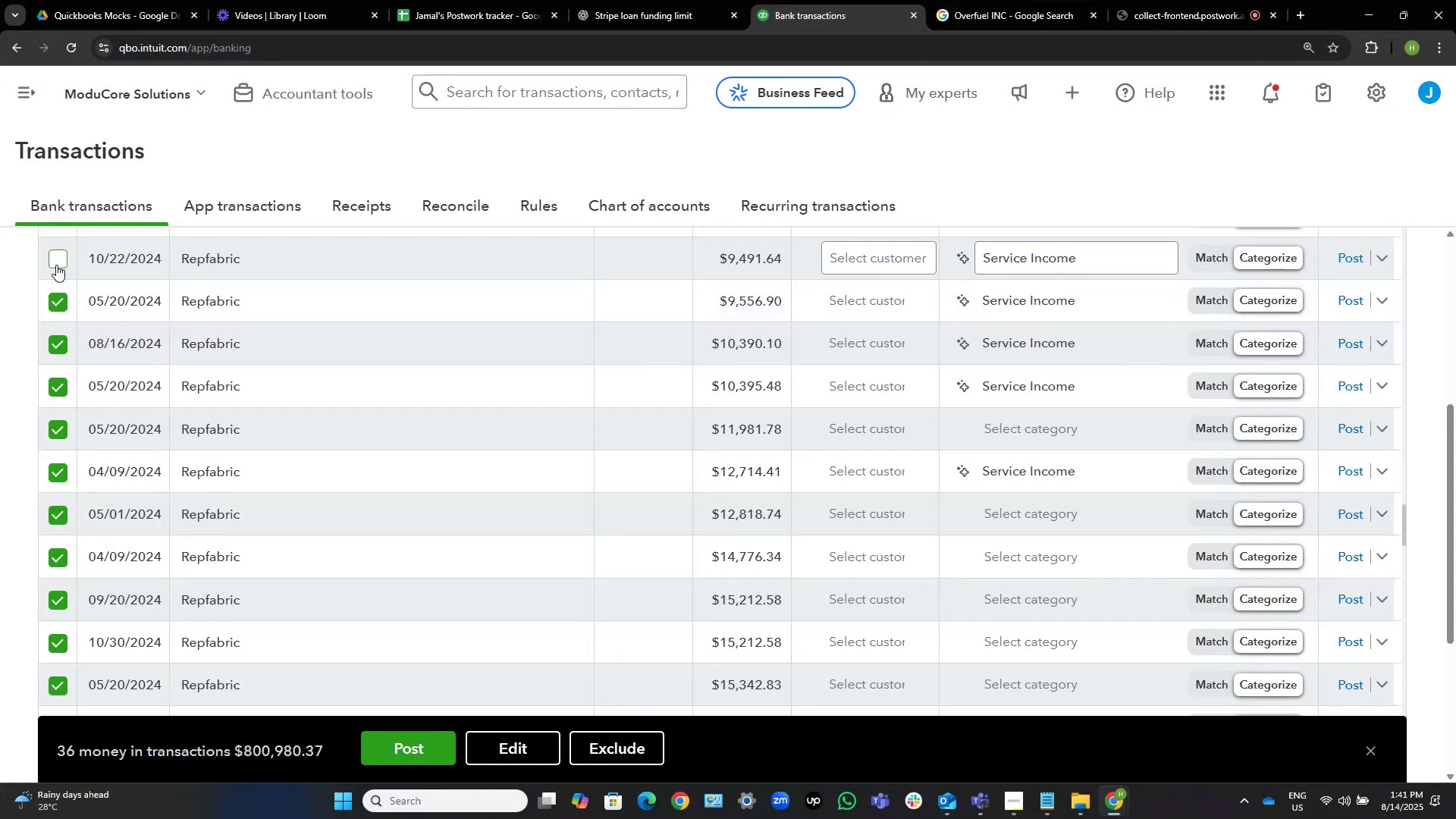 
left_click([56, 264])
 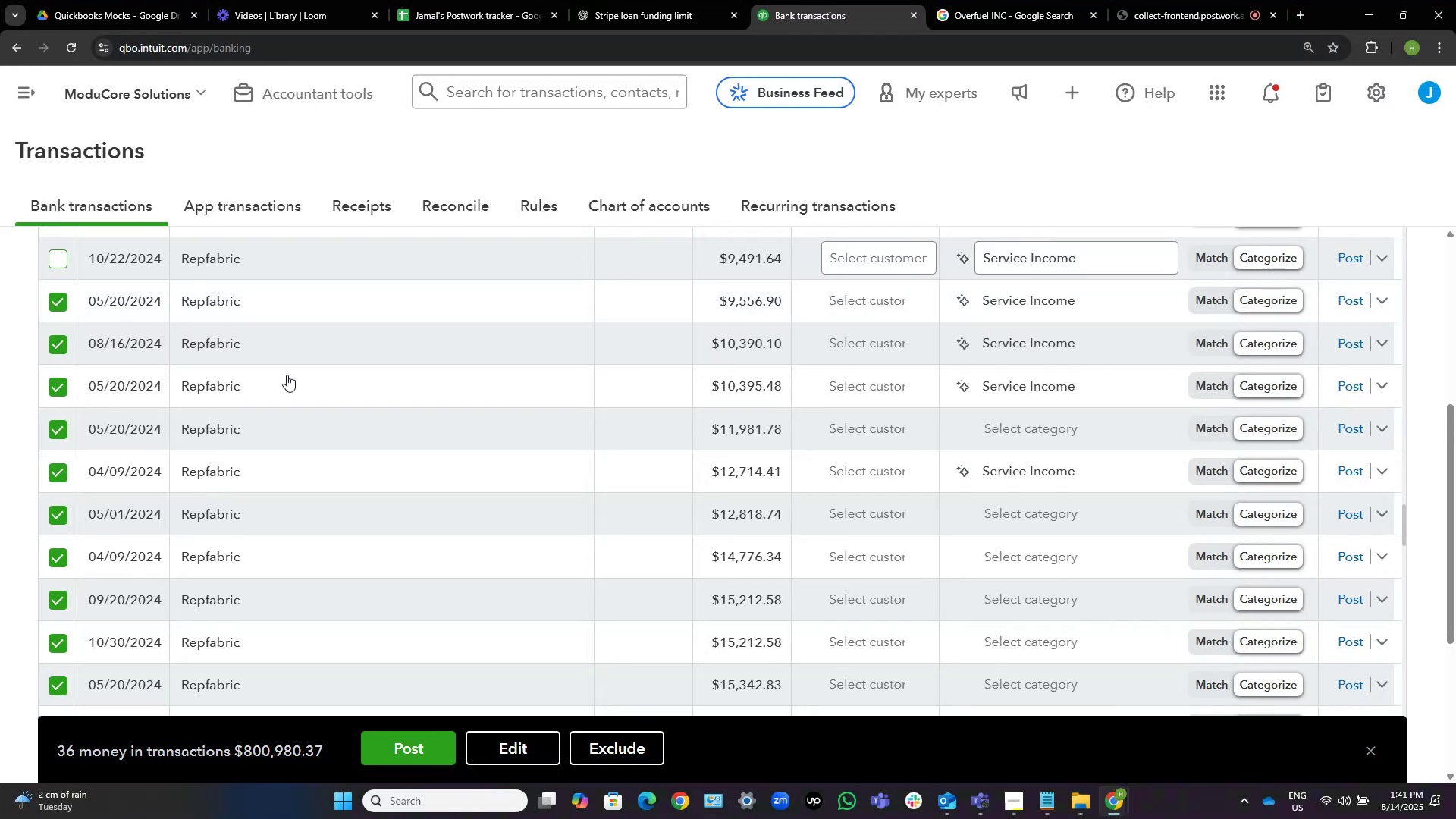 
scroll: coordinate [401, 417], scroll_direction: up, amount: 2.0
 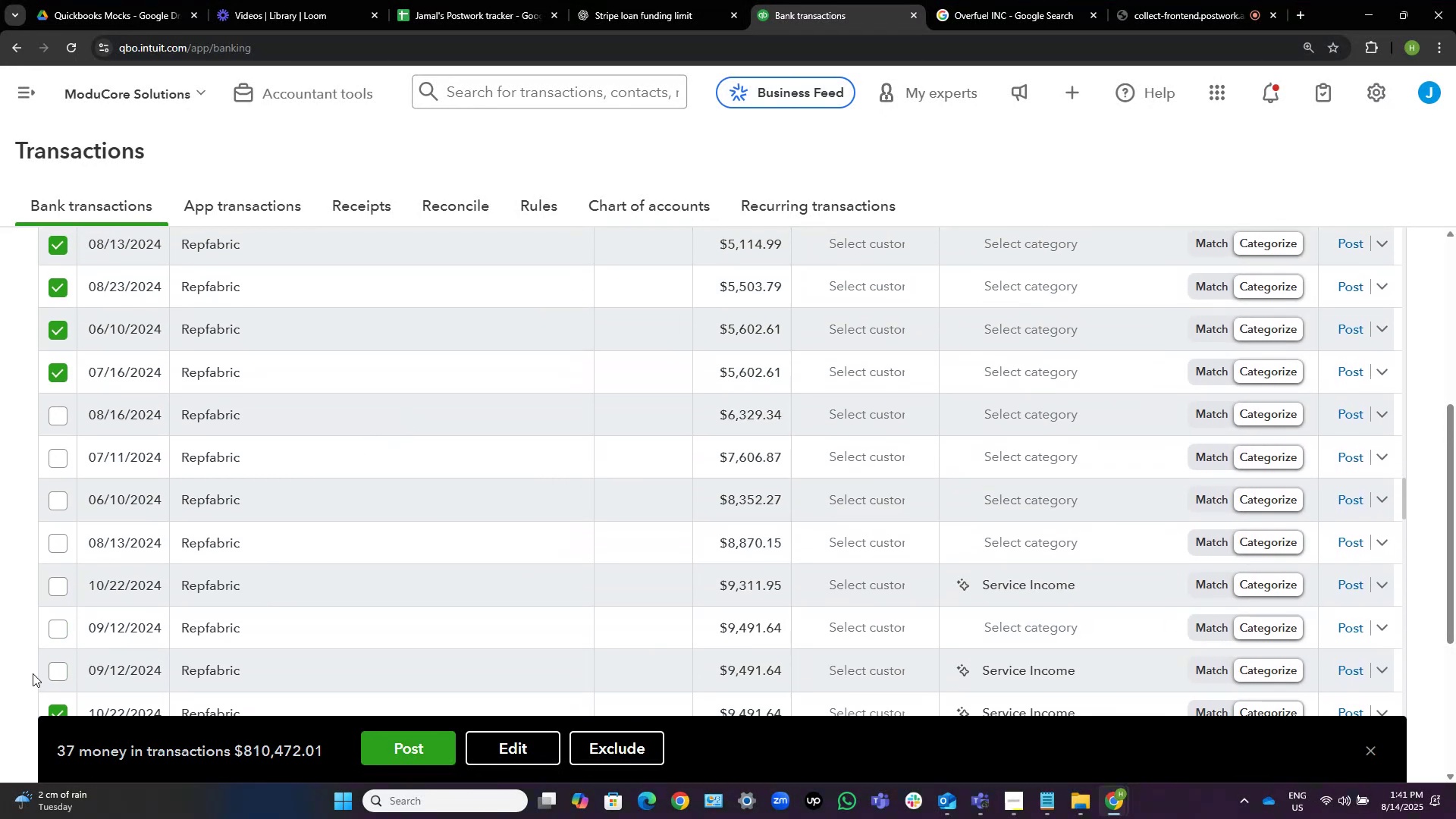 
left_click([53, 674])
 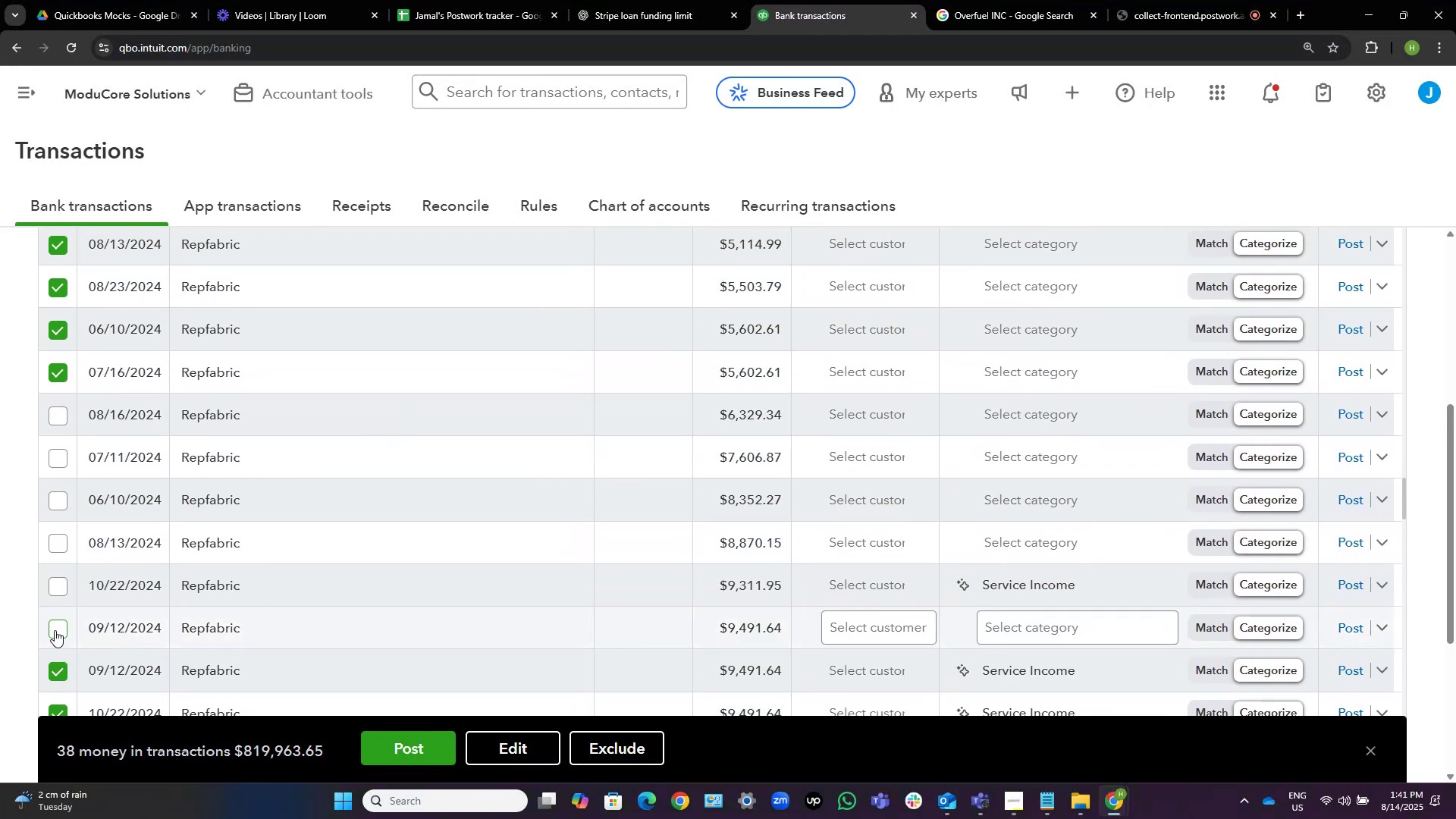 
left_click([55, 630])
 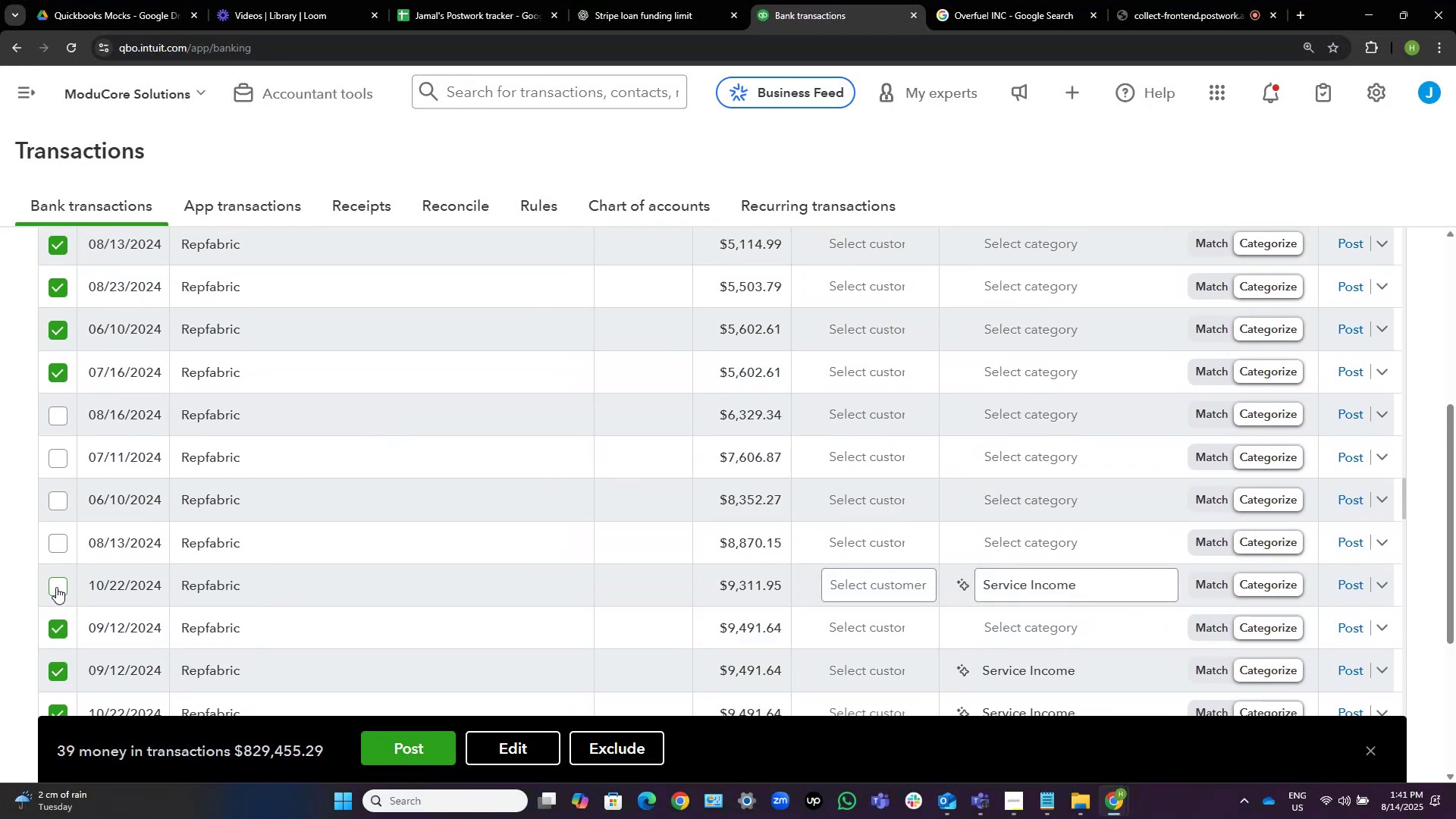 
left_click([56, 587])
 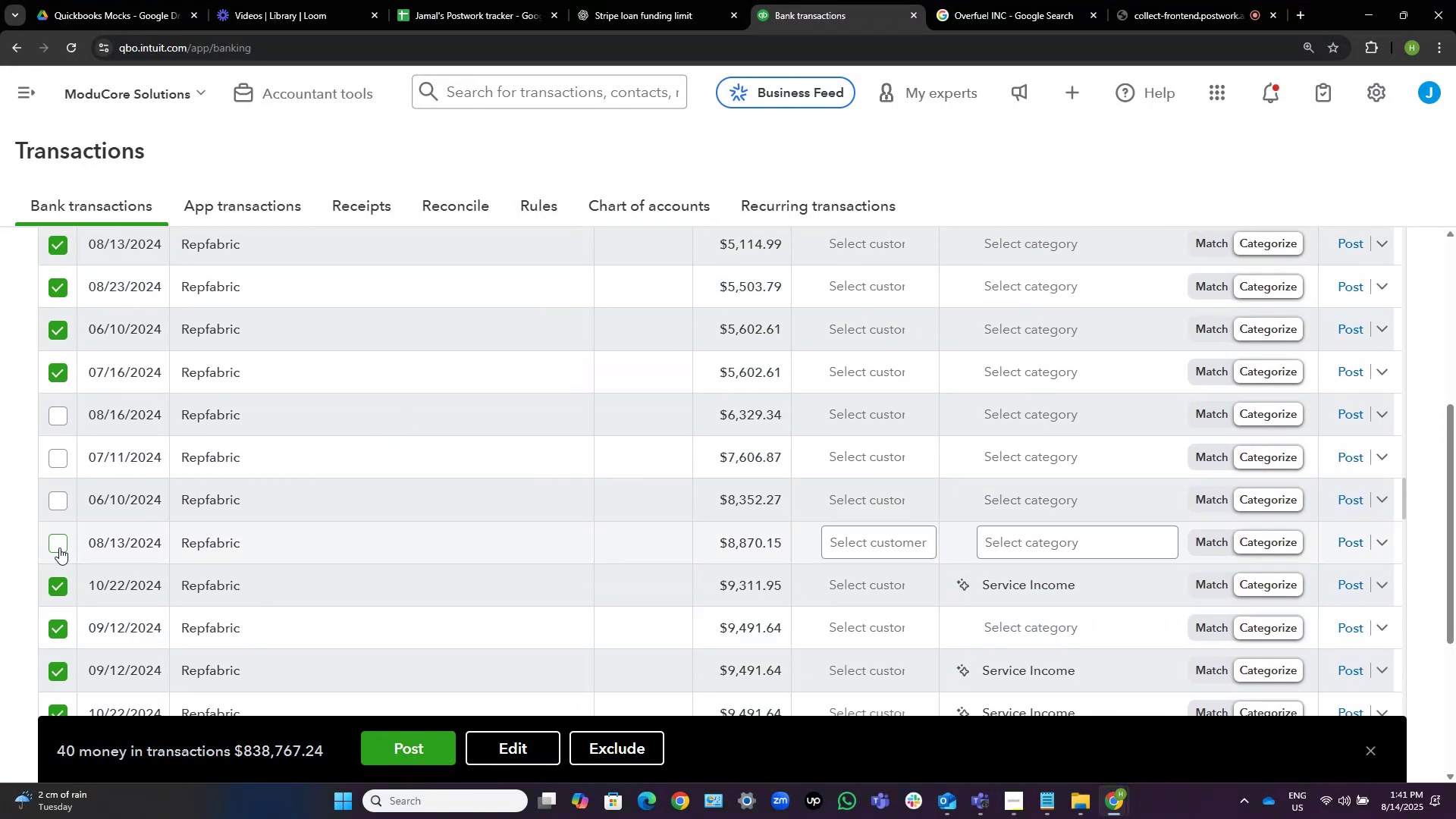 
left_click_drag(start_coordinate=[56, 543], to_coordinate=[55, 539])
 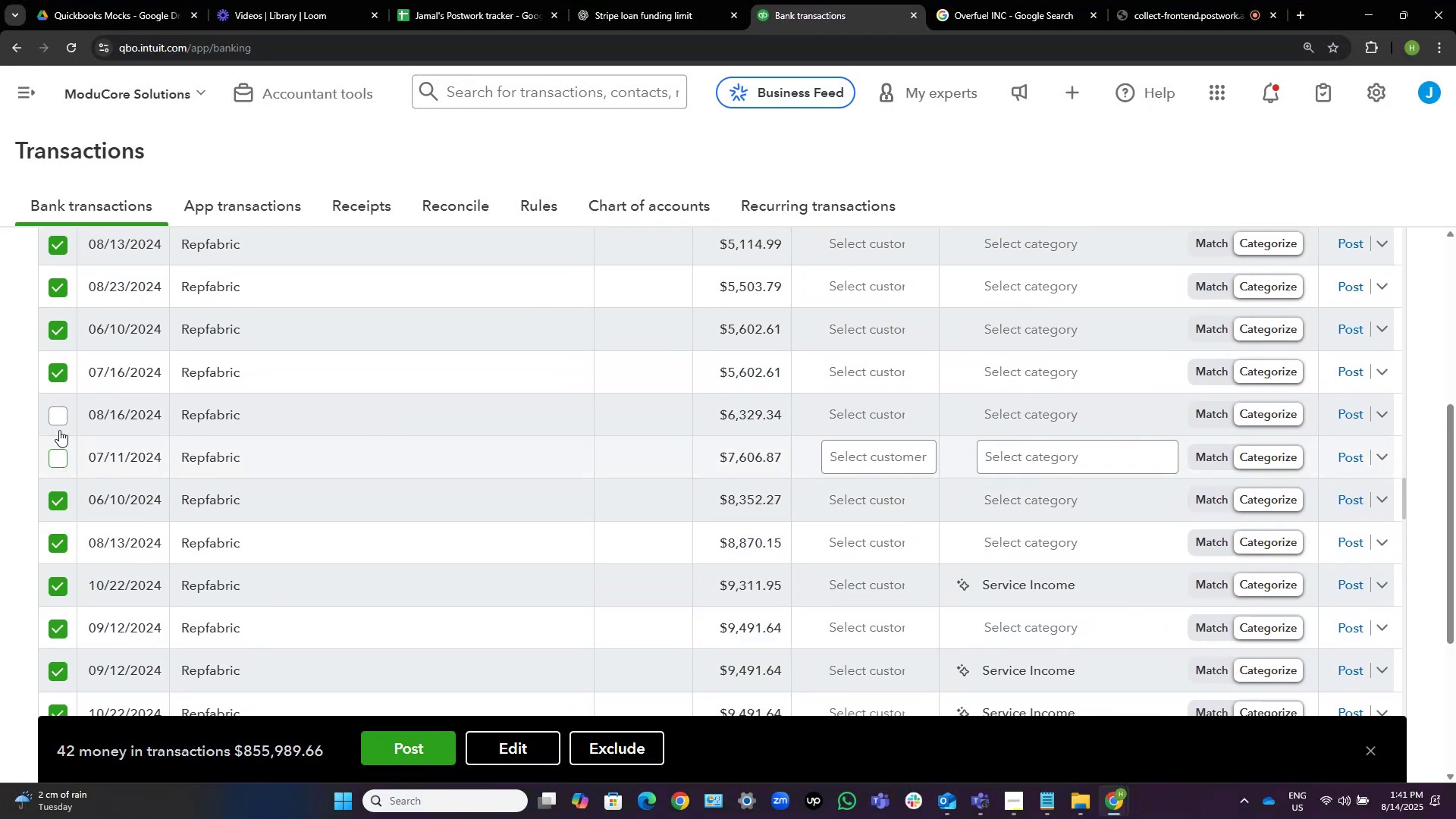 
triple_click([59, 415])
 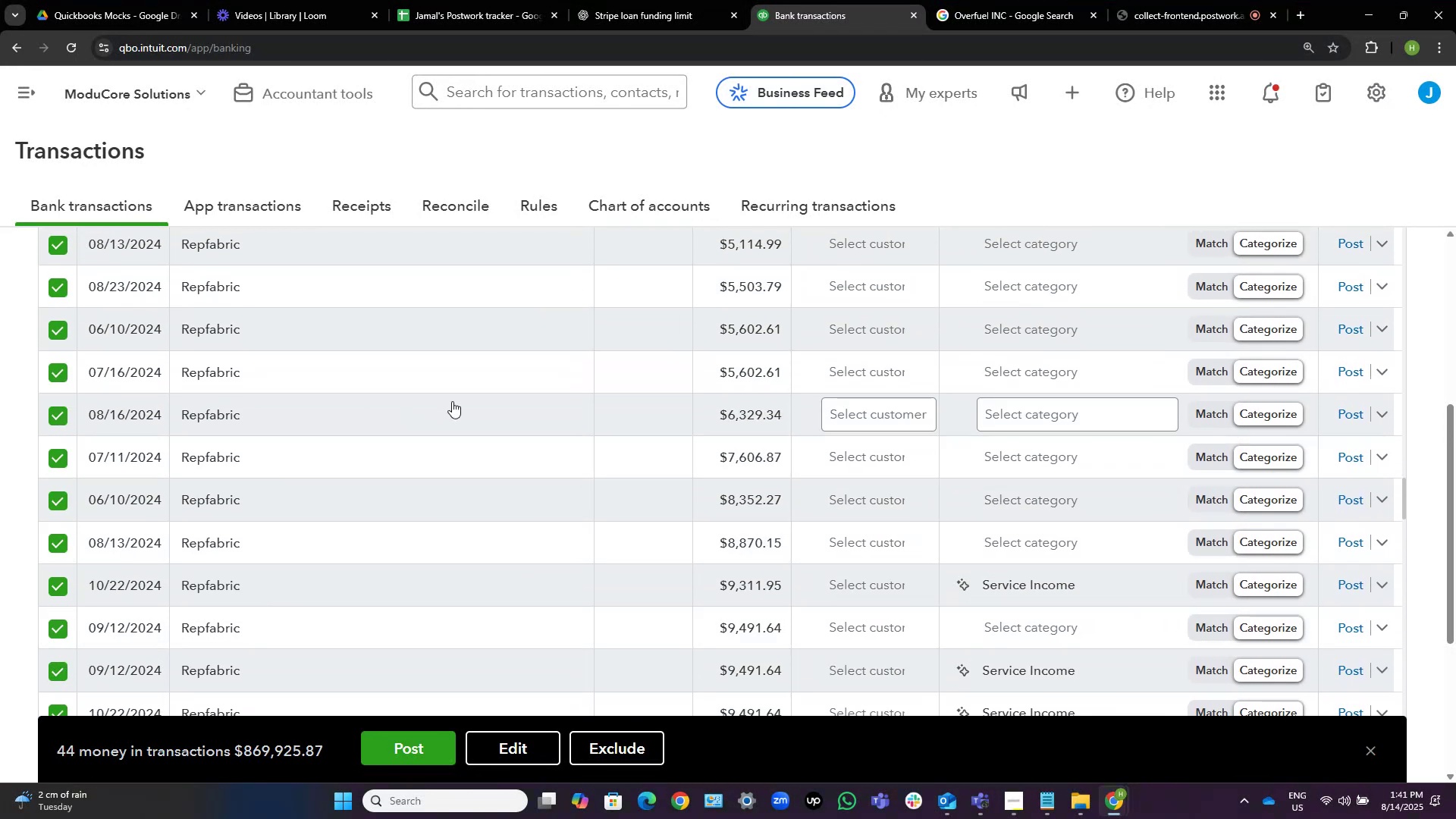 
scroll: coordinate [413, 420], scroll_direction: up, amount: 3.0
 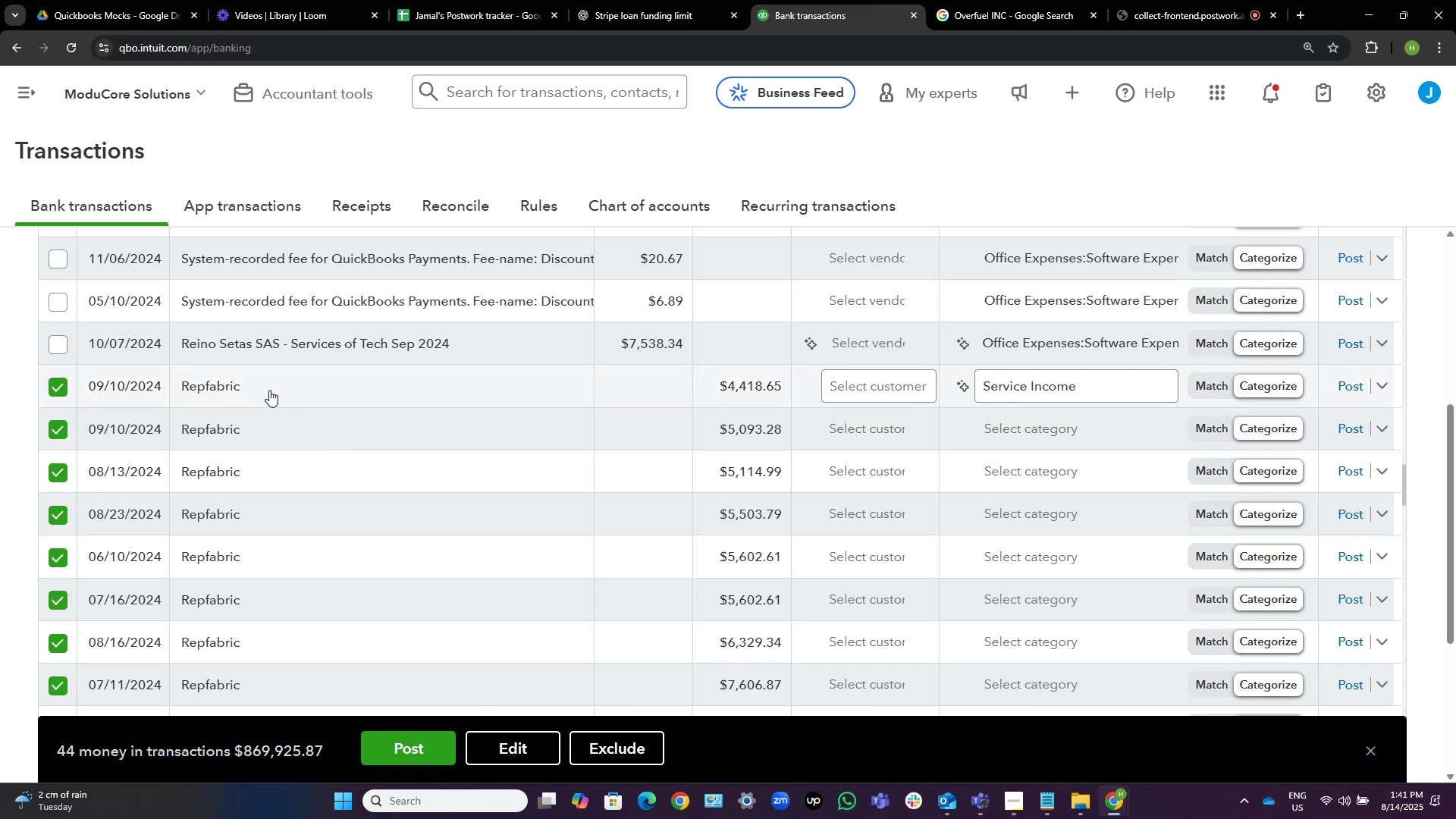 
wait(13.52)
 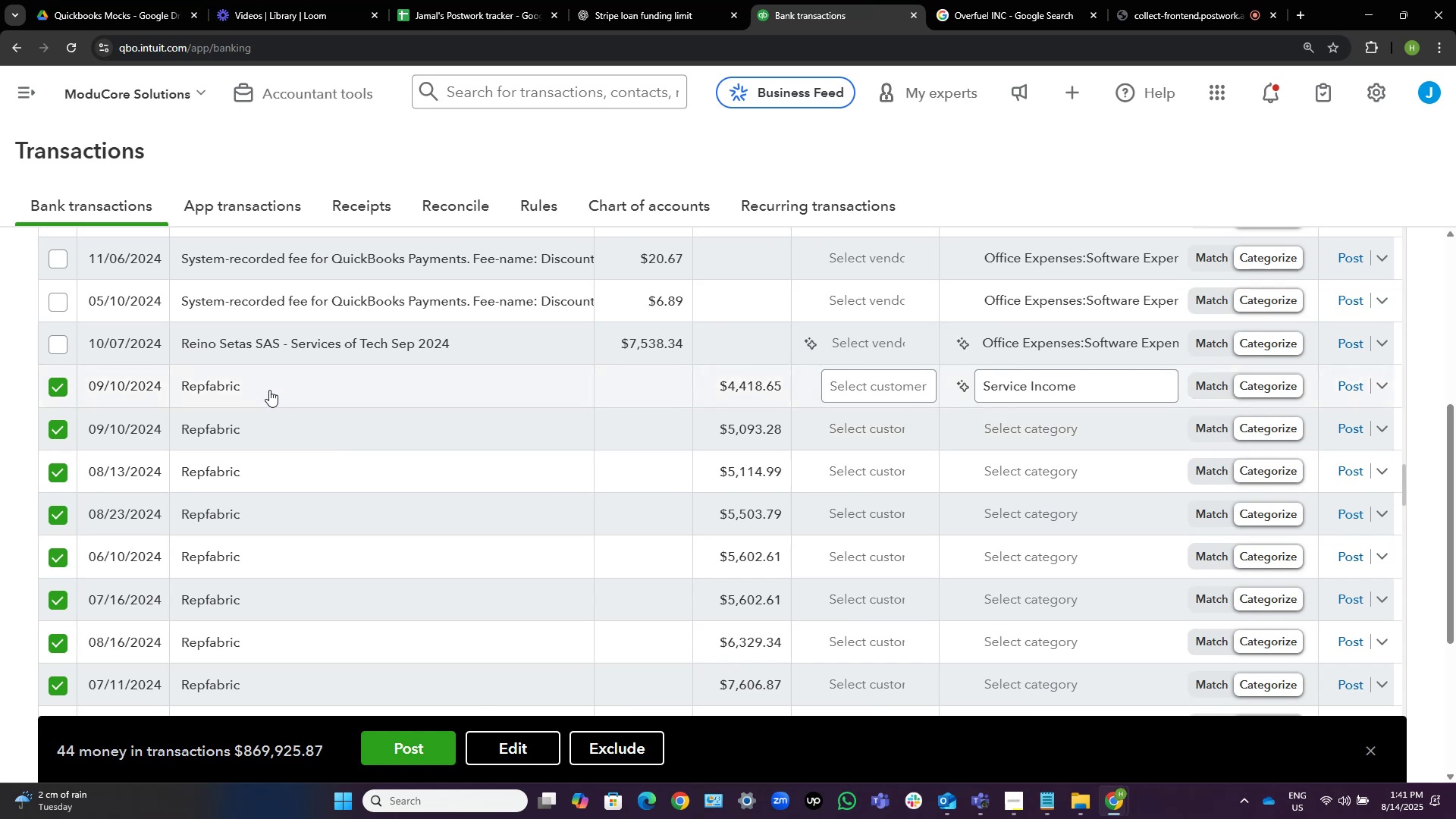 
scroll: coordinate [273, 400], scroll_direction: down, amount: 8.0
 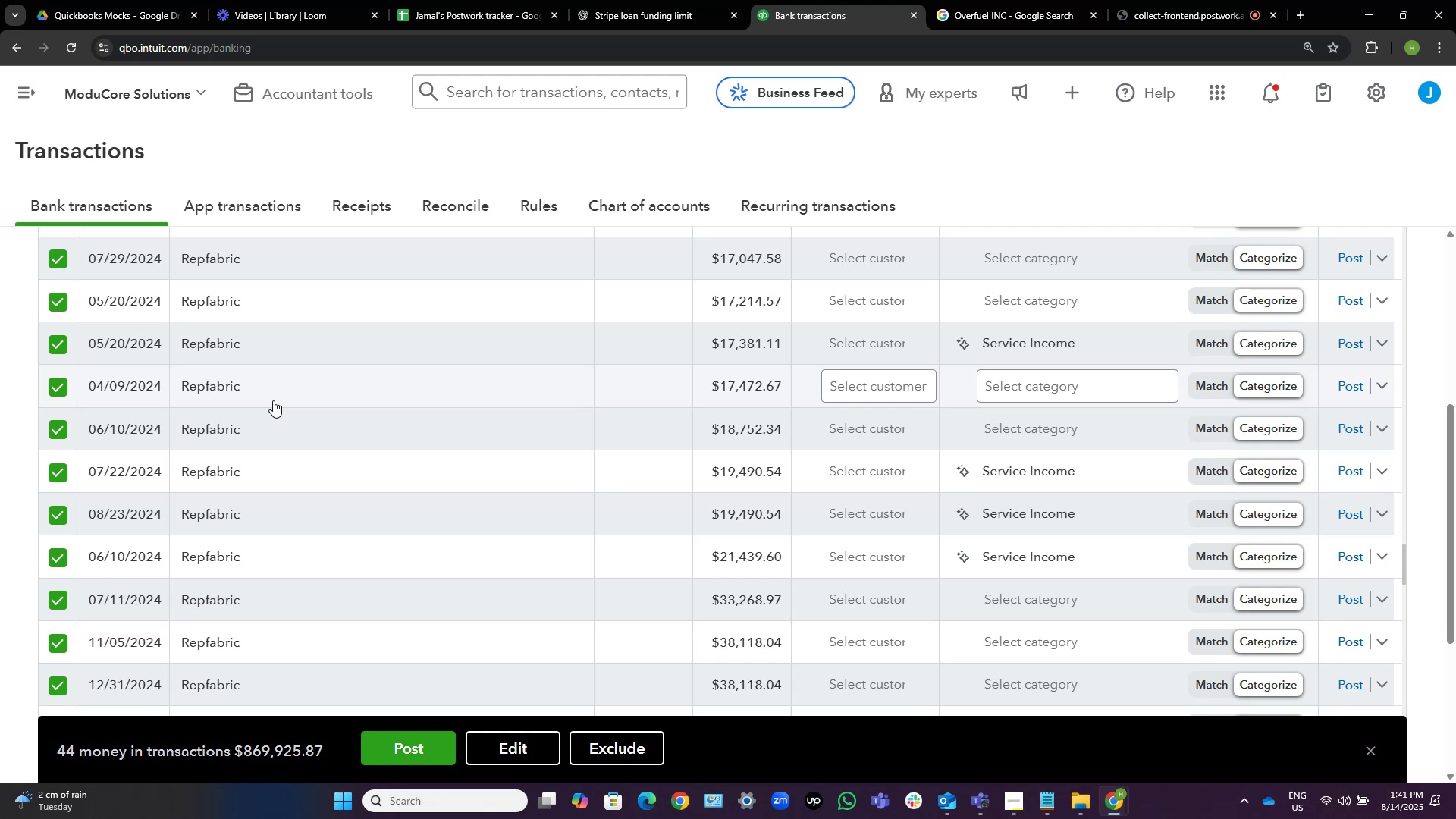 
wait(5.08)
 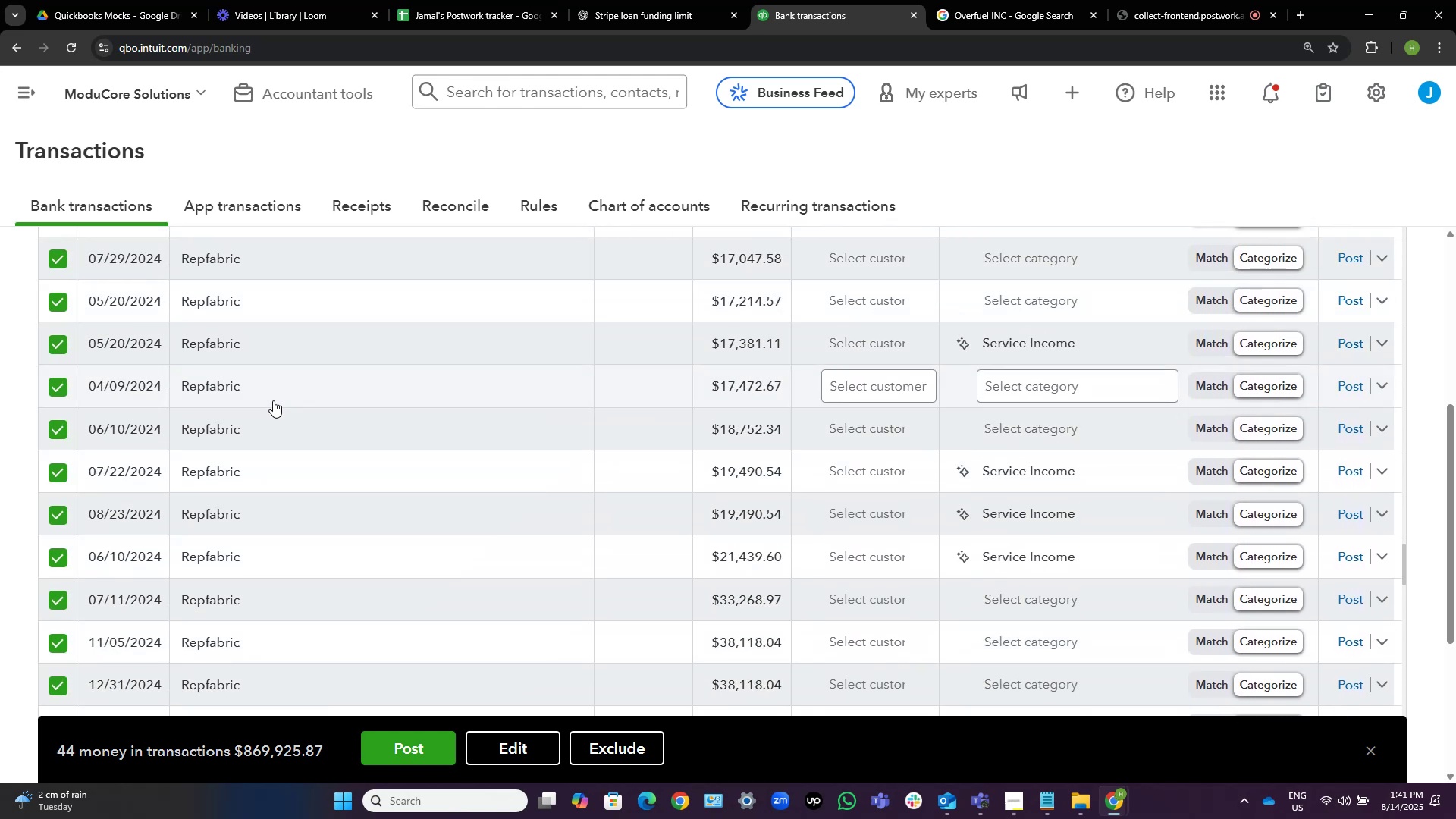 
scroll: coordinate [273, 400], scroll_direction: down, amount: 2.0
 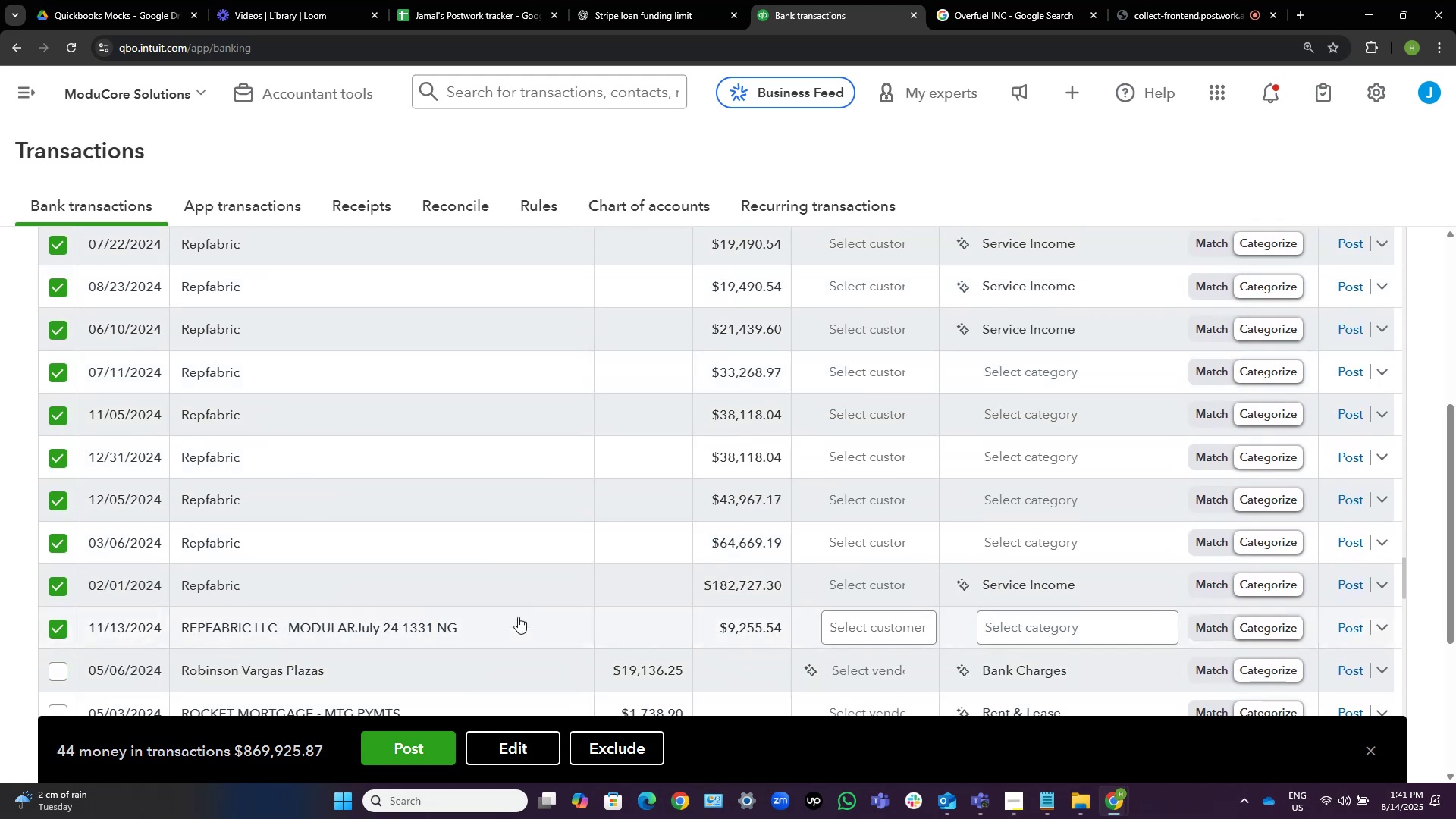 
left_click([510, 747])
 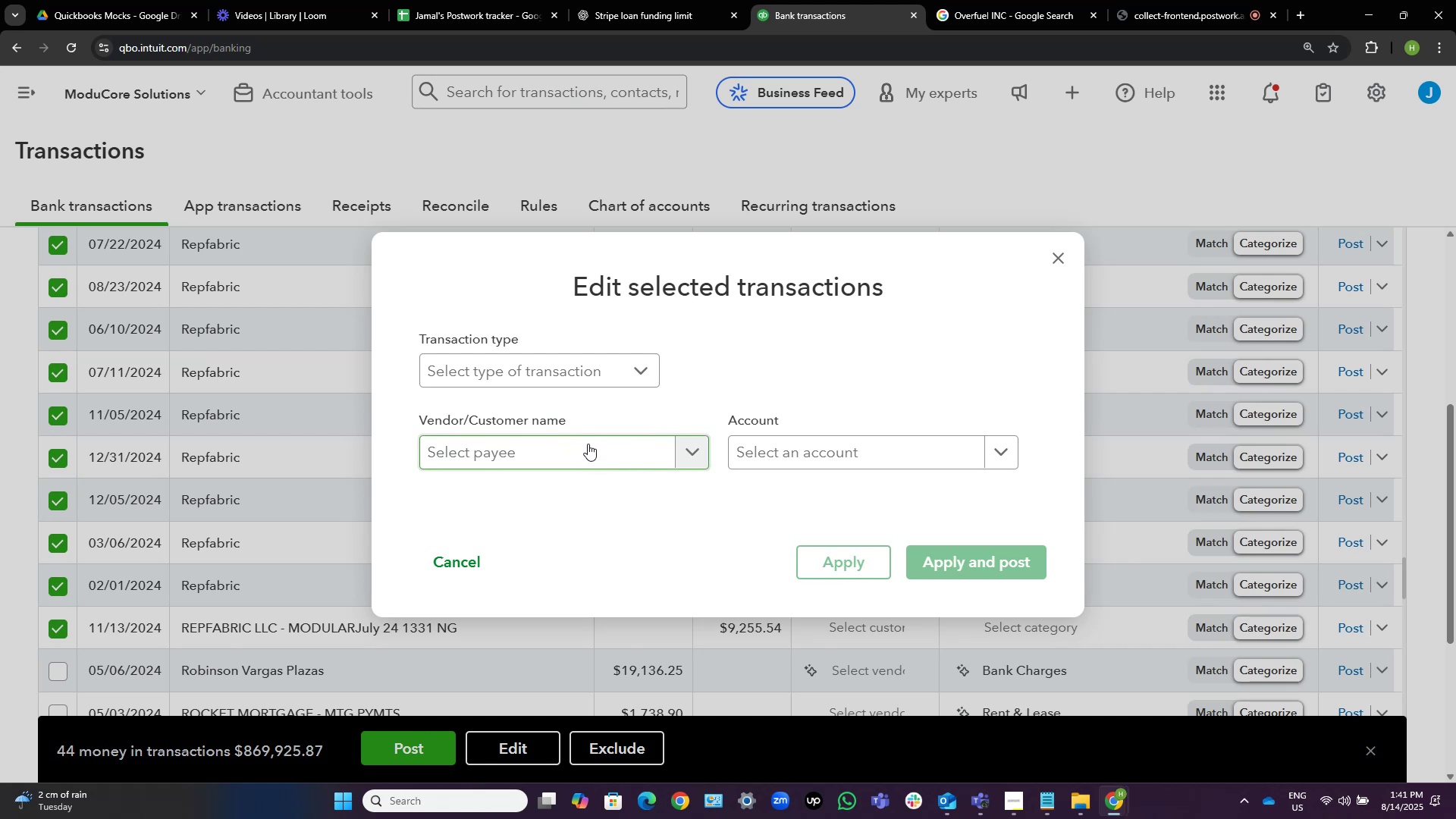 
left_click([588, 444])
 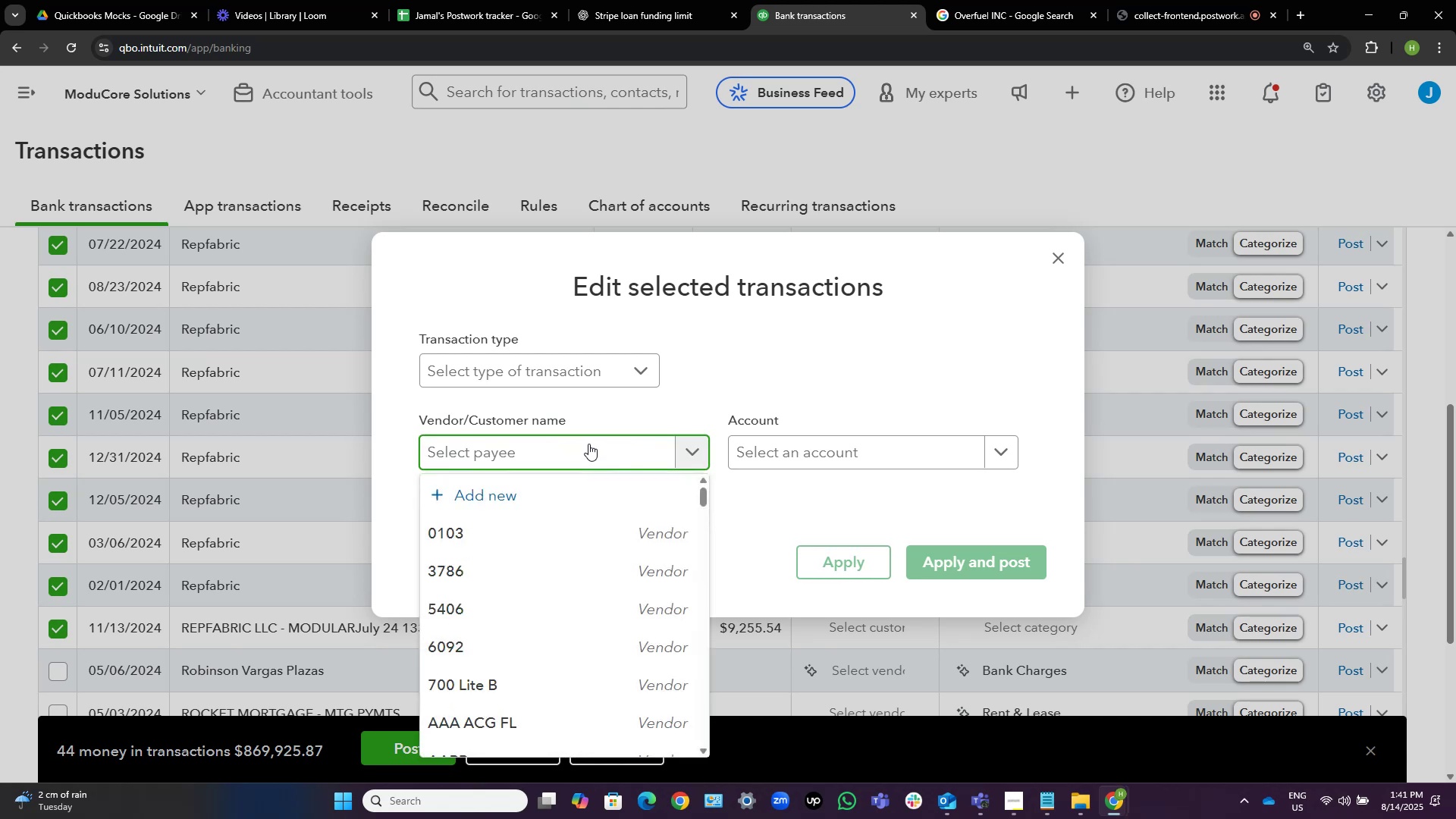 
key(R)
 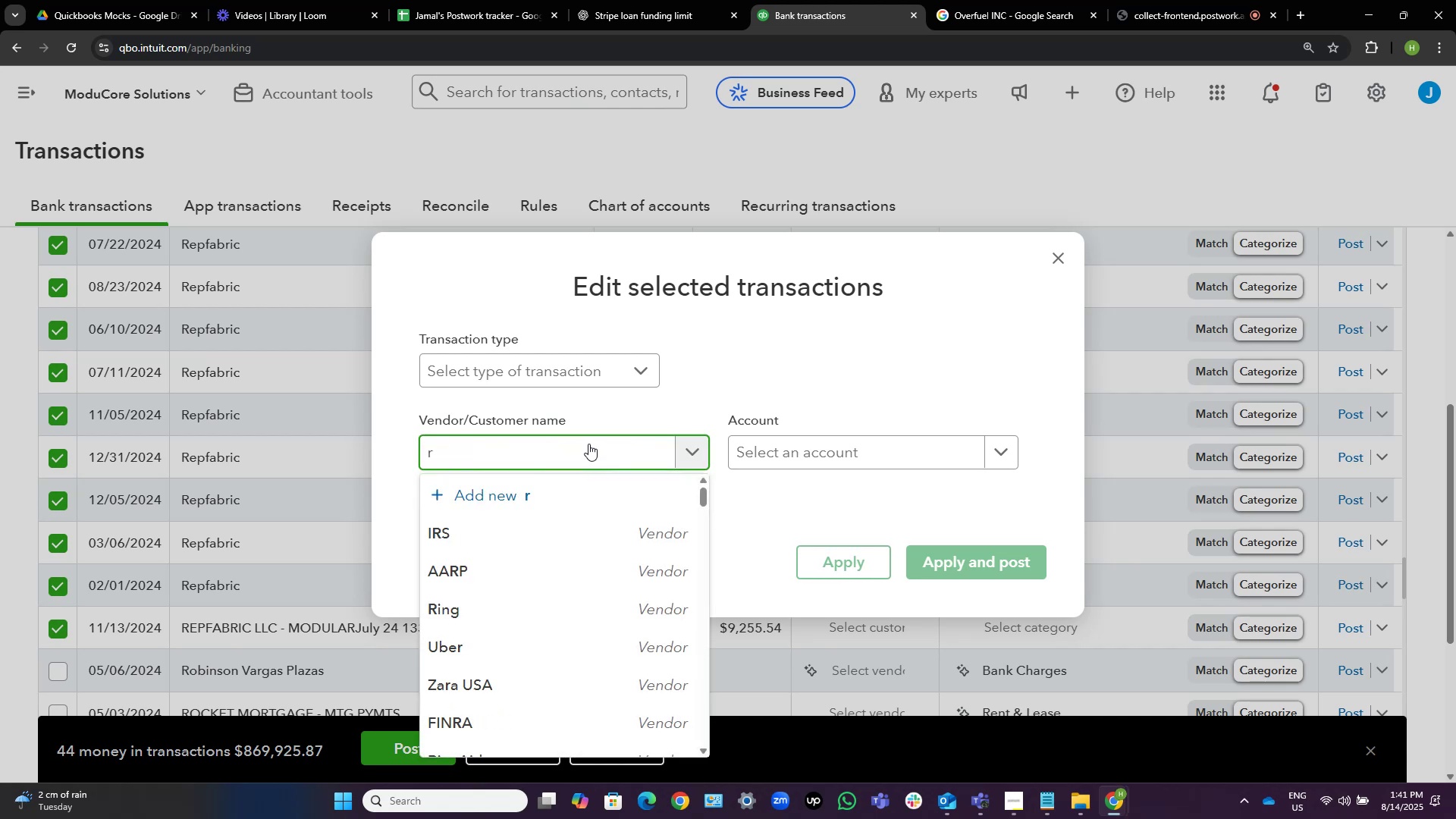 
key(Backspace)
 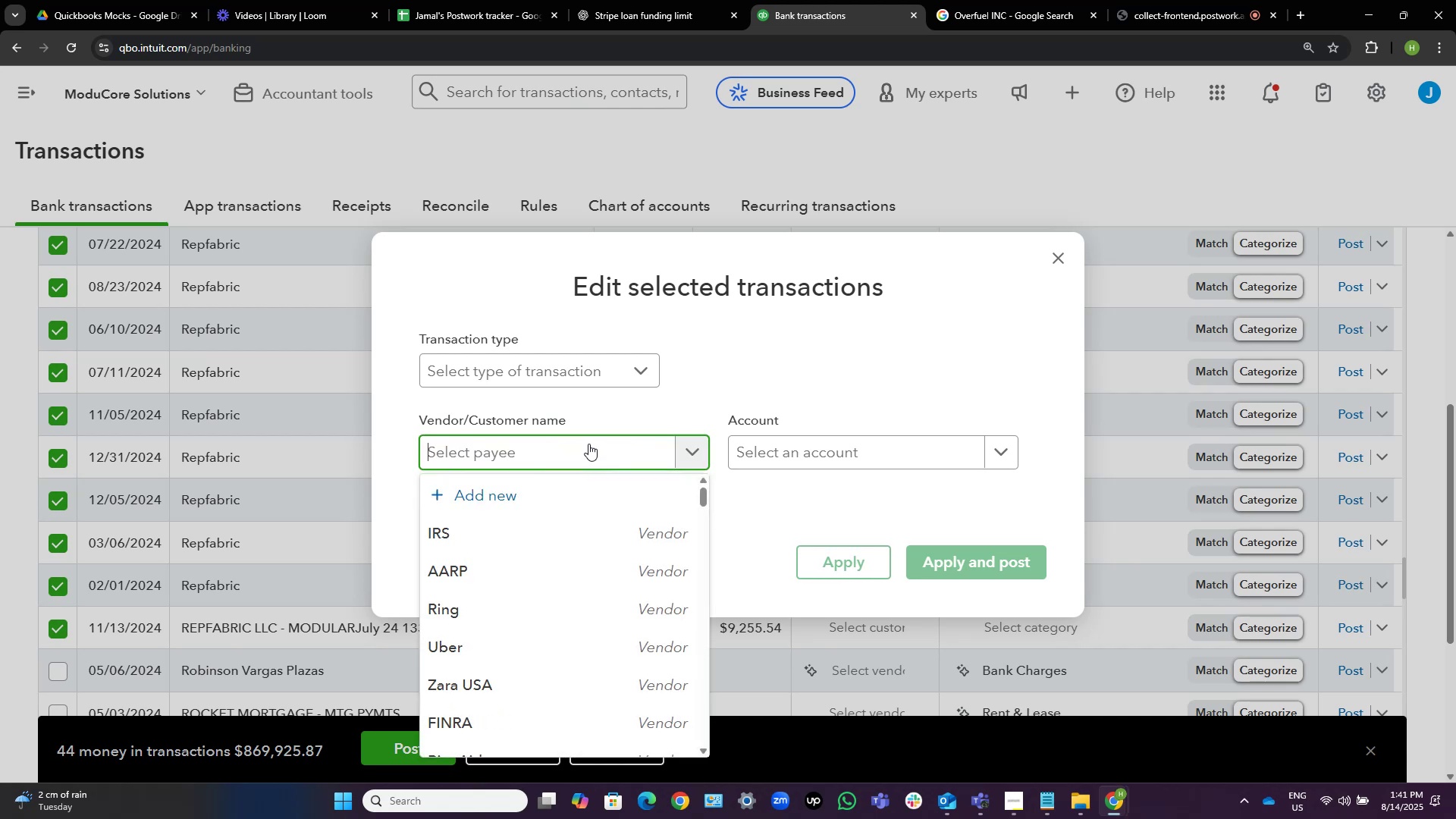 
key(Control+V)
 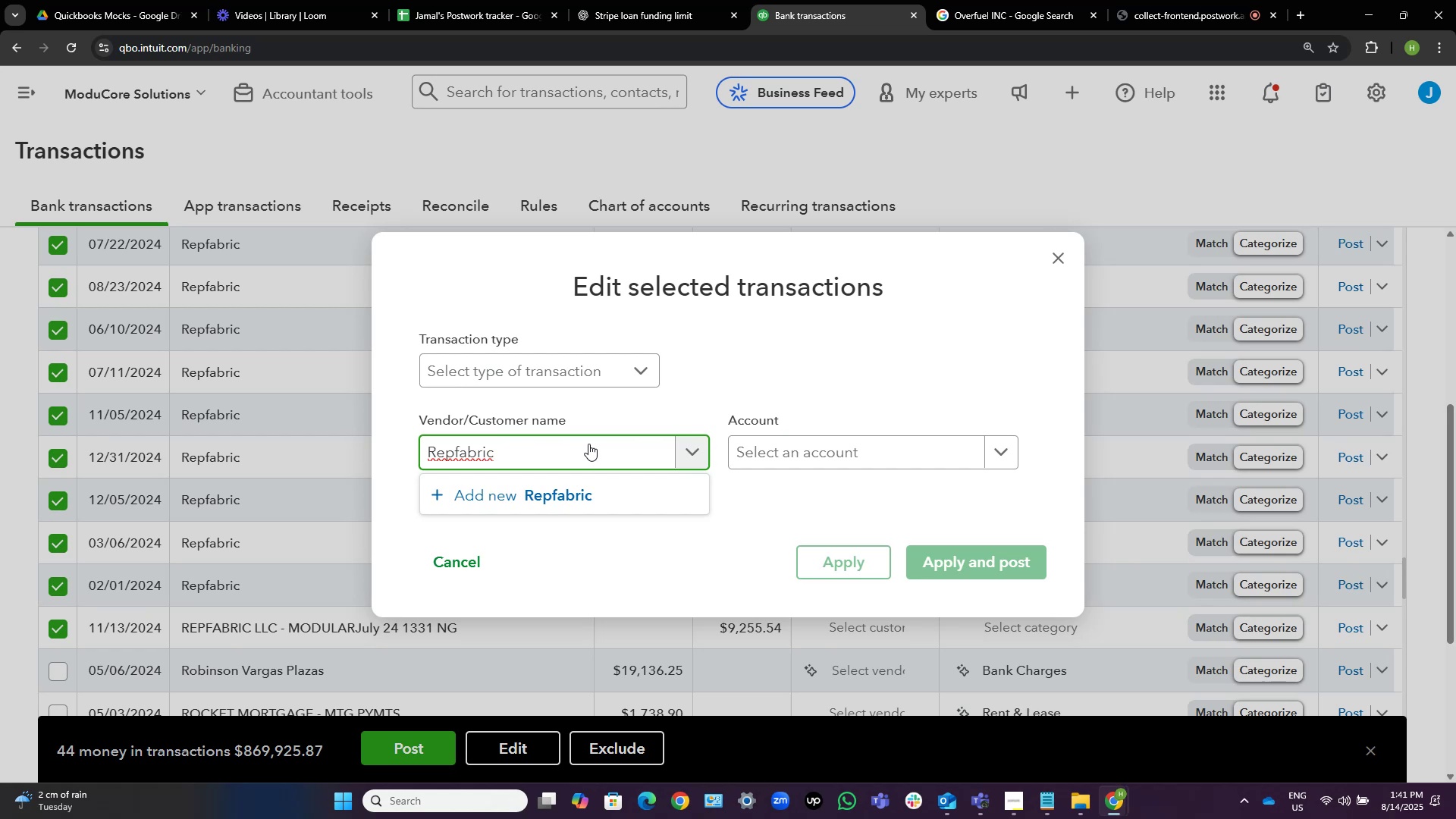 
wait(13.12)
 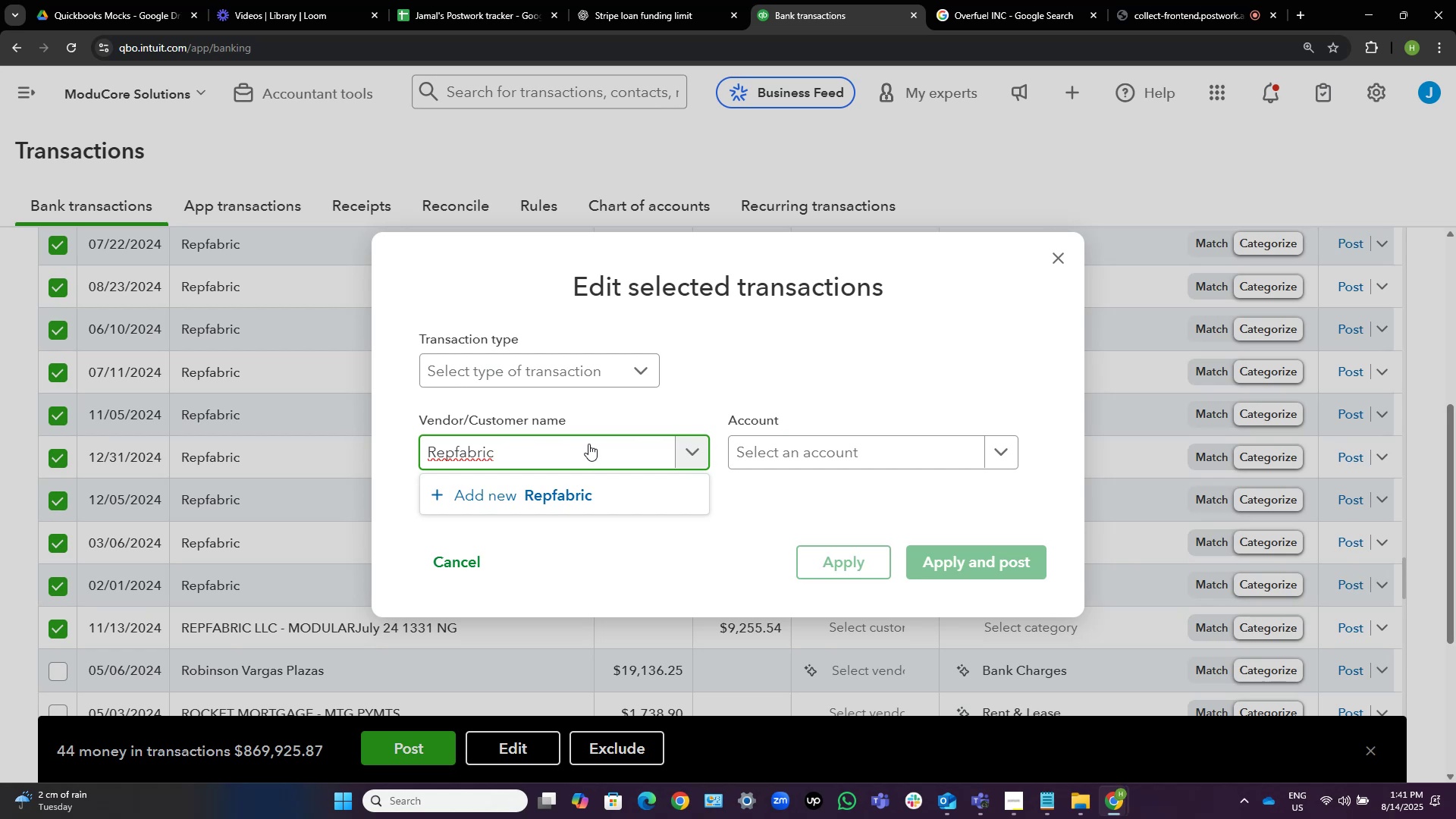 
left_click([570, 497])
 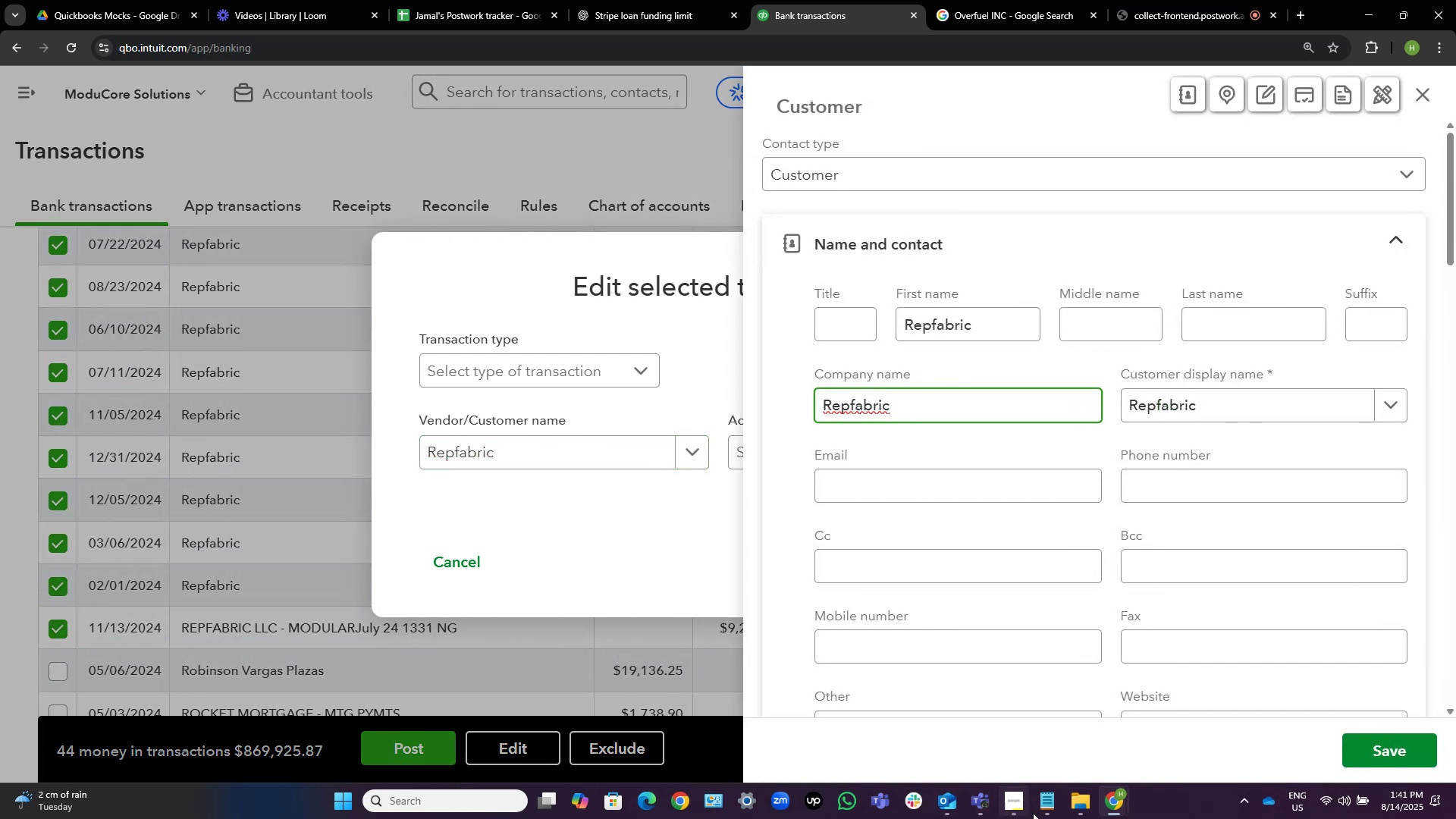 
left_click([1386, 751])
 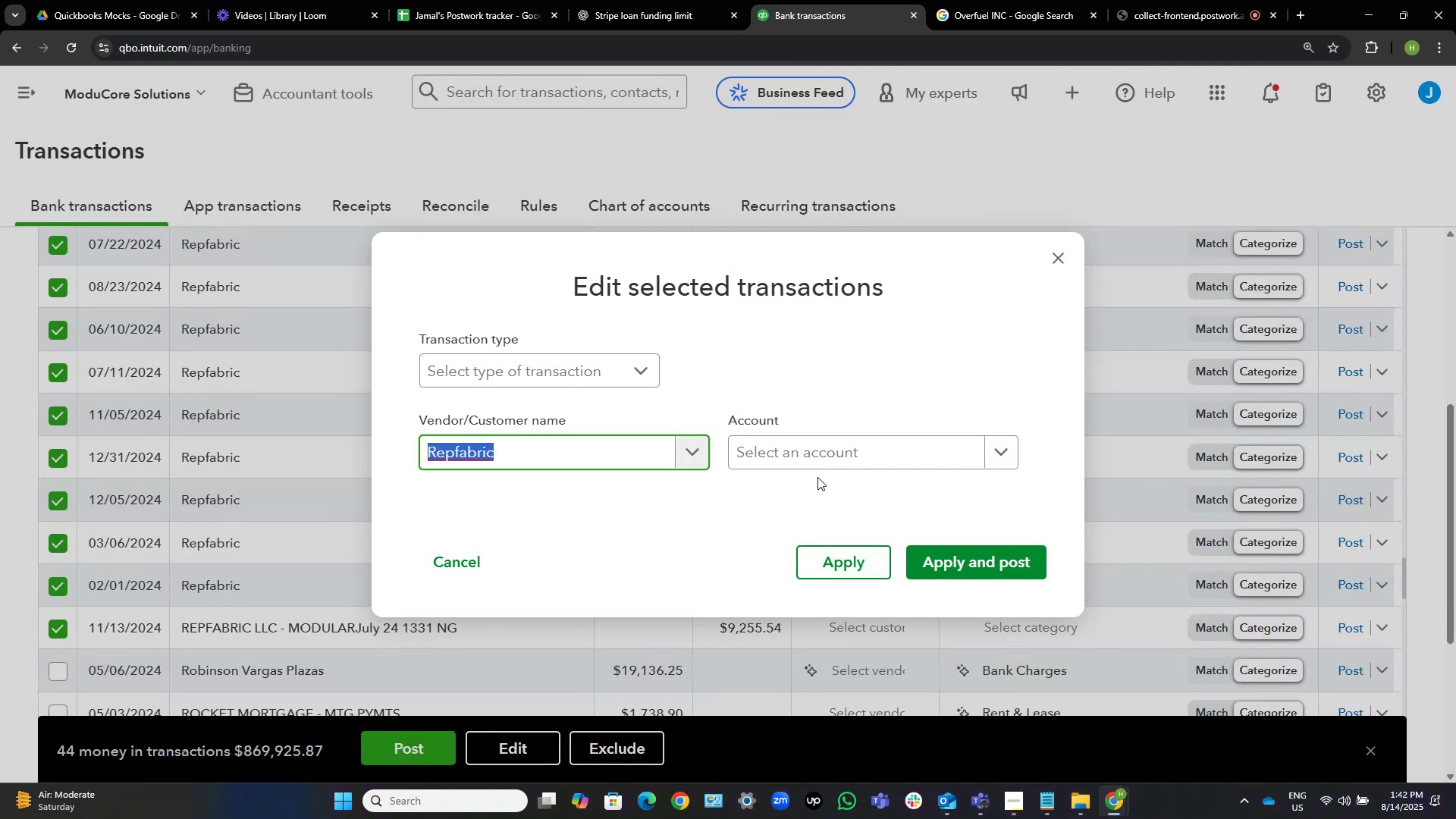 
left_click([866, 448])
 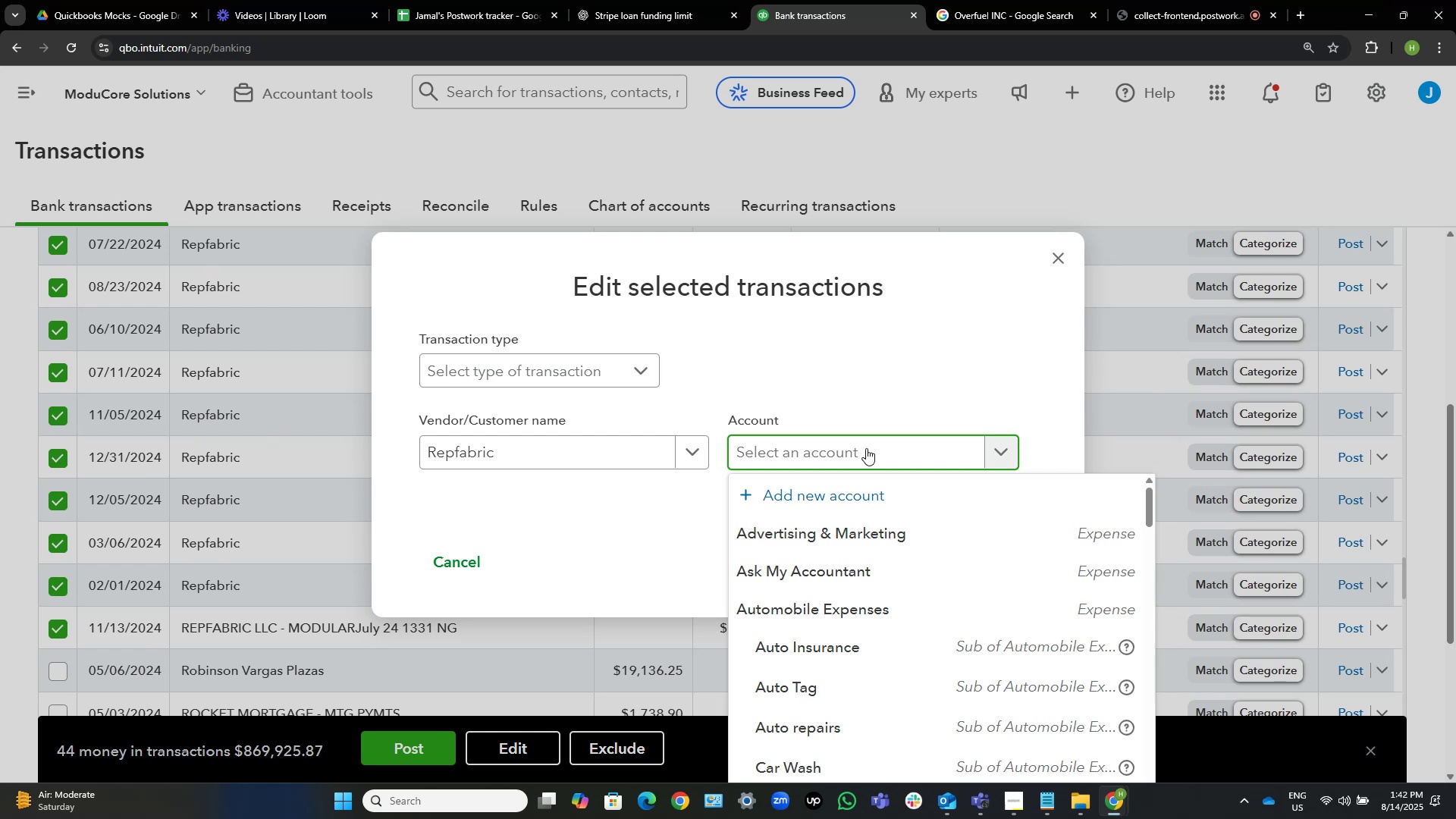 
wait(10.83)
 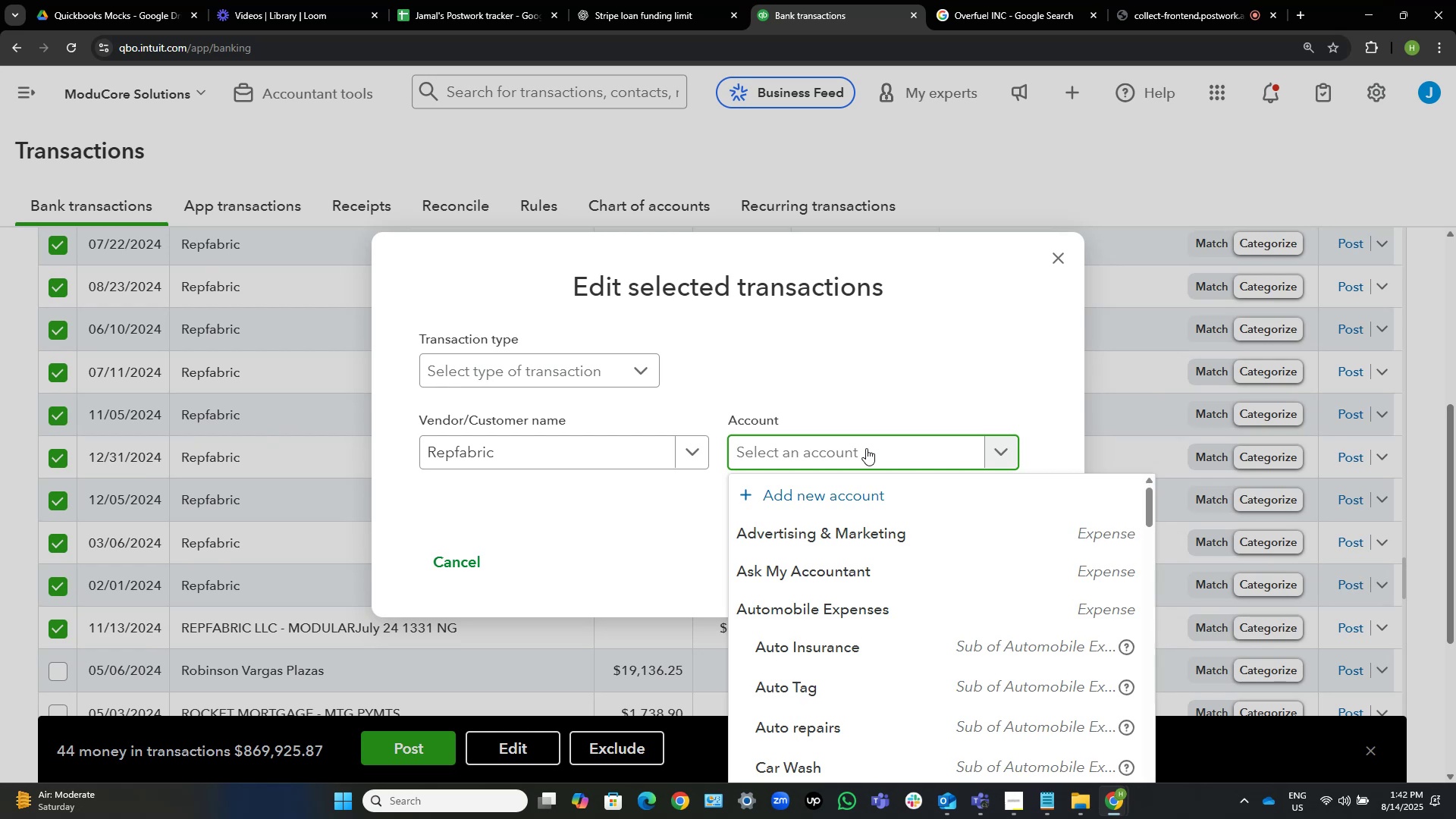 
type(servi)
 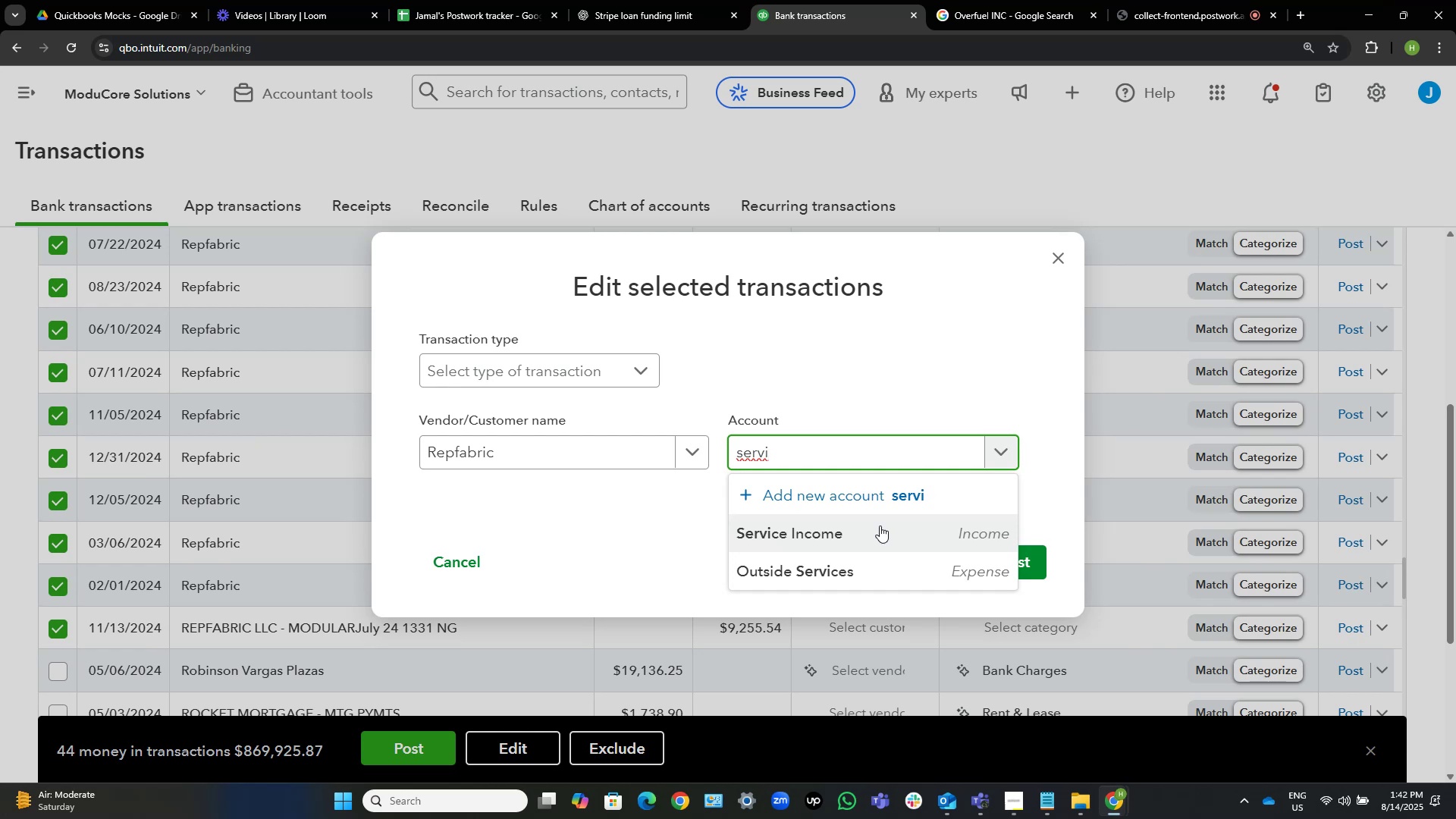 
left_click([880, 526])
 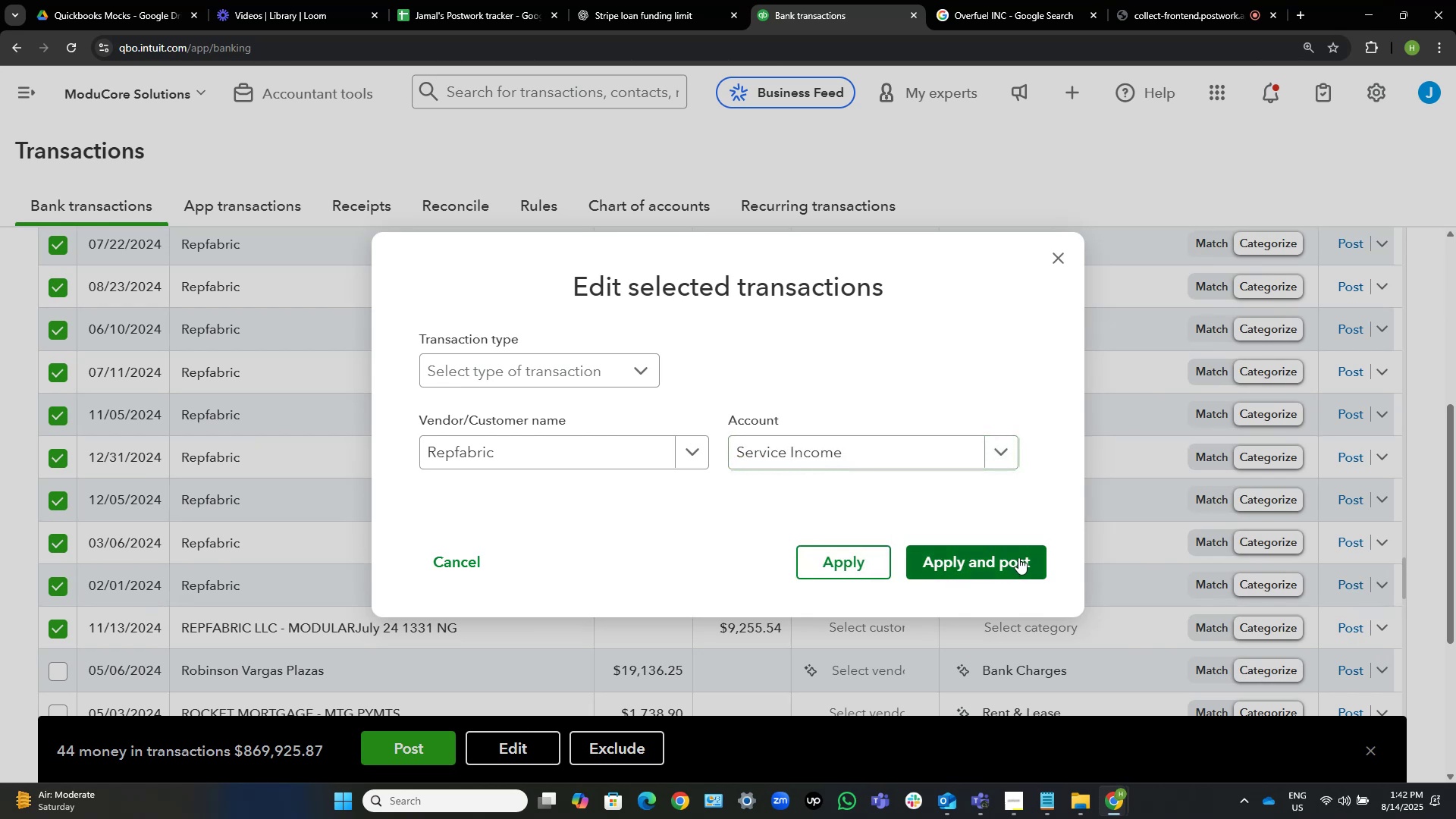 
left_click([1018, 557])
 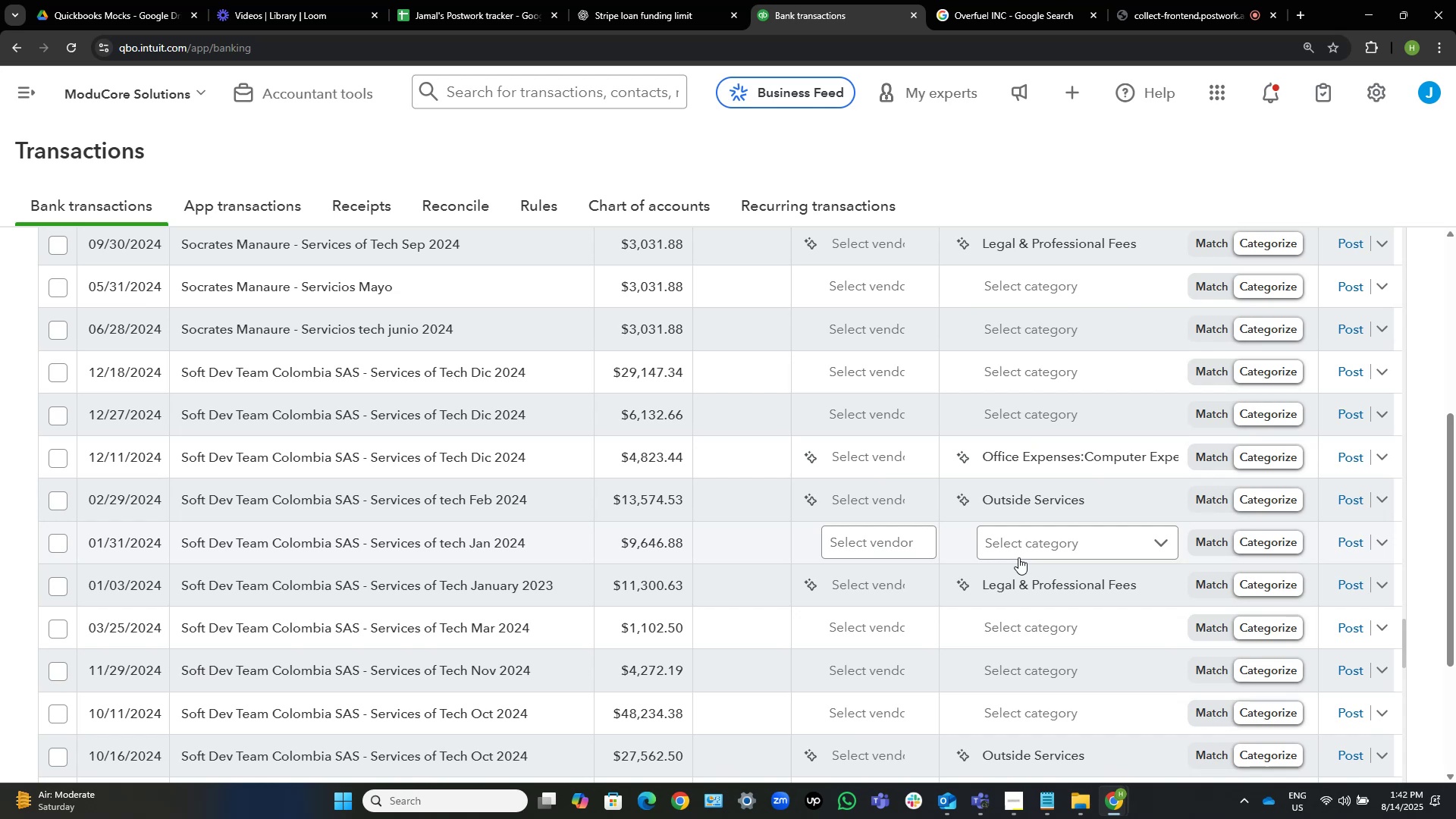 
wait(32.78)
 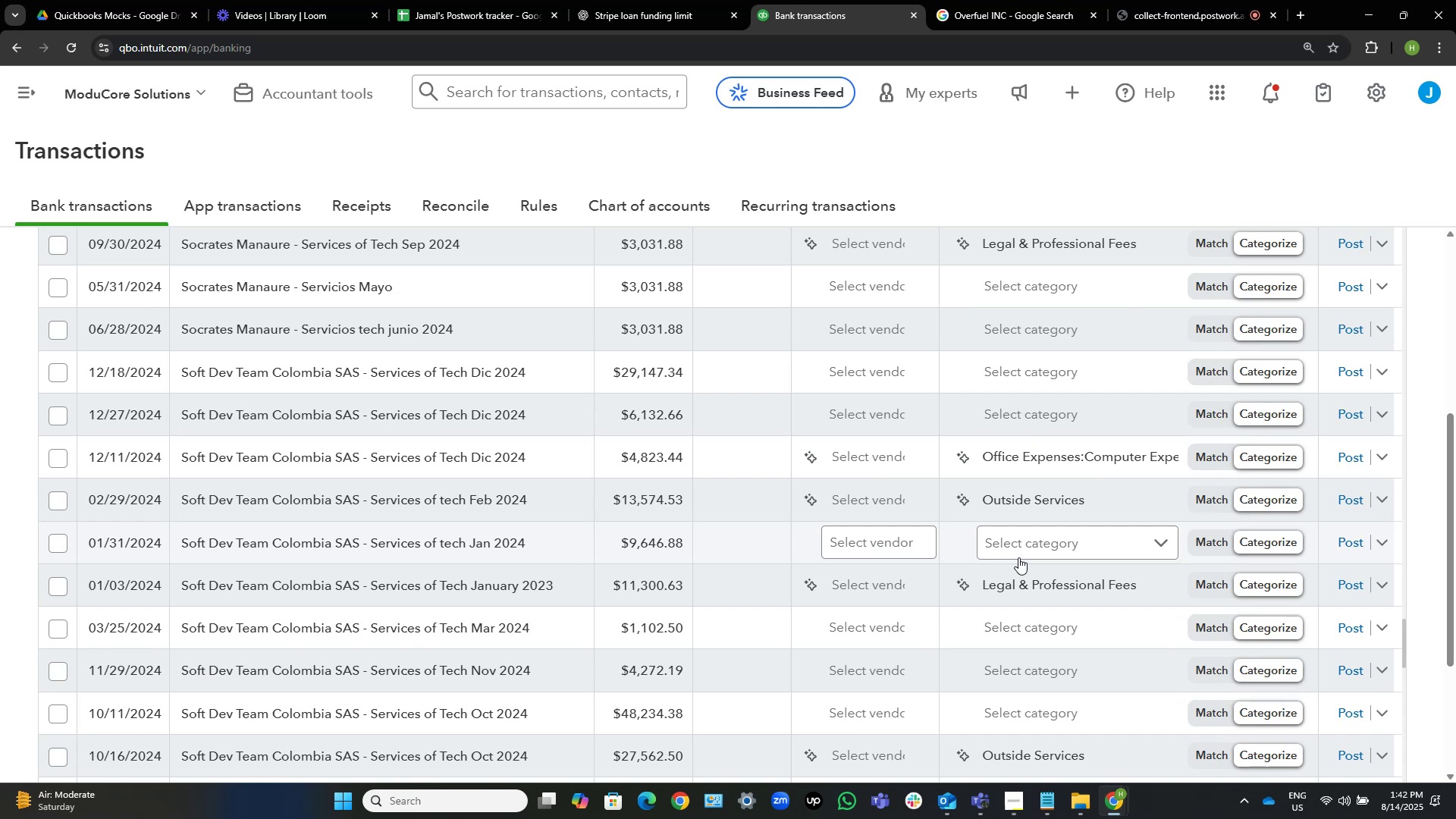 
left_click([875, 369])
 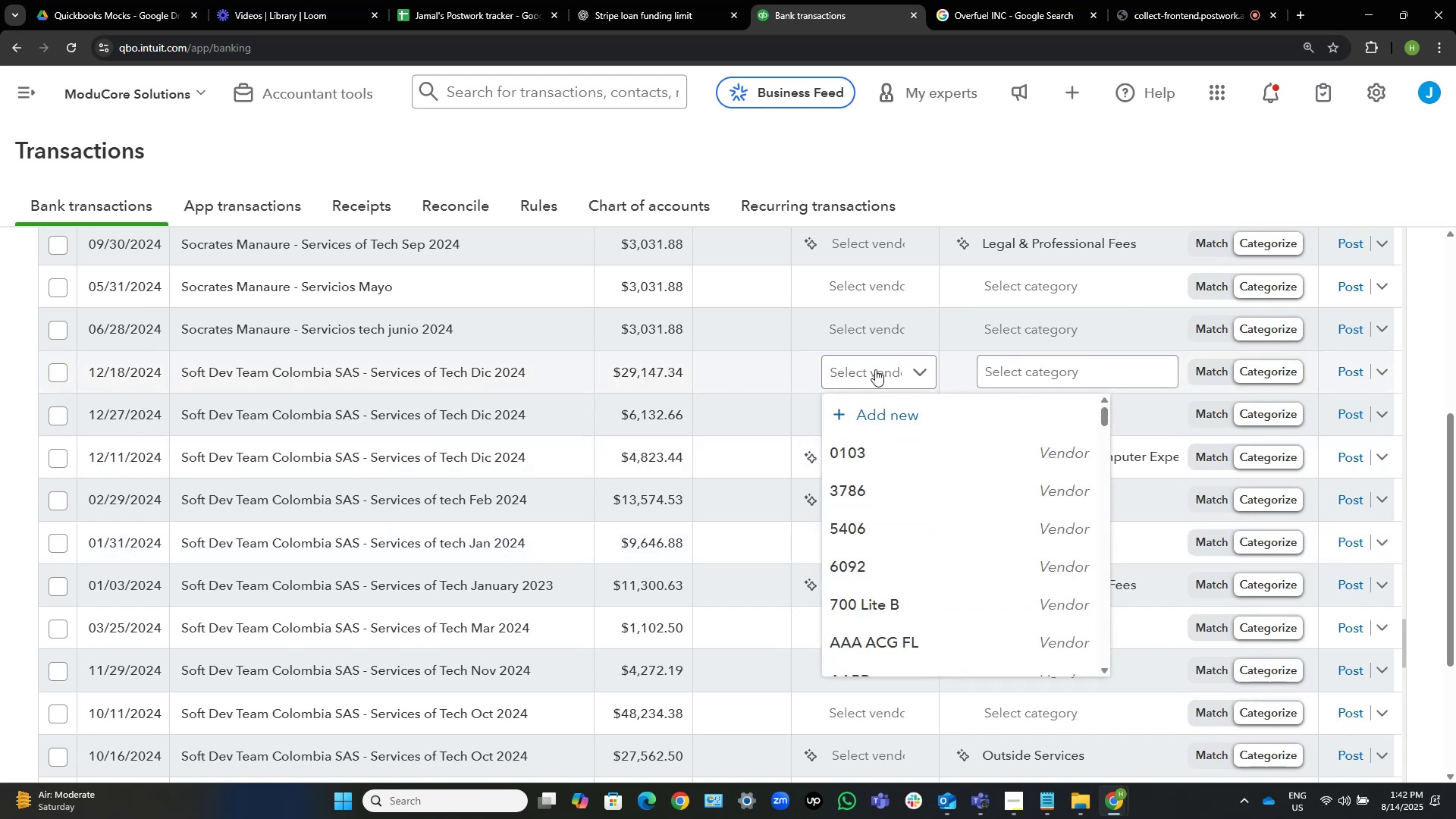 
type(soft)
key(Backspace)
key(Backspace)
key(Backspace)
key(Backspace)
 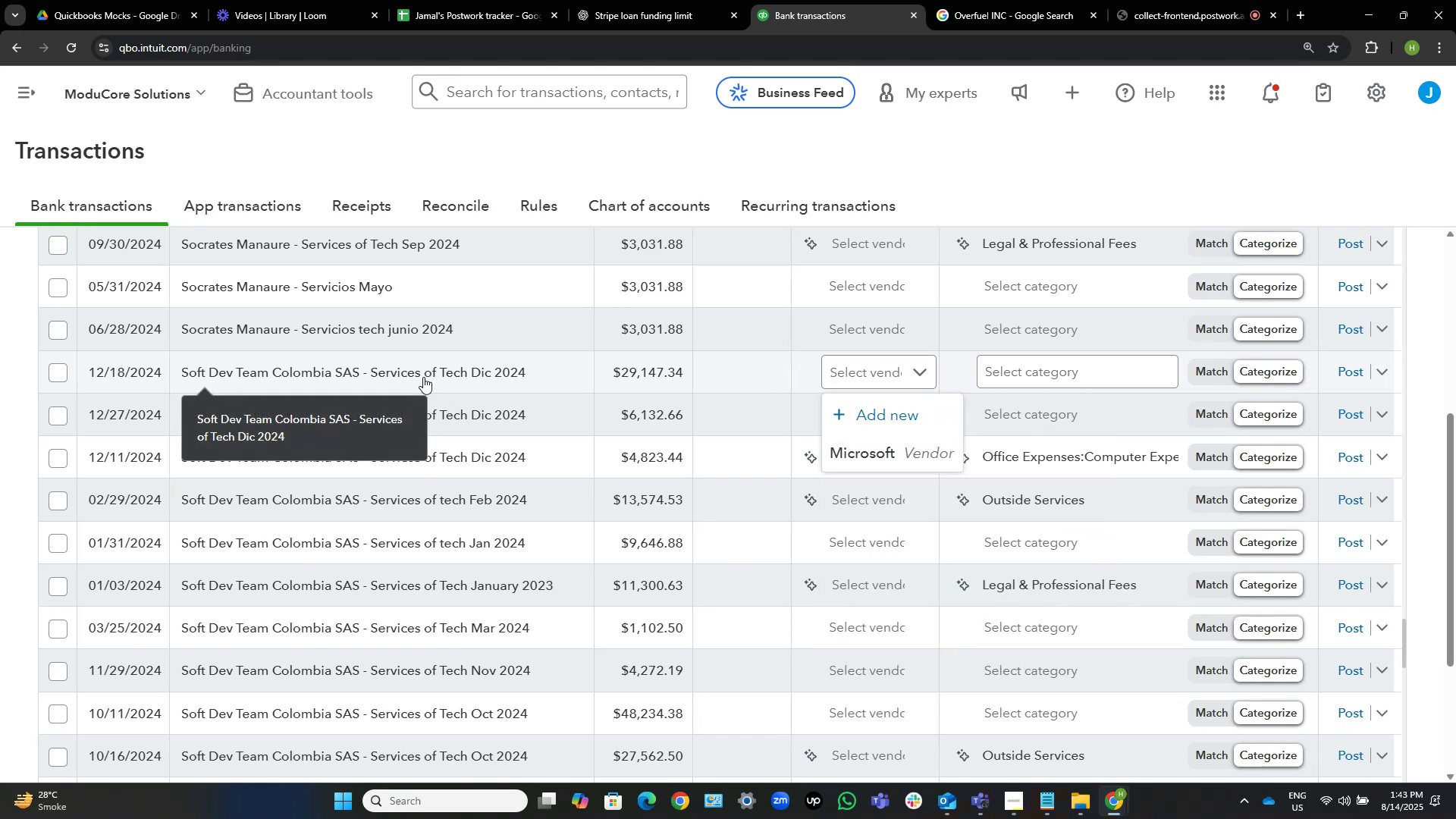 
left_click([423, 377])
 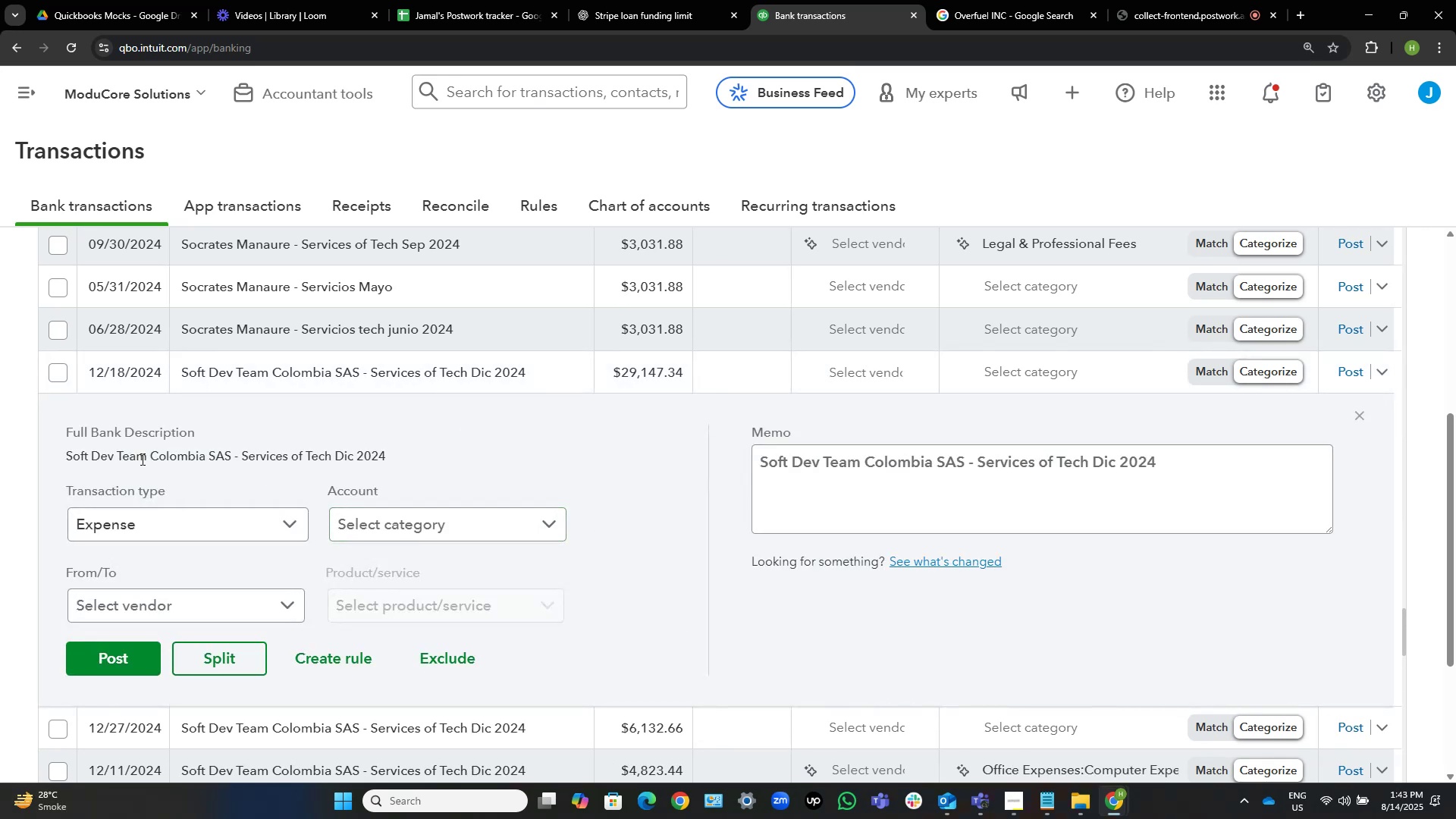 
left_click_drag(start_coordinate=[146, 460], to_coordinate=[60, 463])
 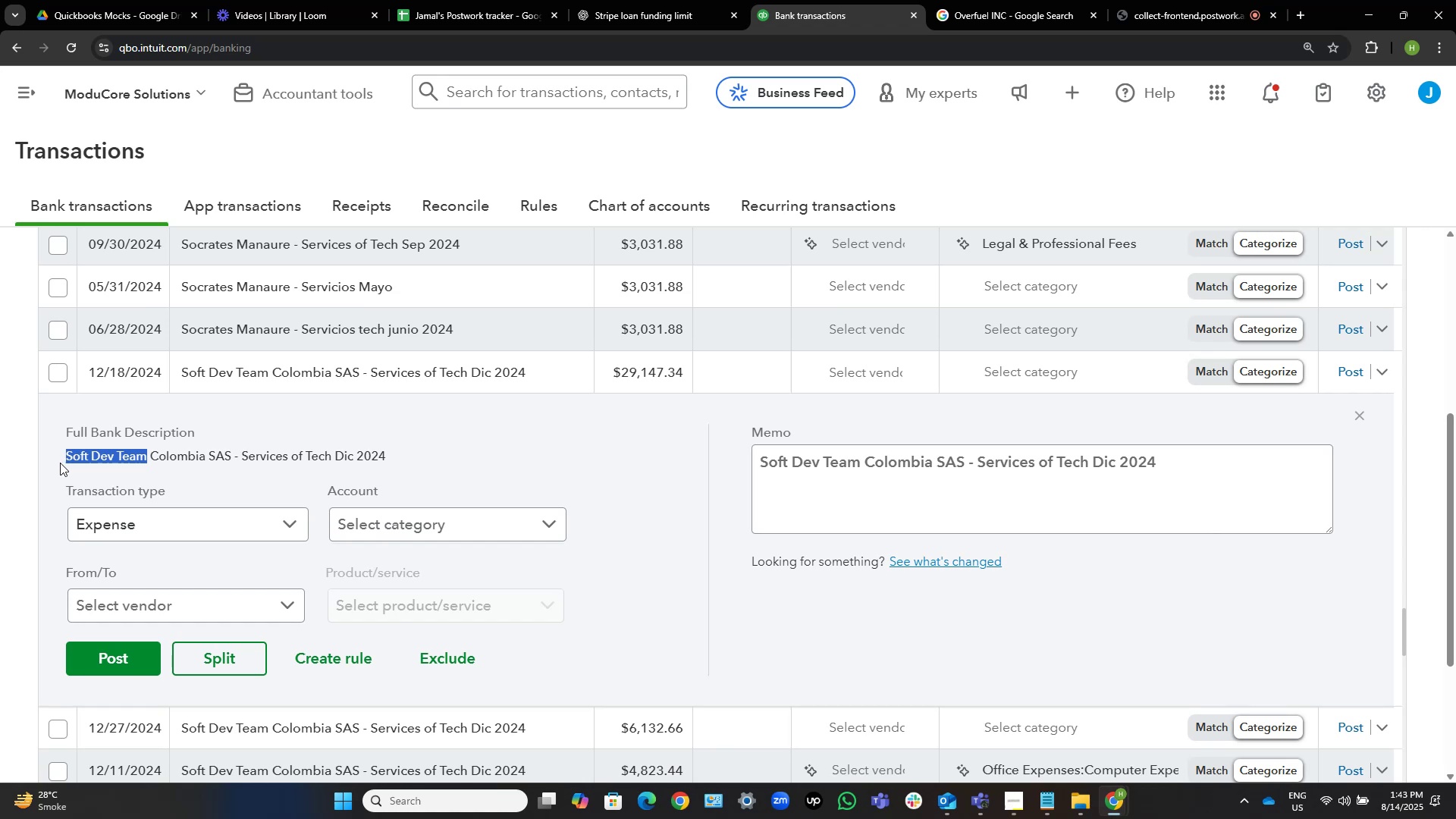 
key(Control+C)
 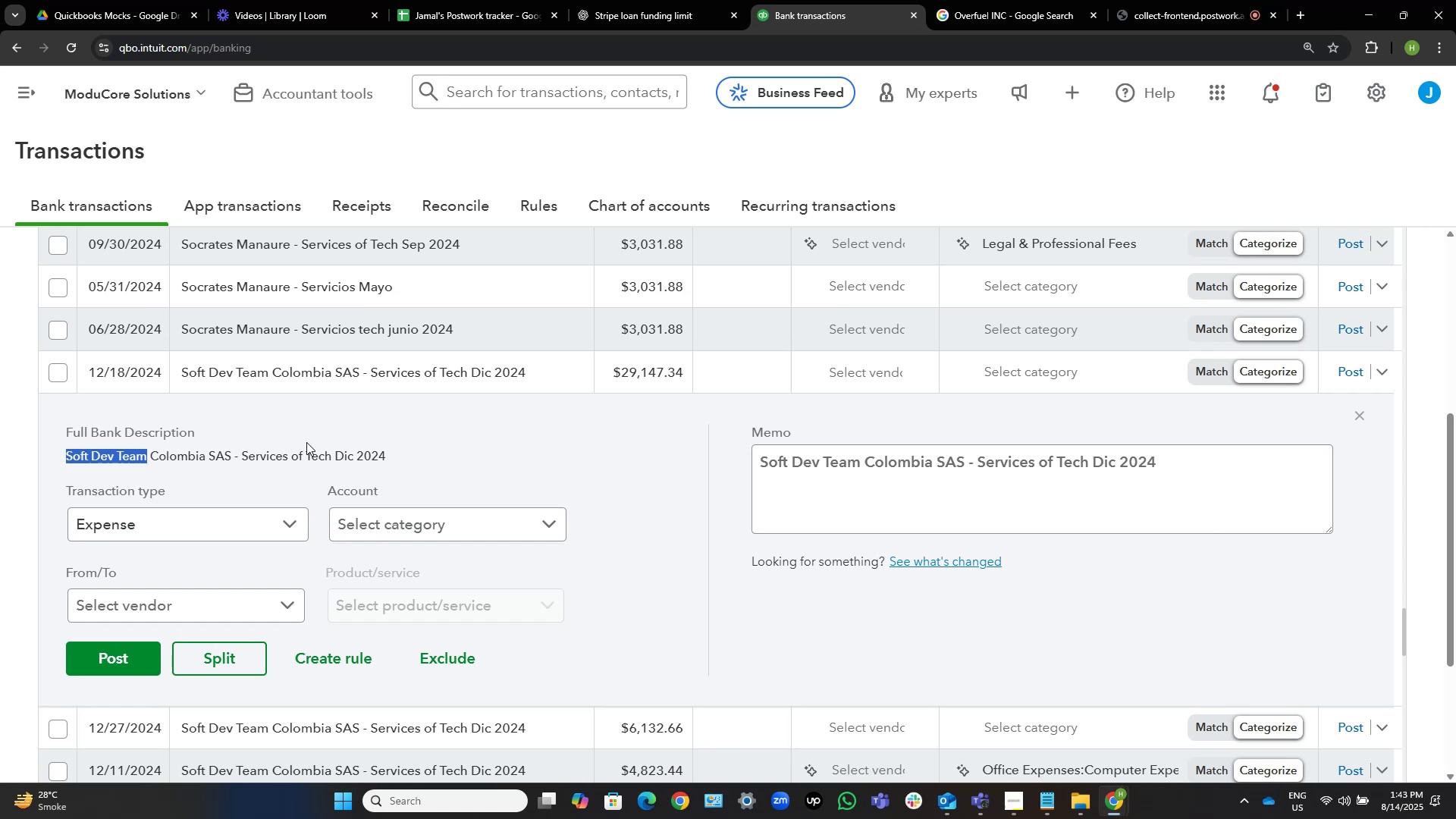 
left_click([306, 445])
 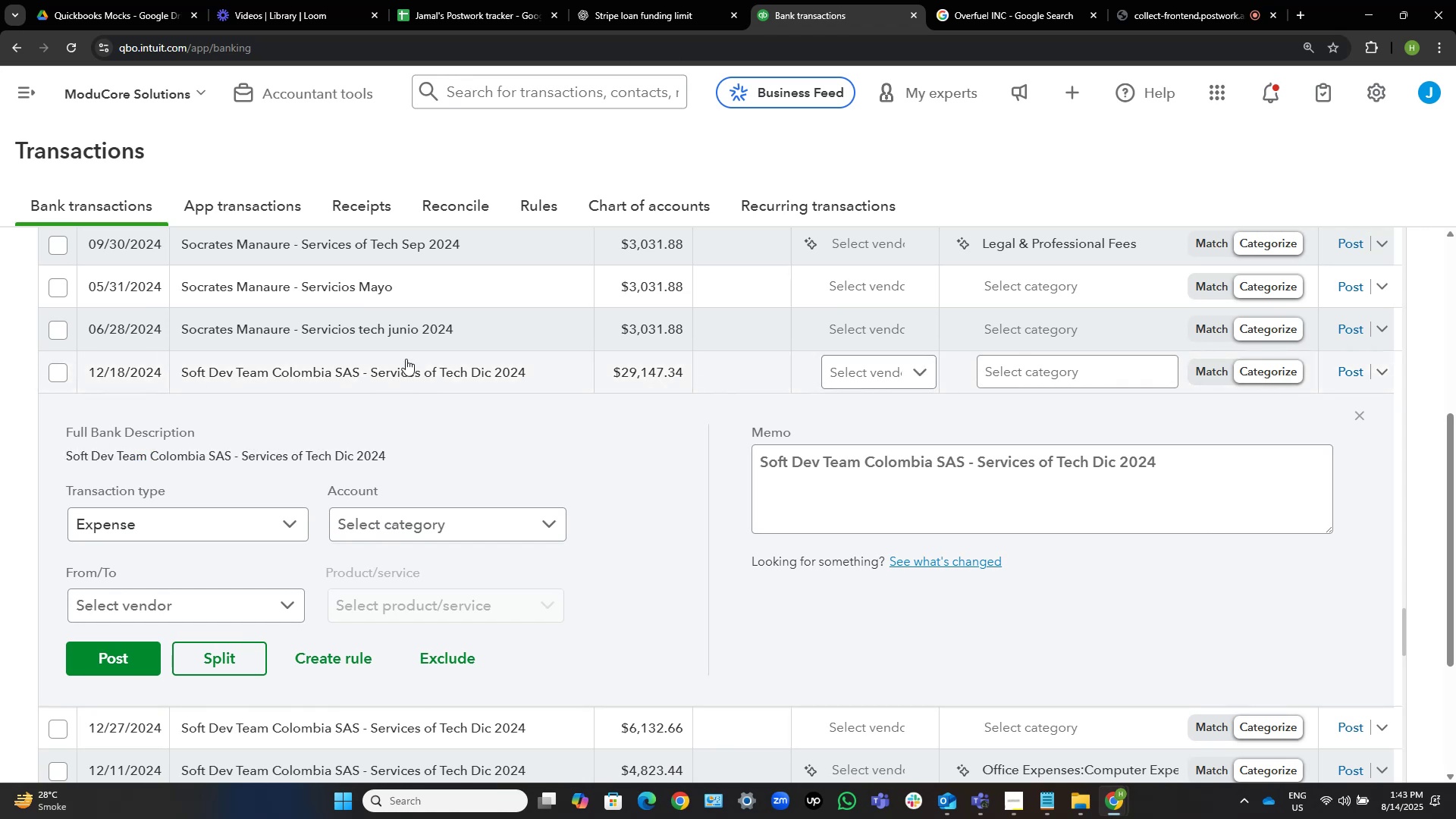 
left_click([406, 359])
 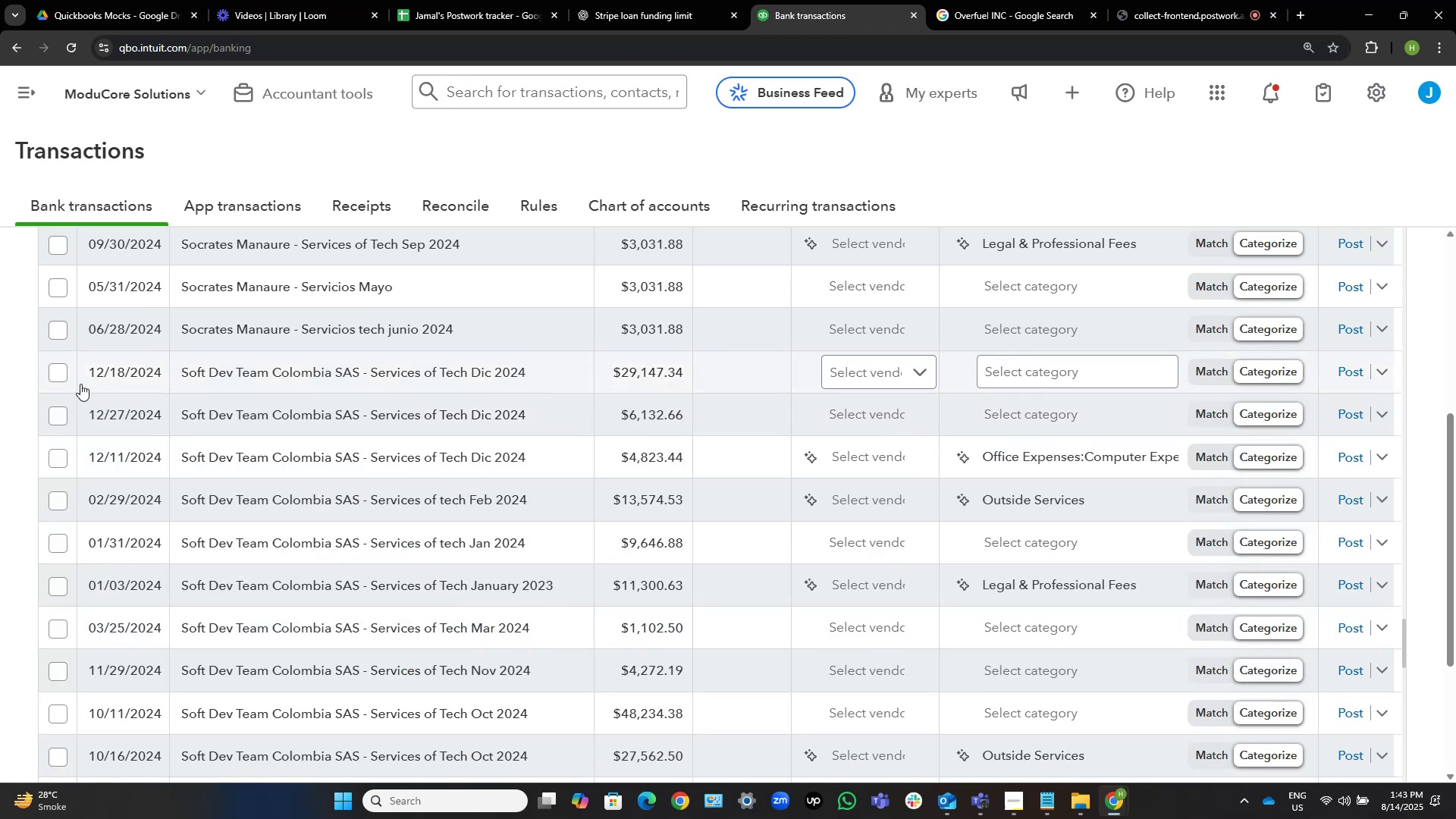 
wait(5.3)
 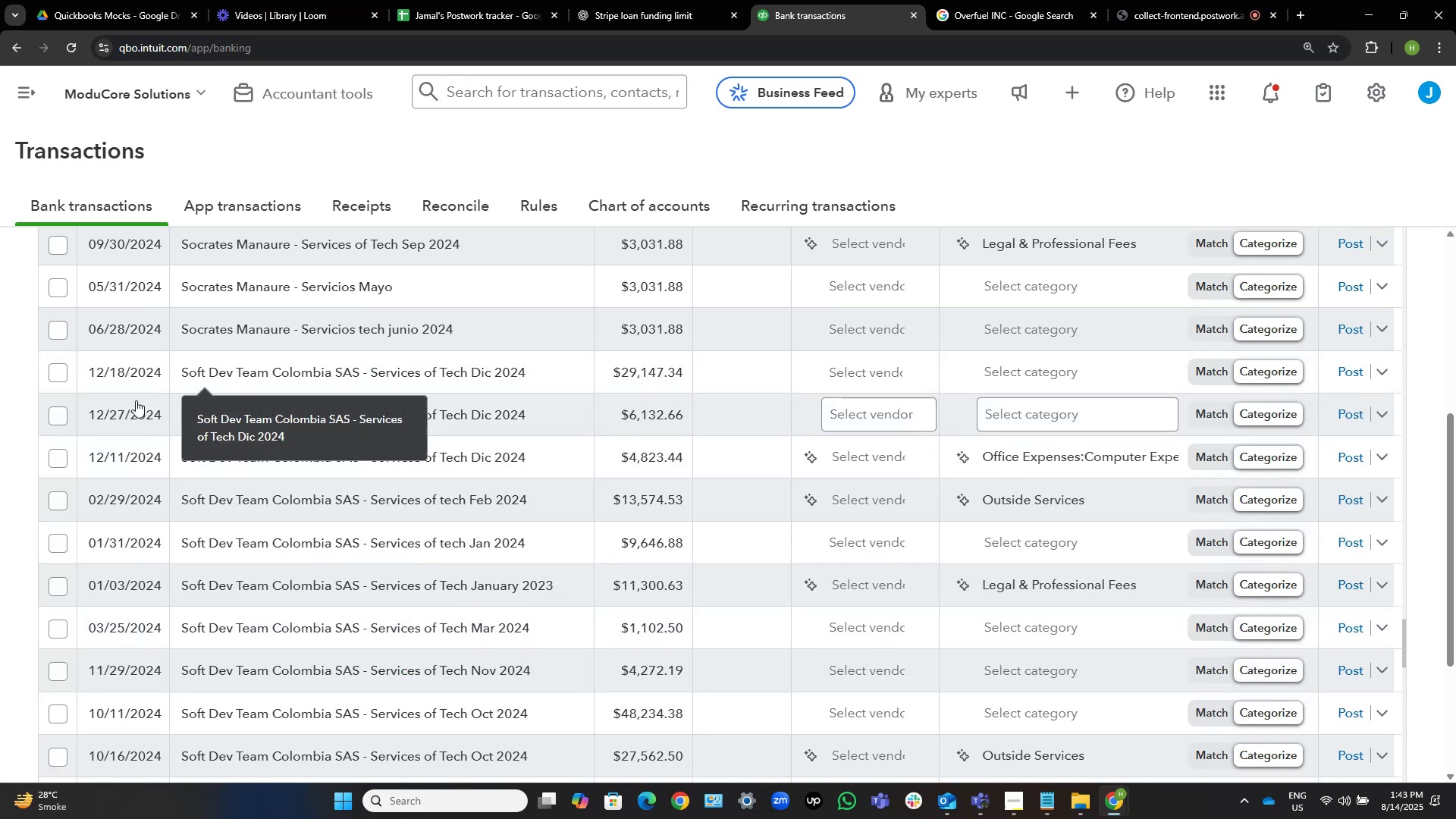 
left_click([58, 369])
 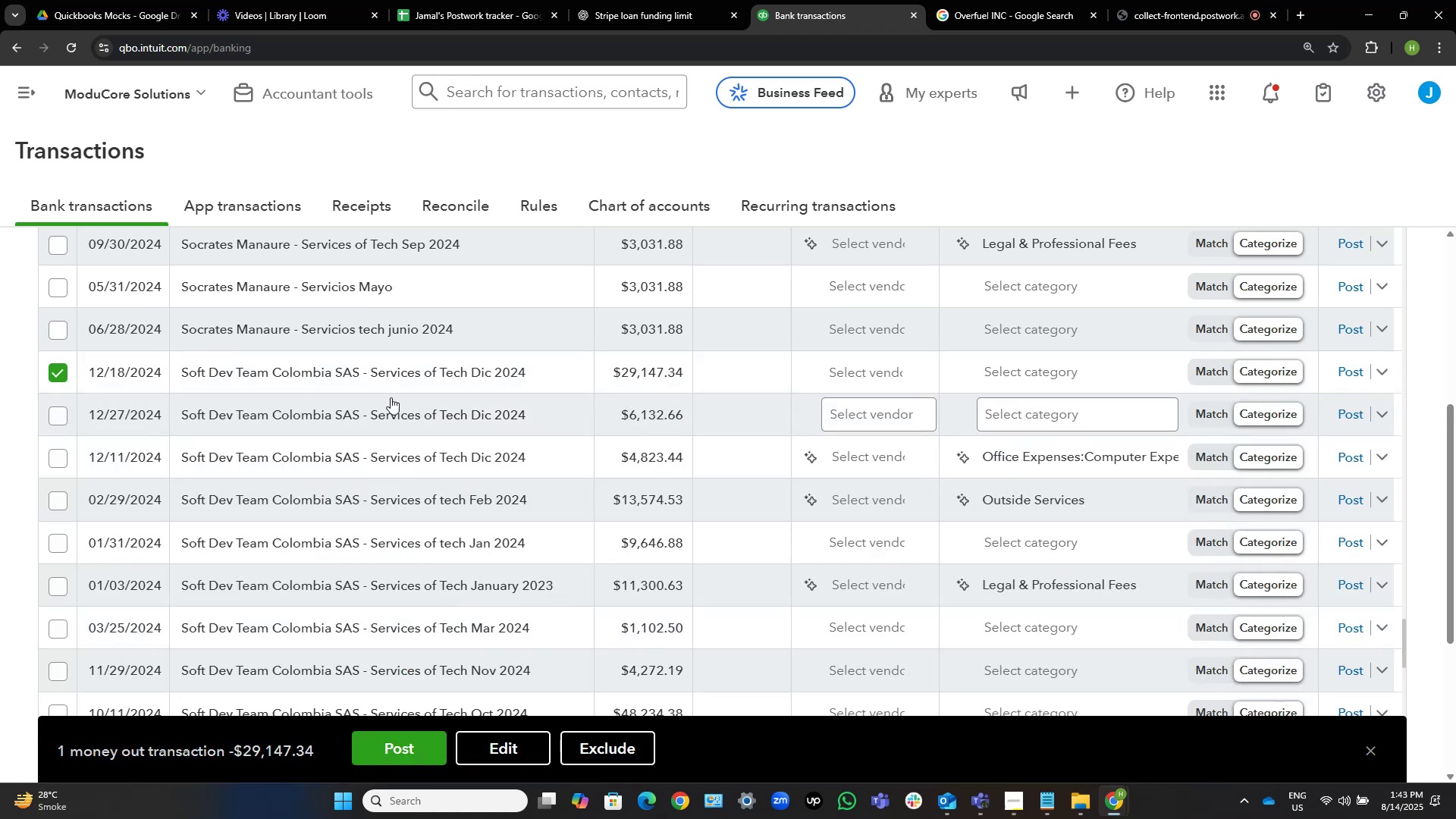 
scroll: coordinate [393, 399], scroll_direction: down, amount: 1.0
 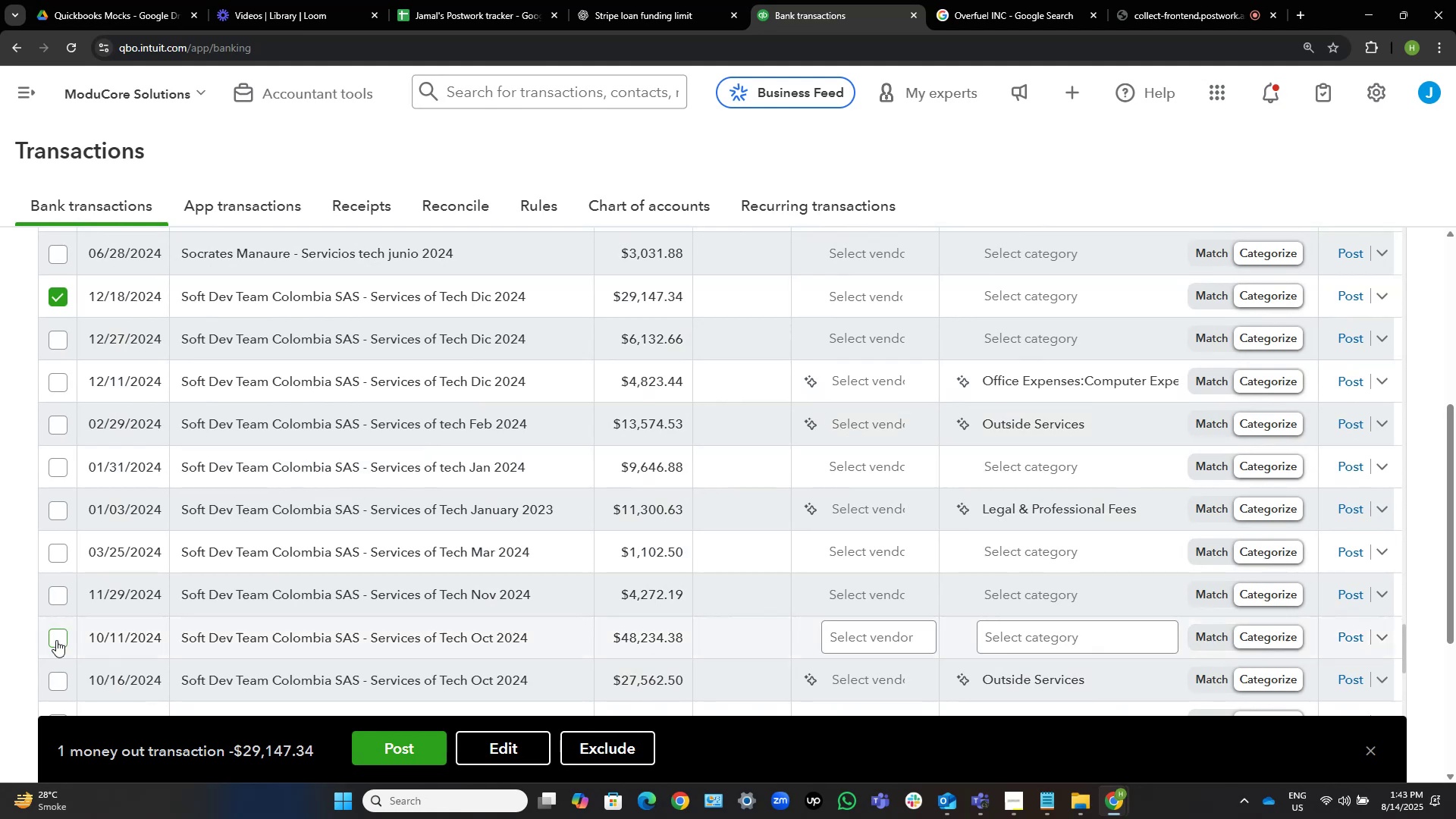 
left_click([58, 678])
 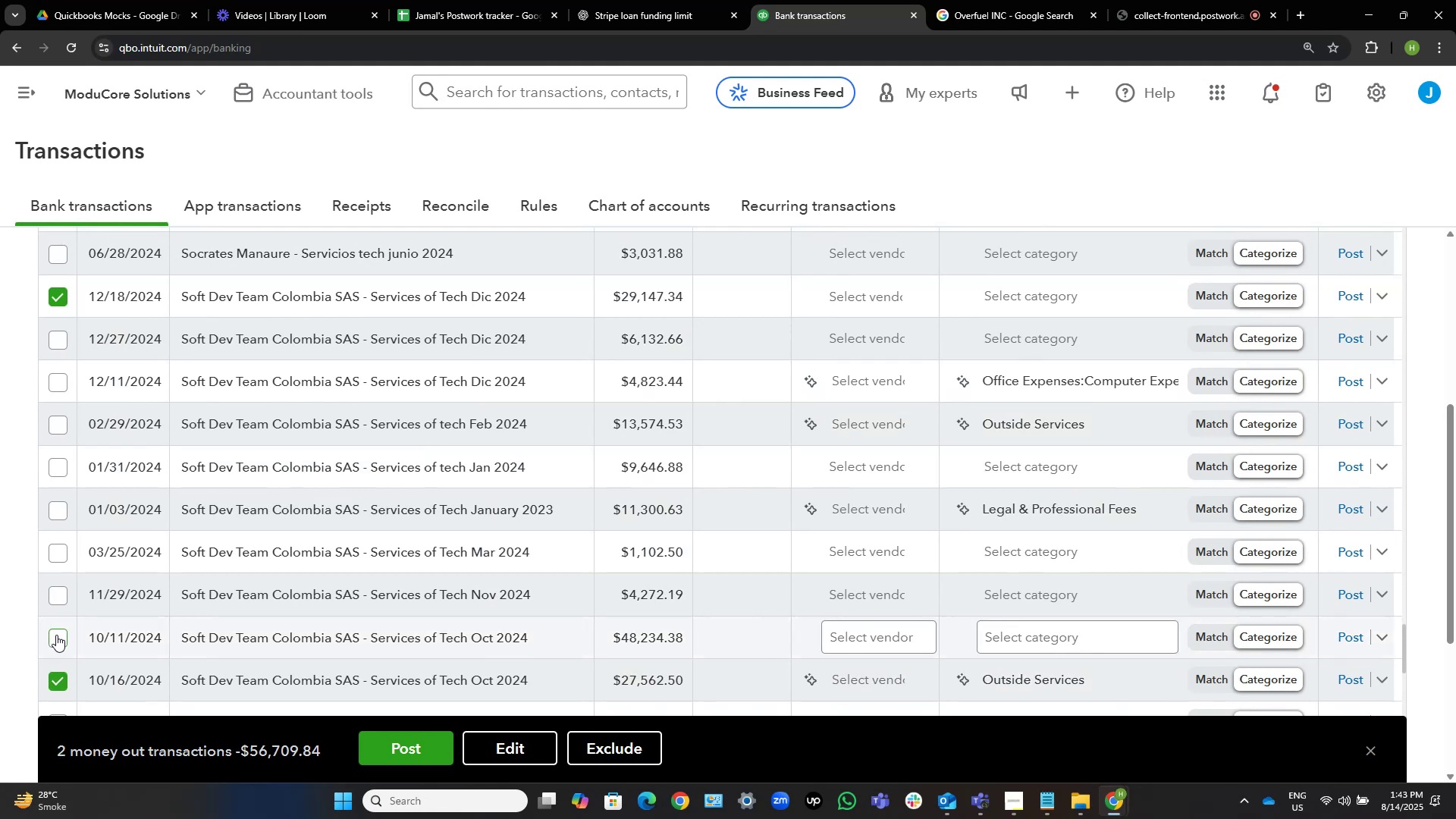 
left_click([56, 634])
 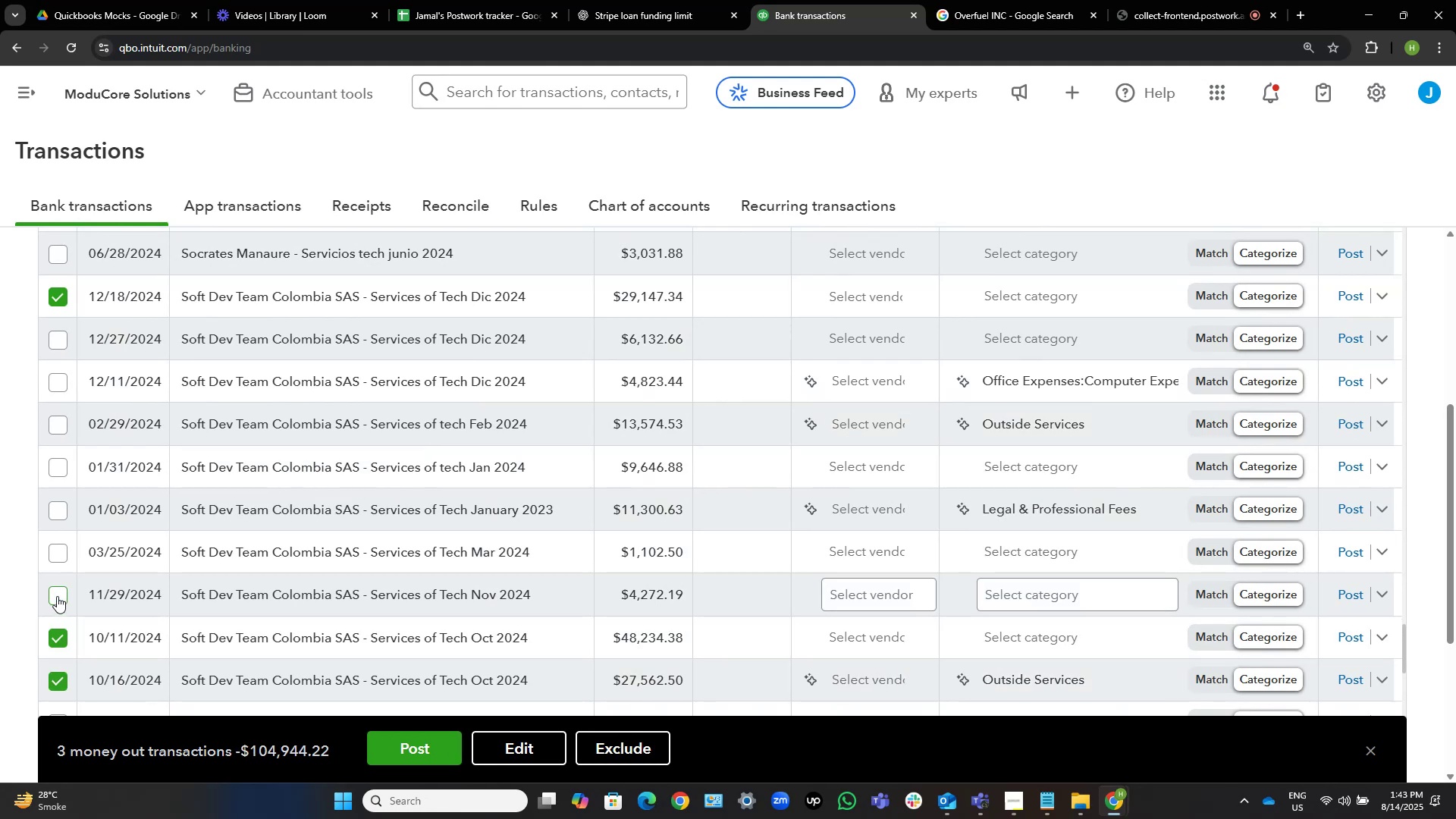 
left_click([57, 596])
 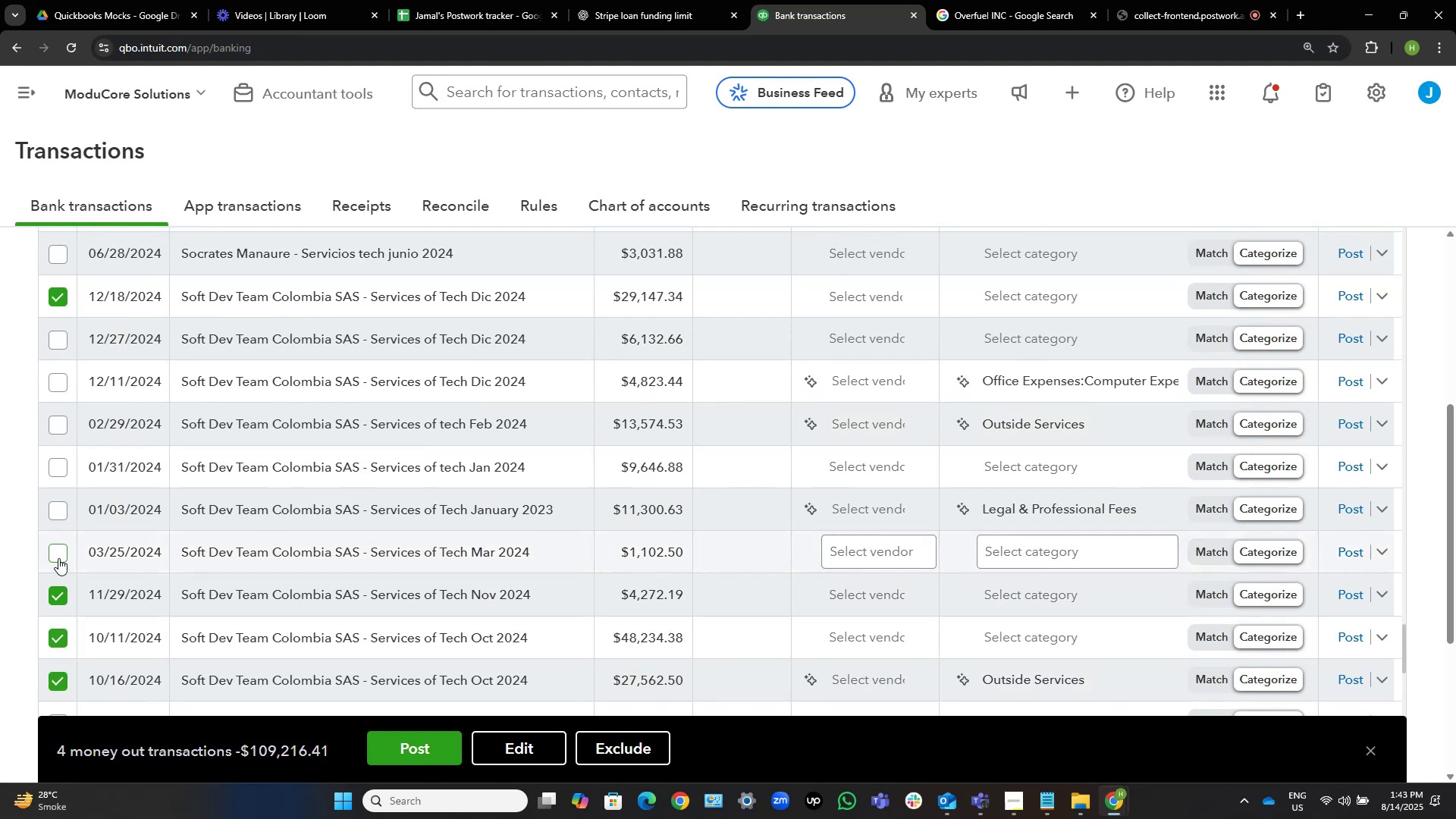 
left_click([58, 557])
 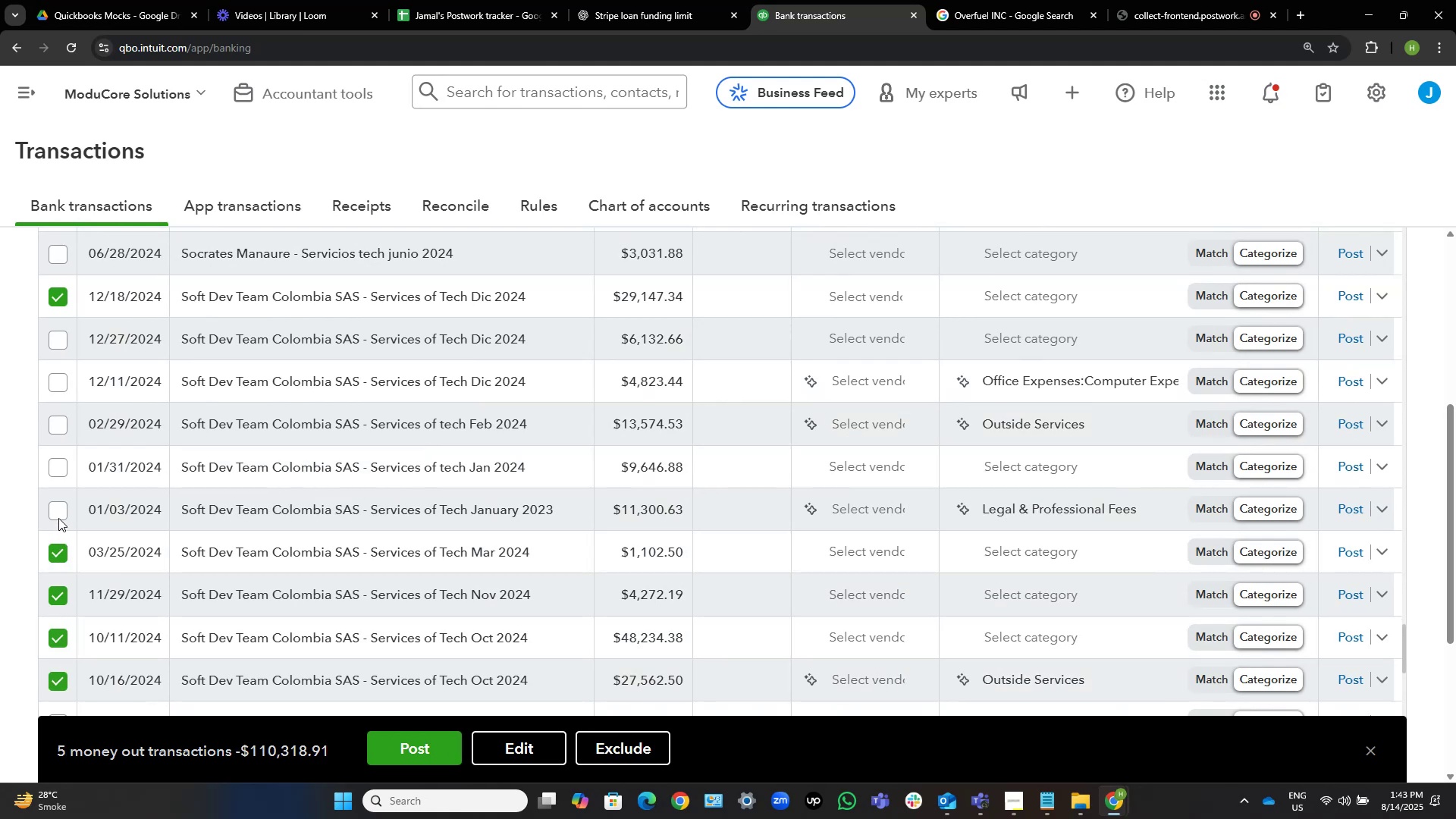 
left_click([58, 516])
 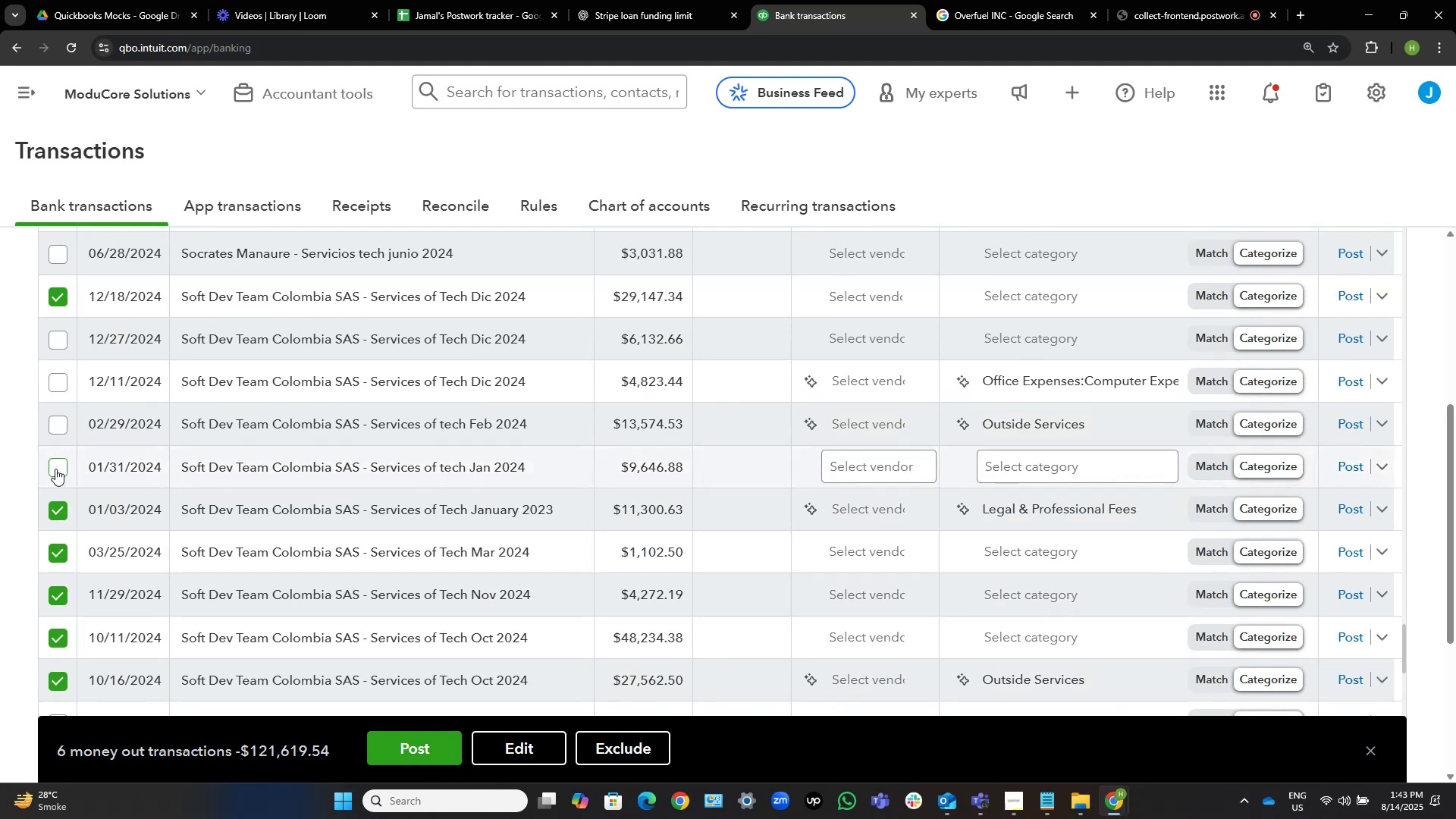 
left_click([55, 469])
 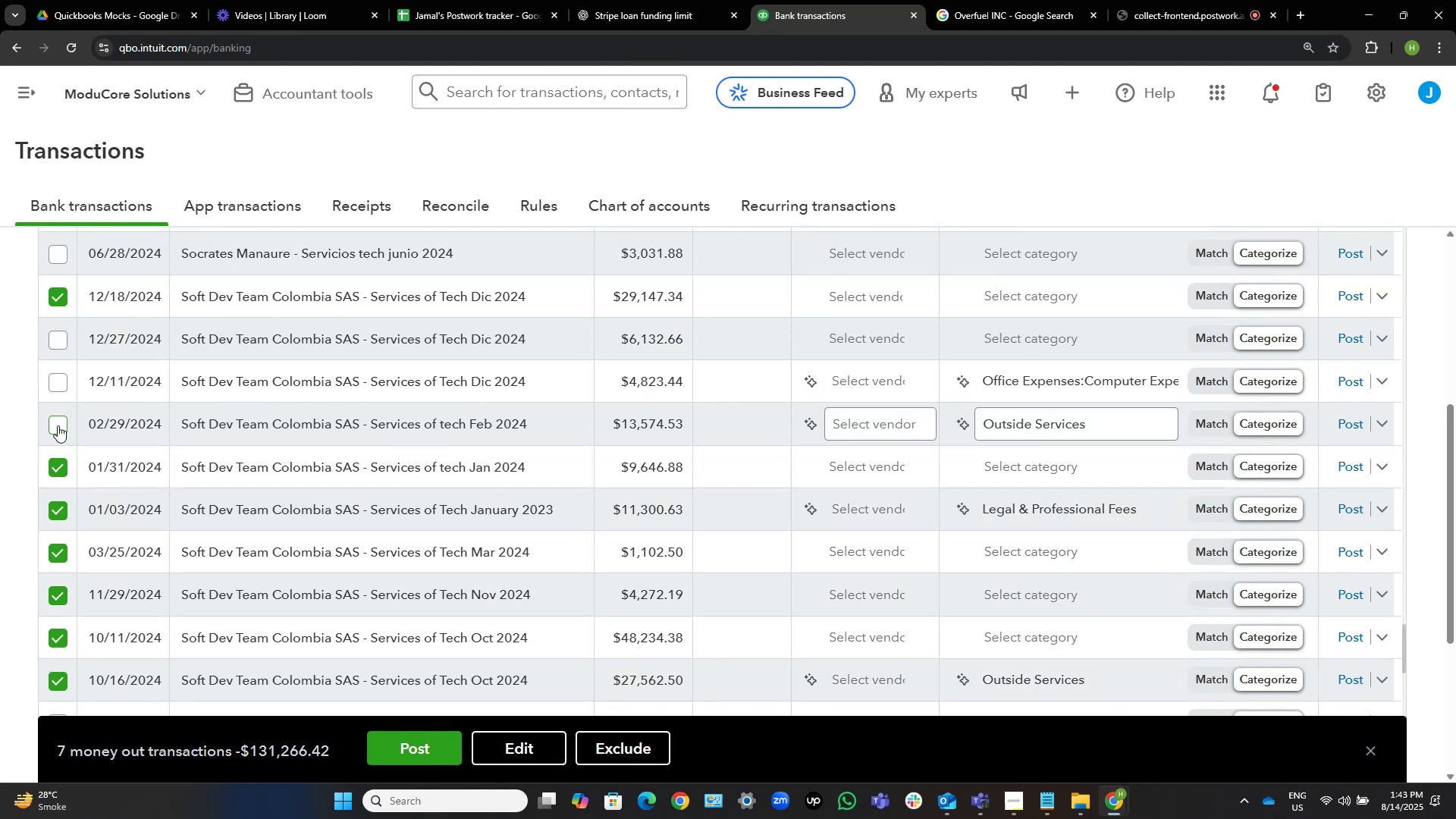 
left_click([58, 422])
 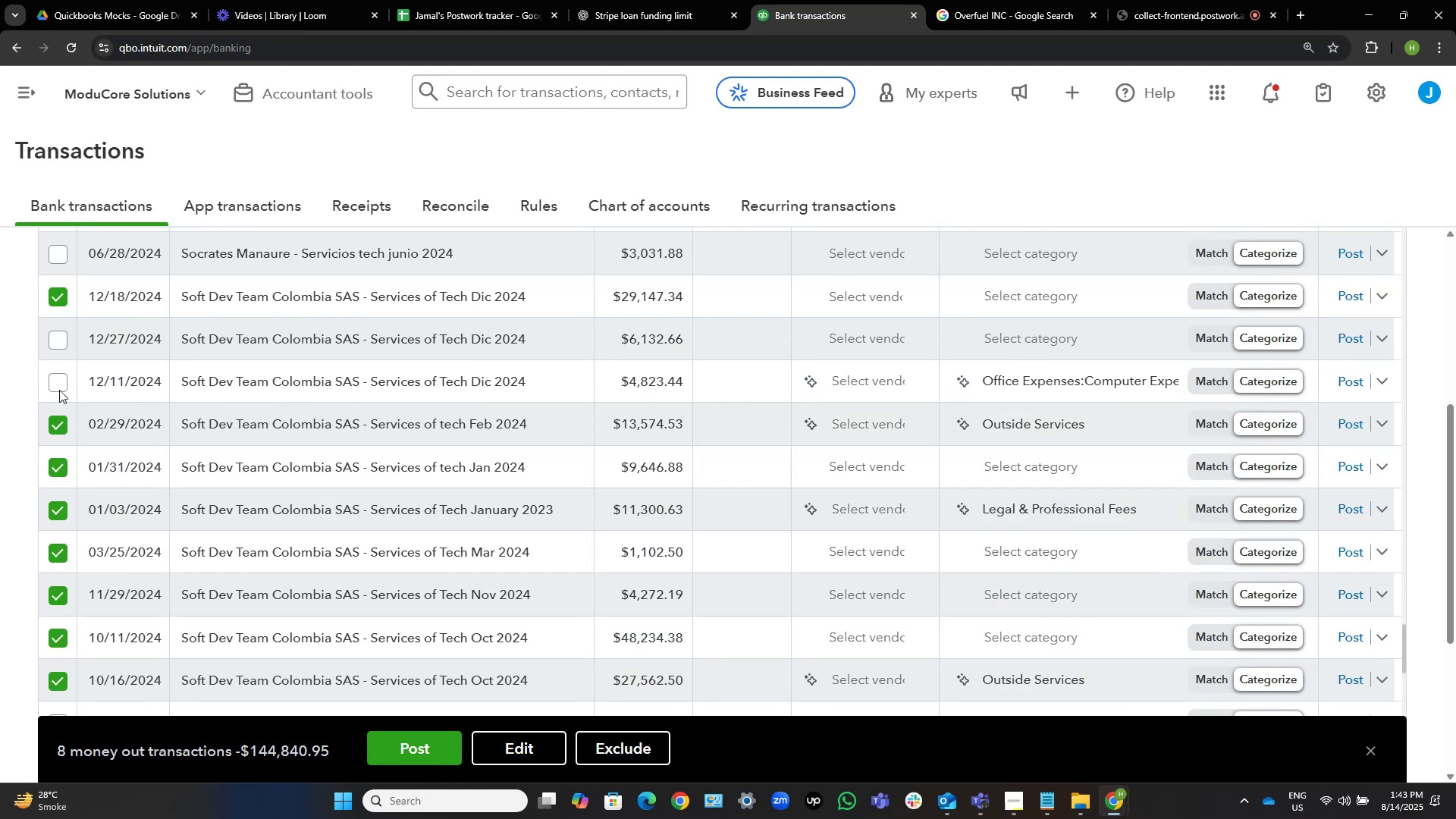 
left_click([59, 382])
 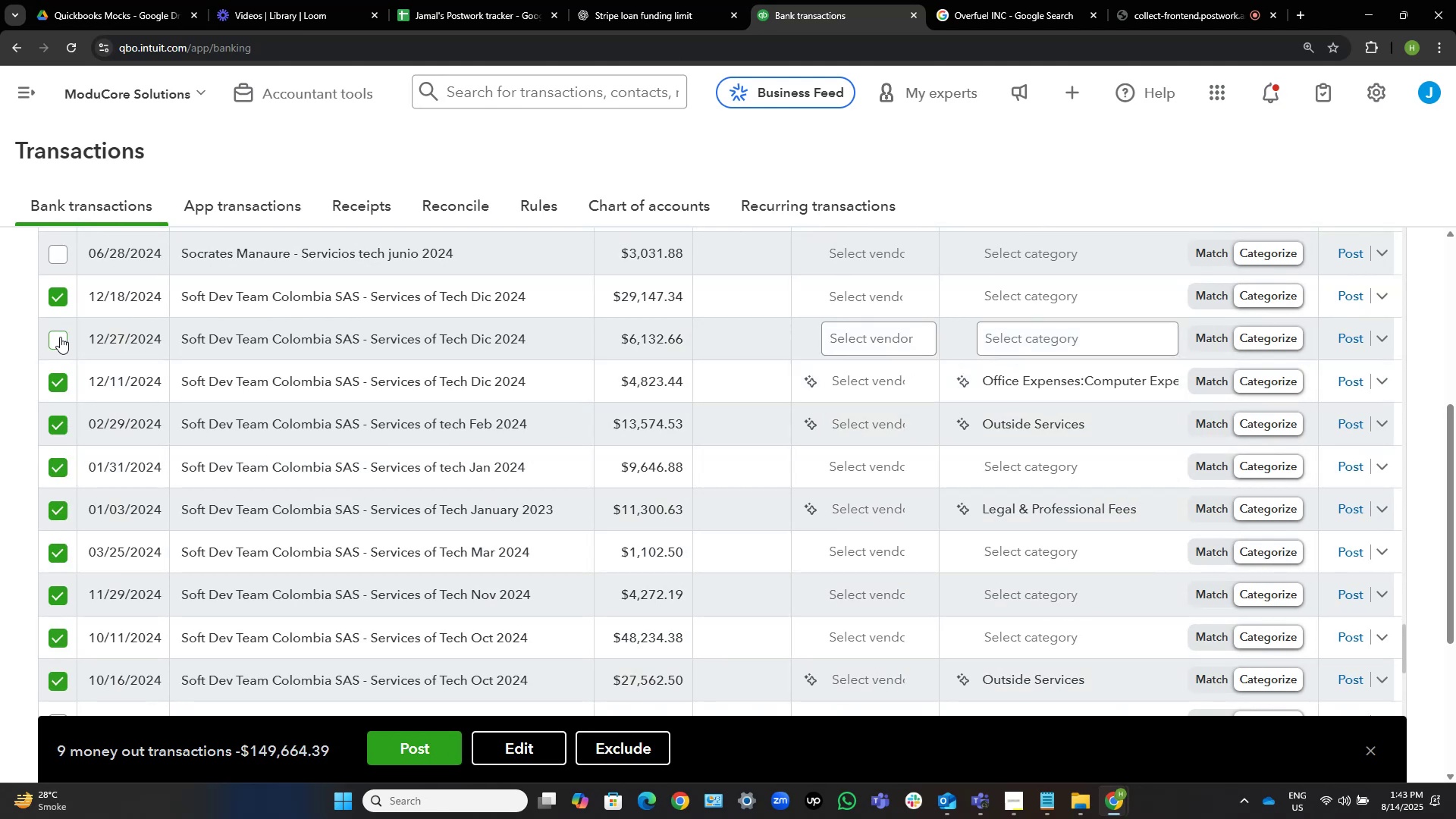 
left_click([60, 337])
 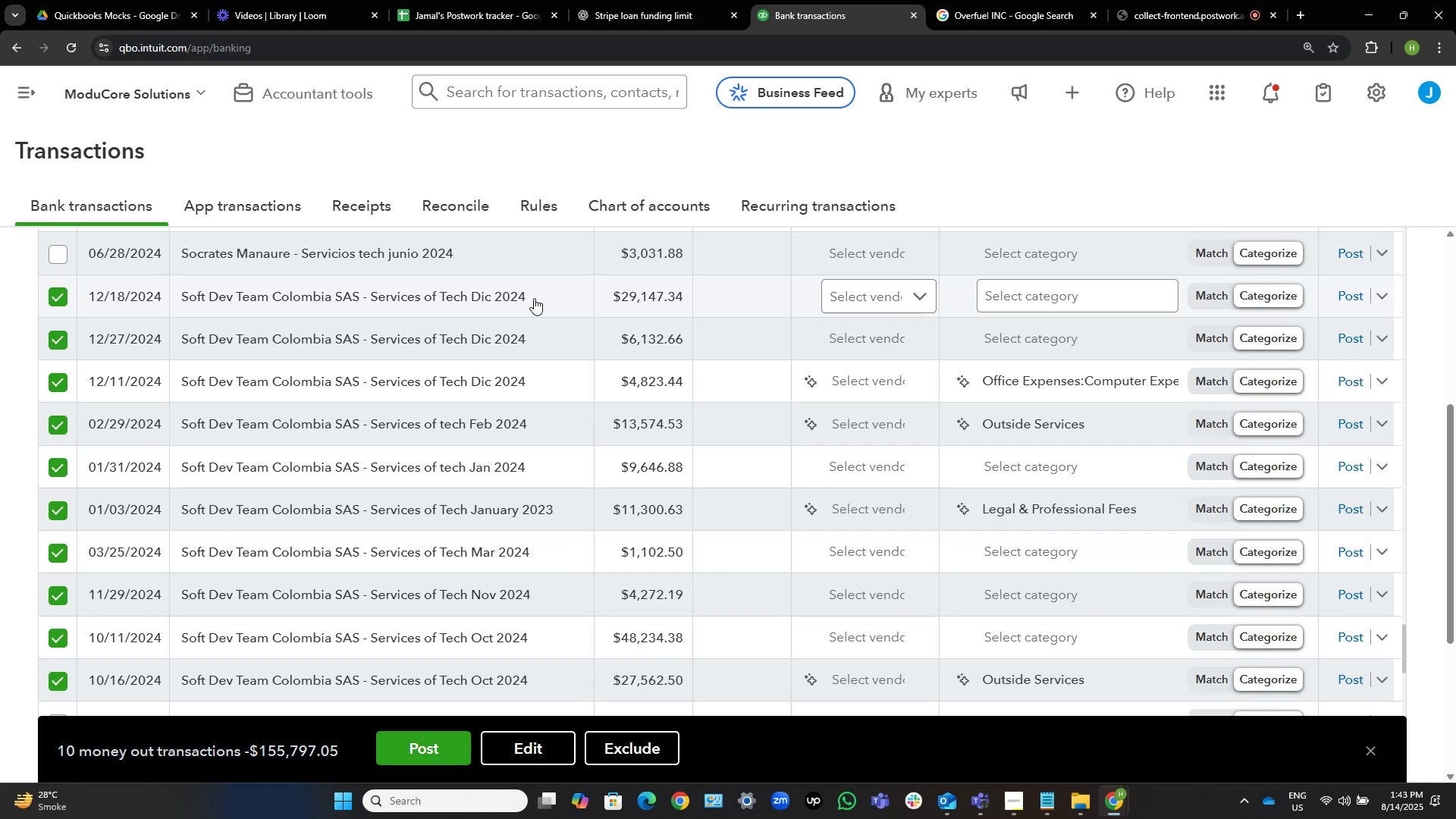 
scroll: coordinate [534, 298], scroll_direction: down, amount: 2.0
 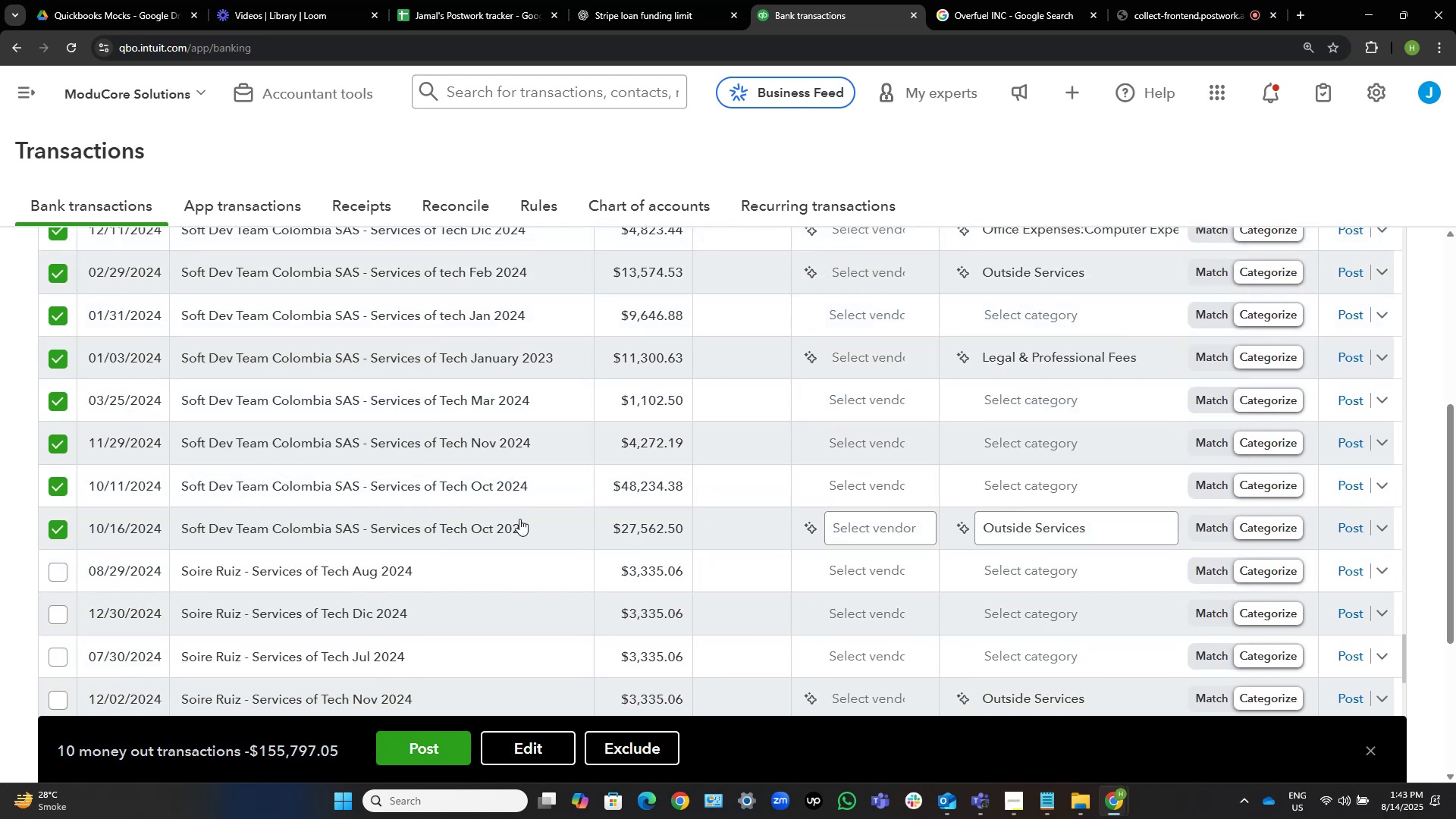 
wait(7.31)
 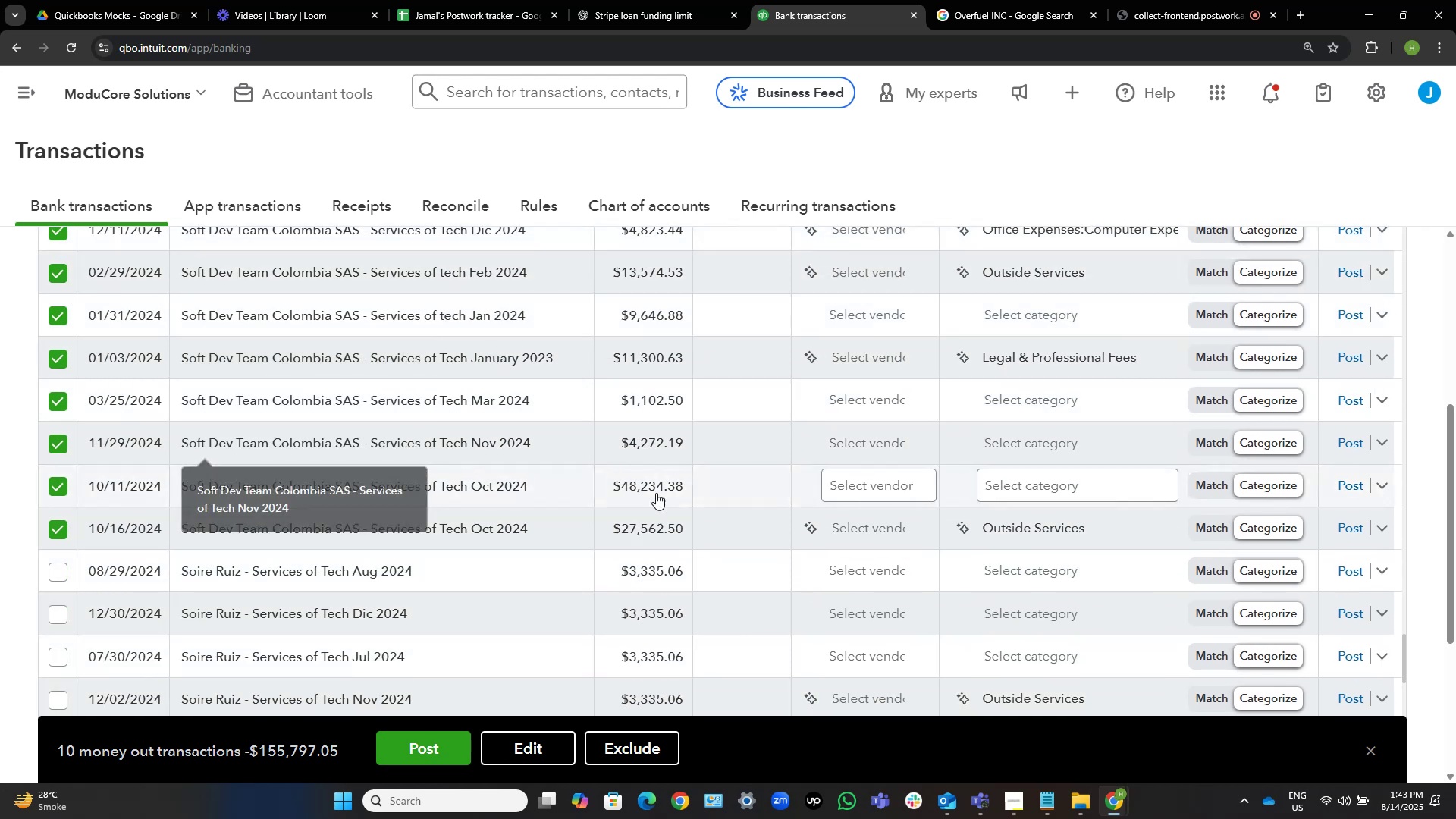 
scroll: coordinate [519, 519], scroll_direction: up, amount: 1.0
 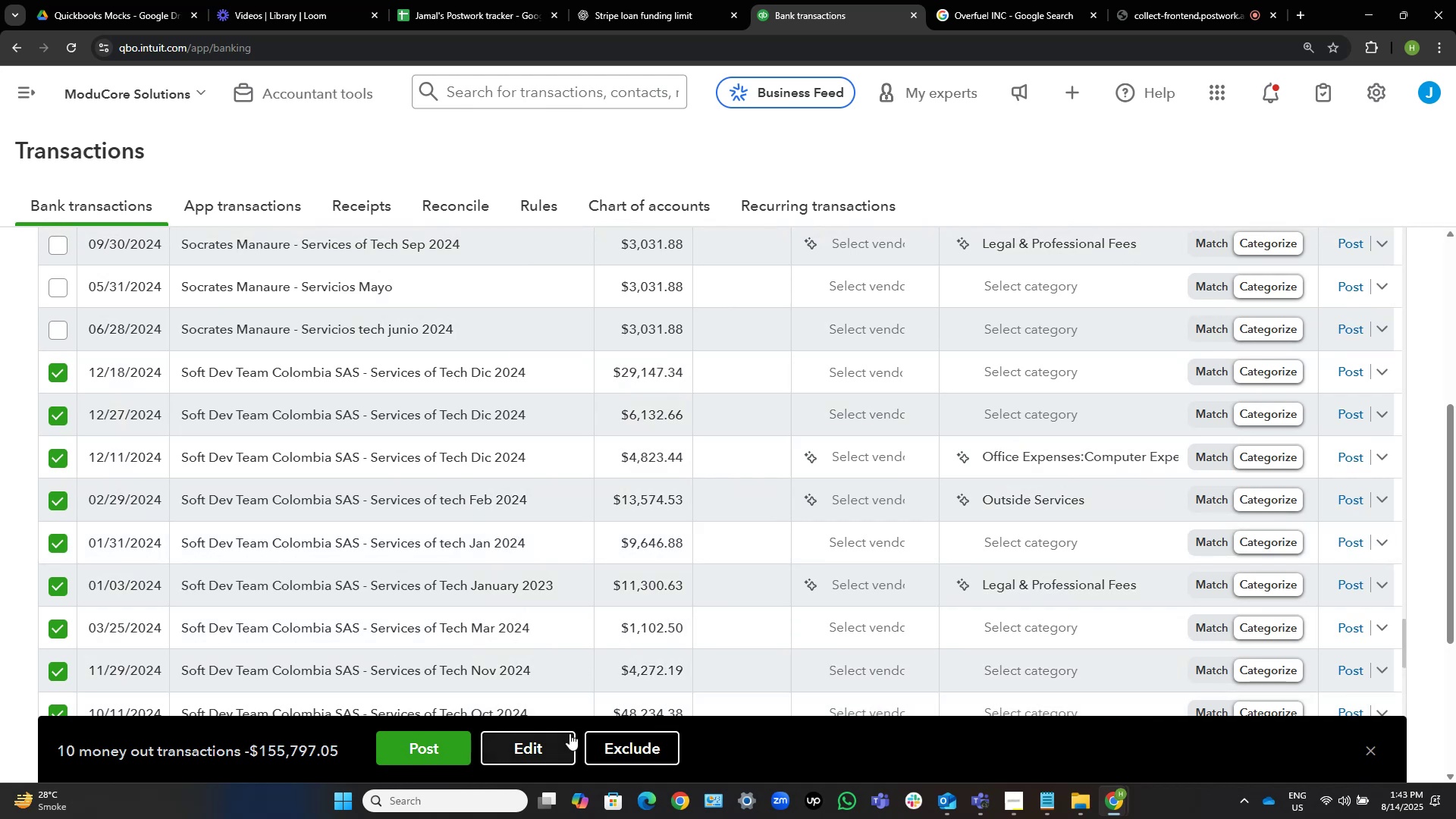 
left_click([560, 745])
 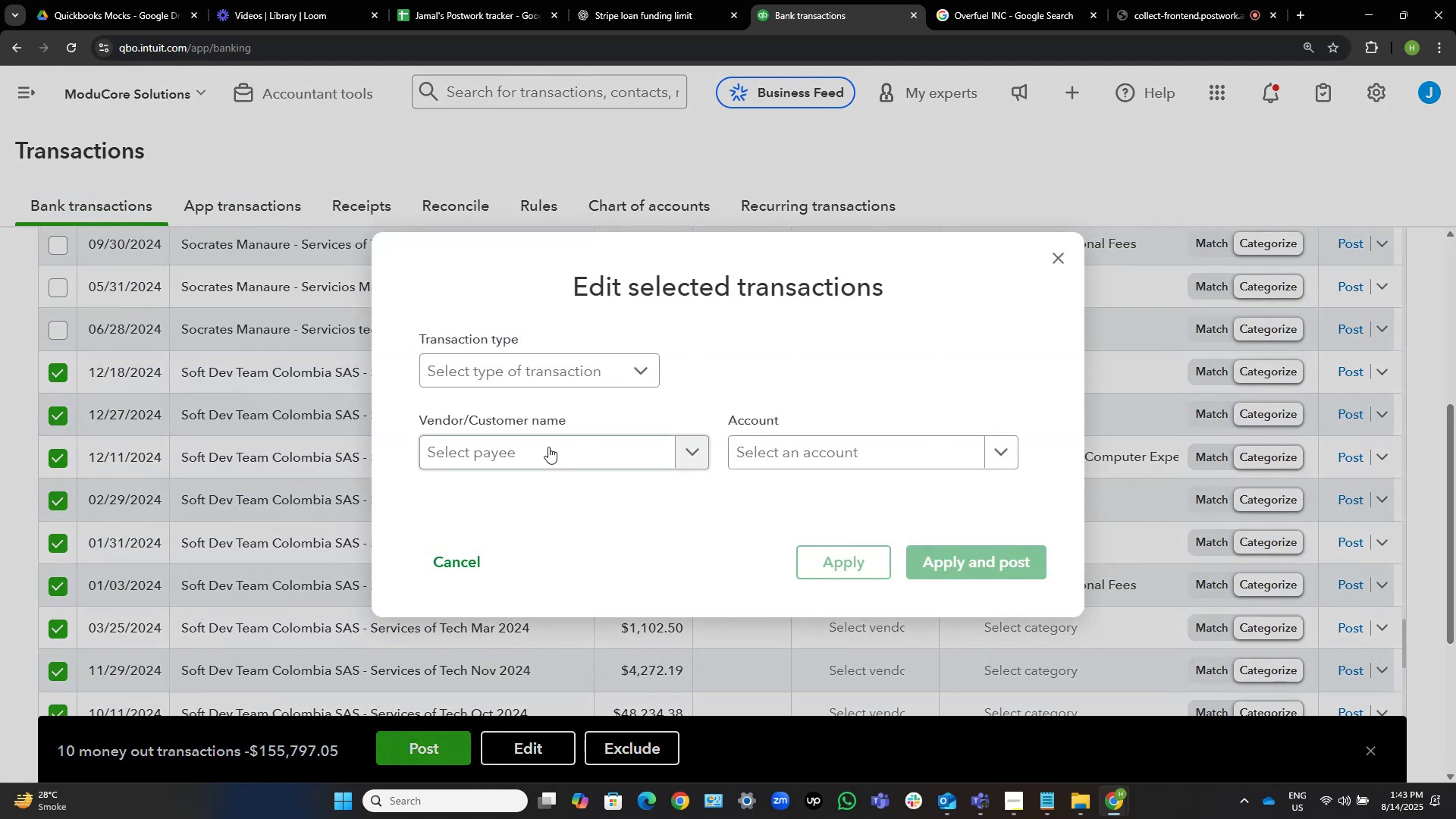 
left_click([548, 447])
 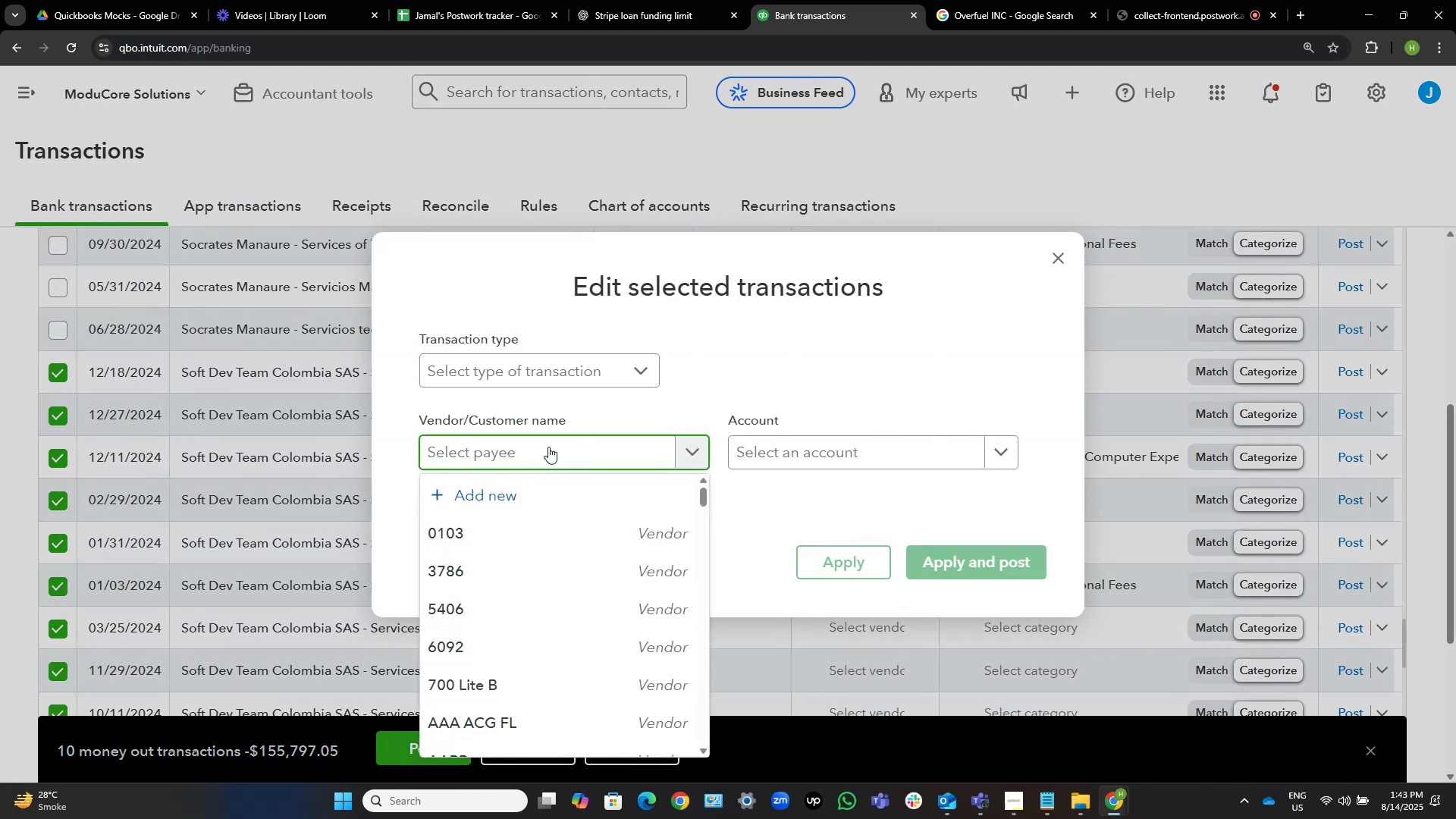 
key(Control+V)
 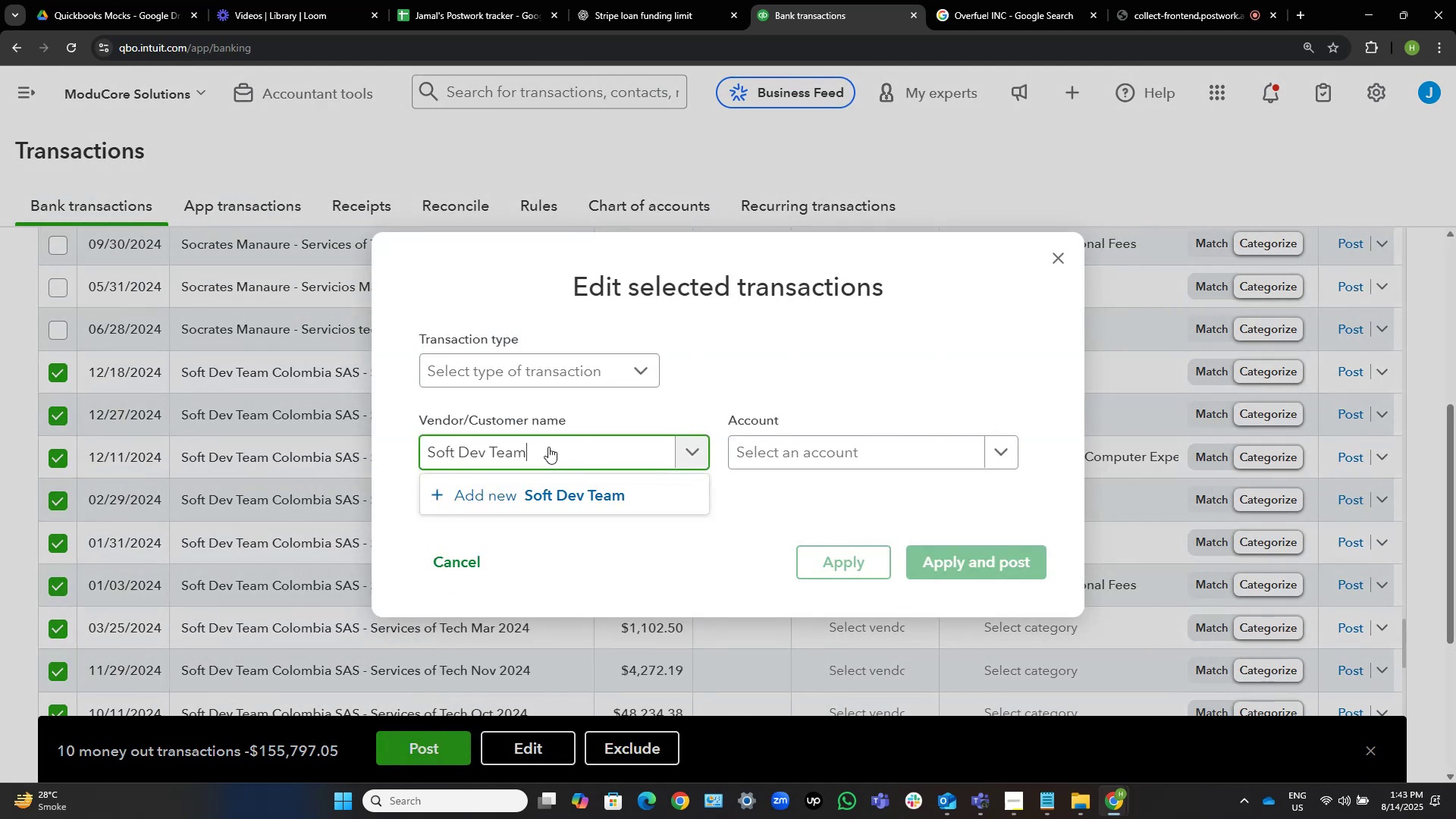 
left_click([581, 489])
 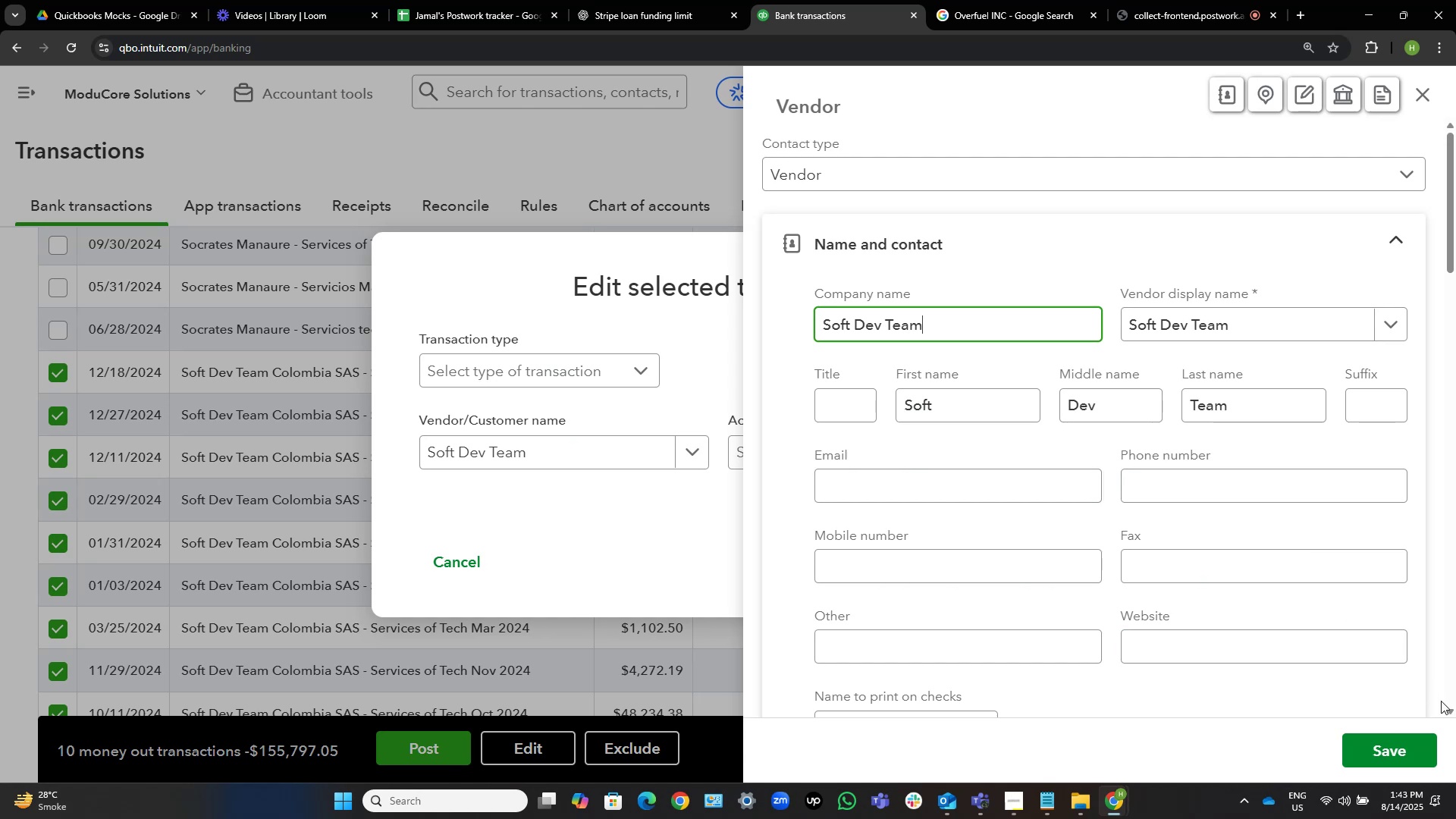 
left_click([1376, 755])
 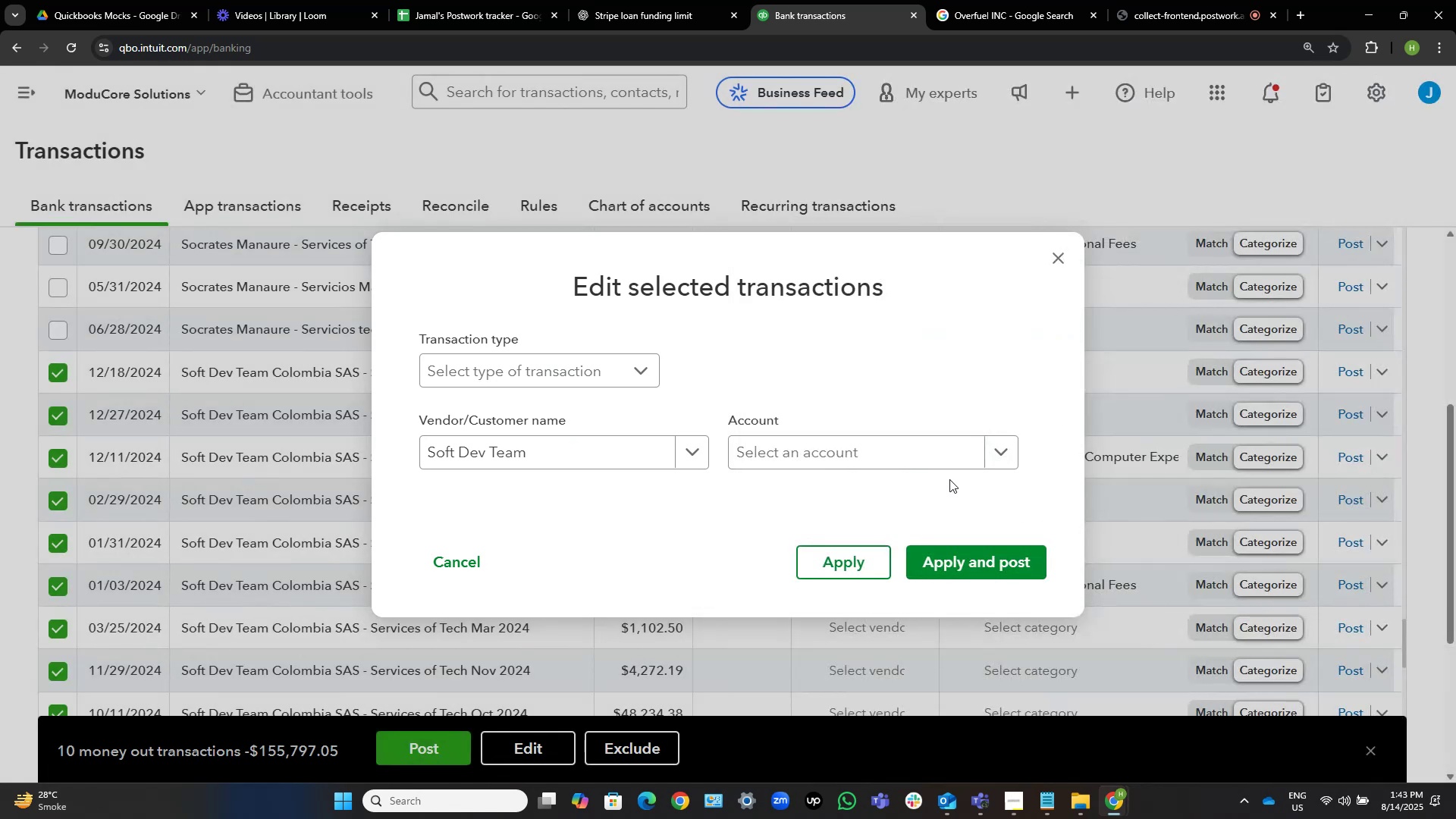 
left_click([894, 464])
 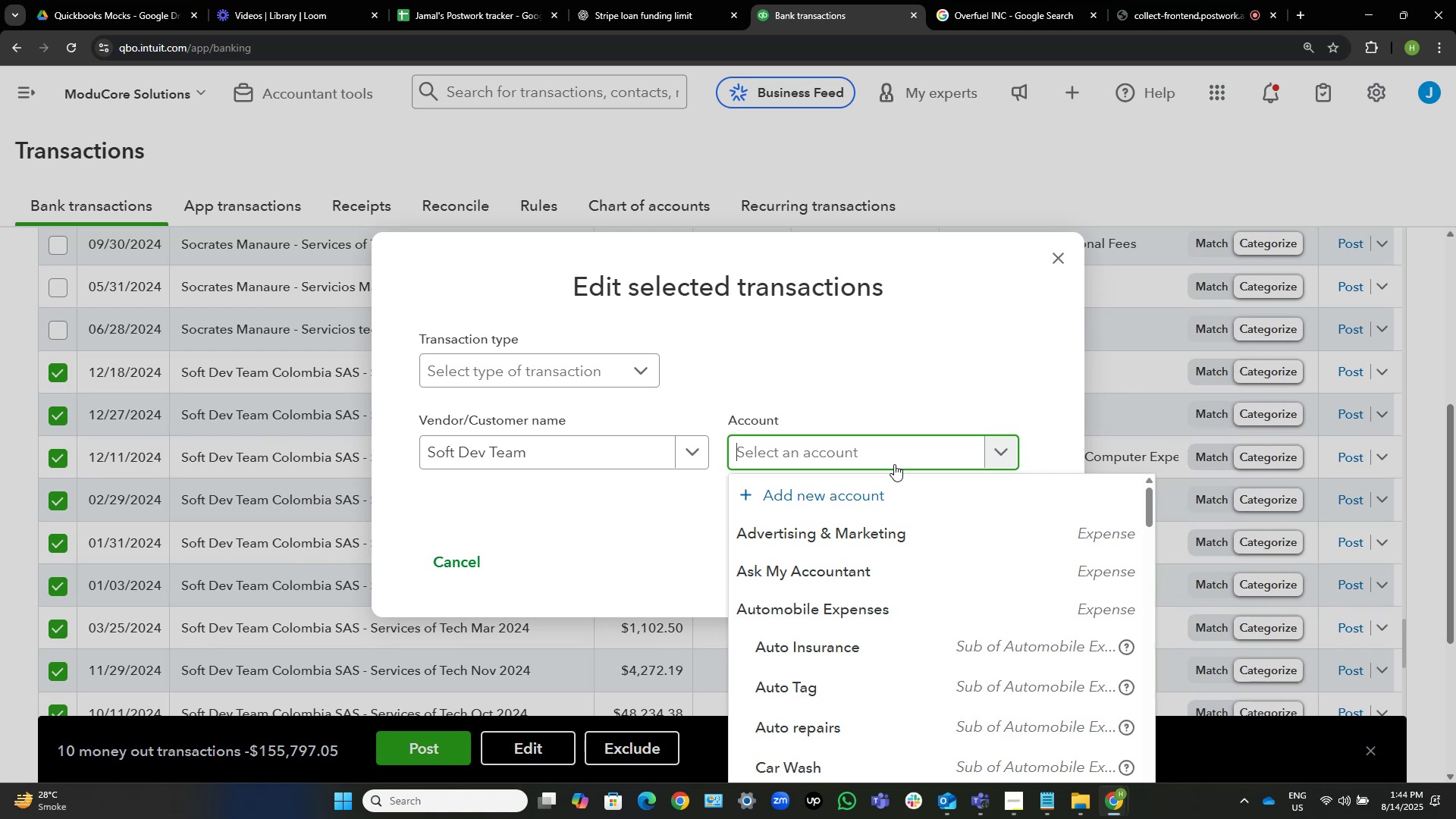 
wait(24.22)
 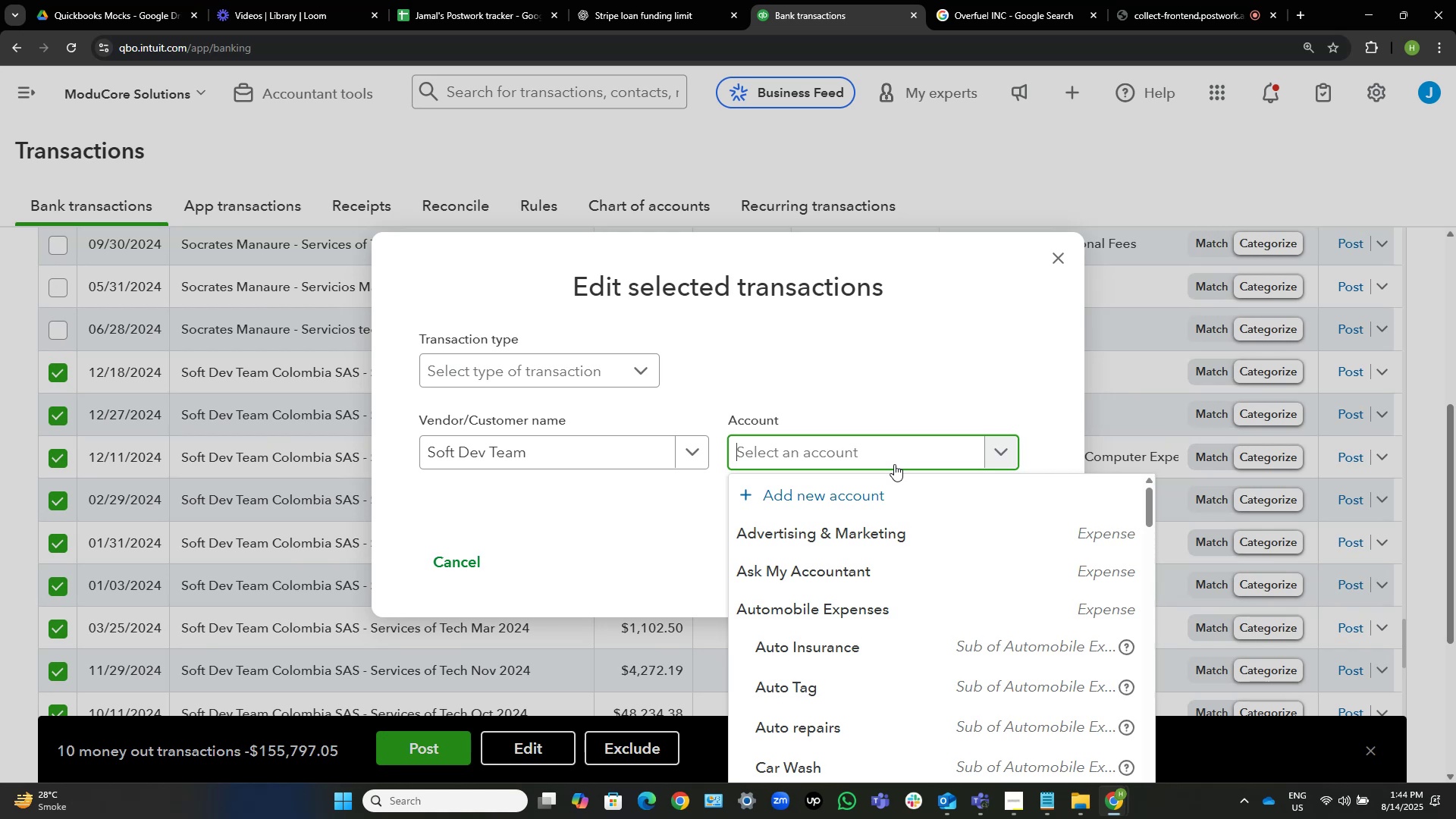 
type(contra)
 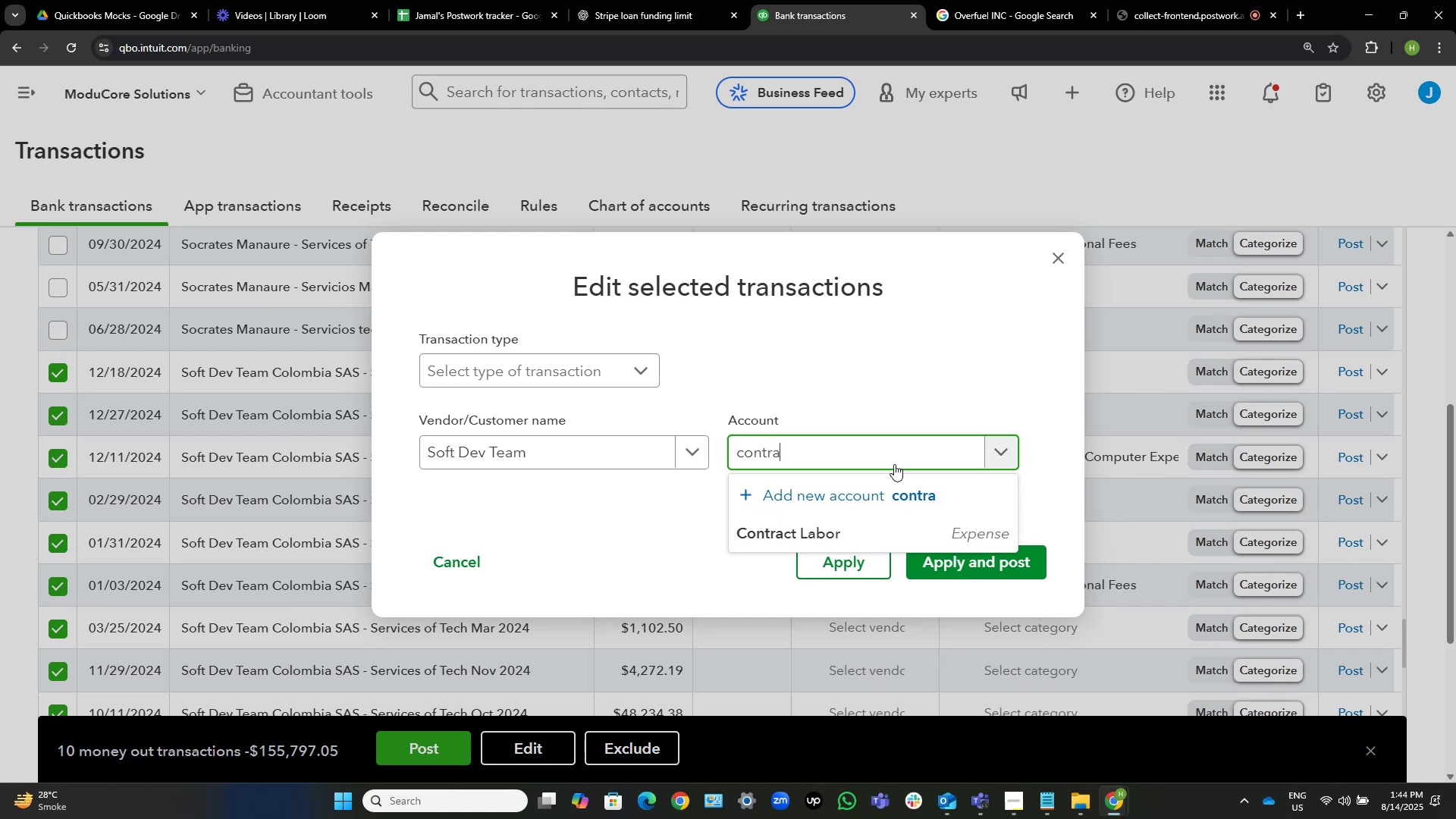 
left_click([886, 518])
 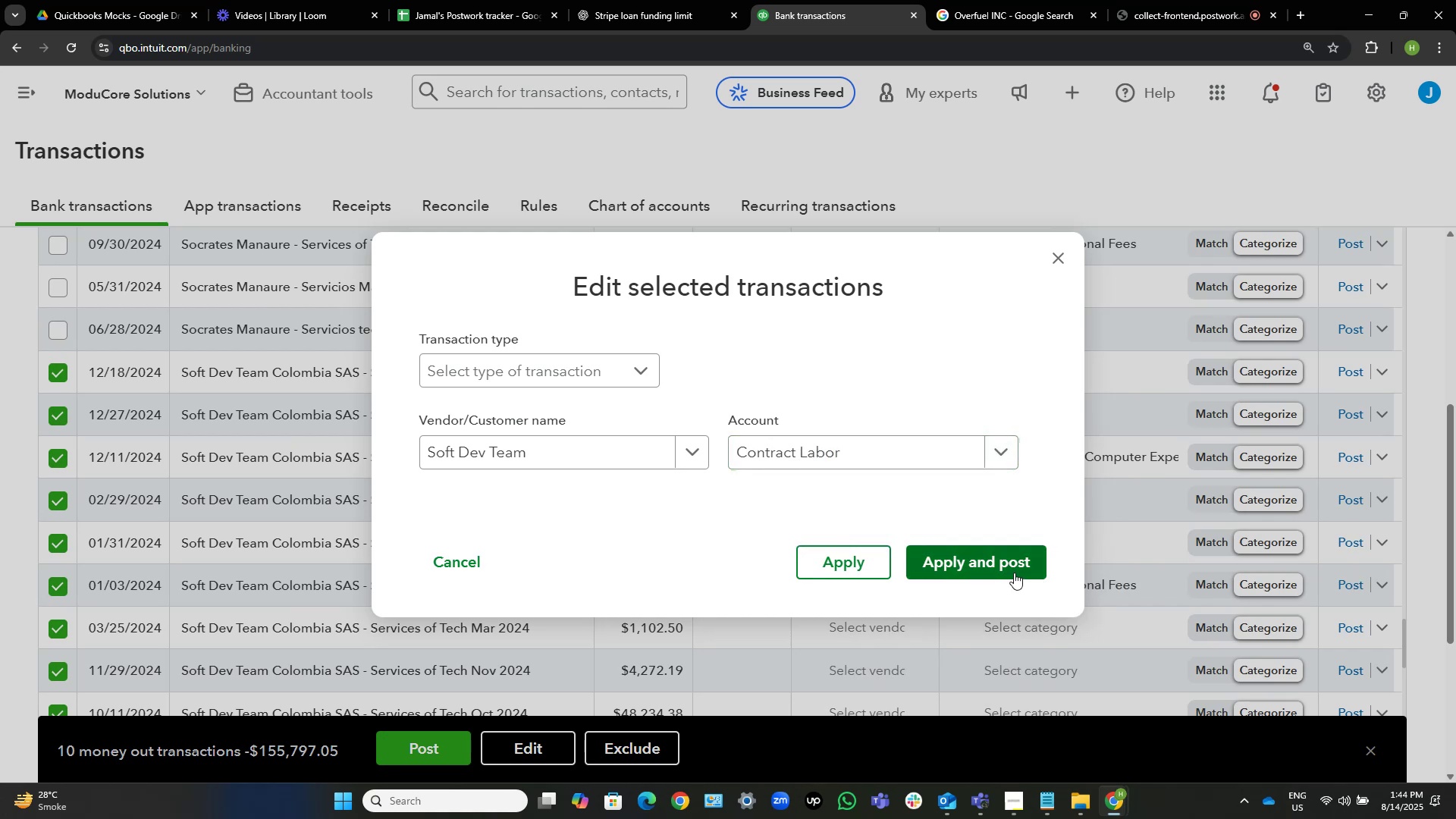 
left_click([1013, 569])
 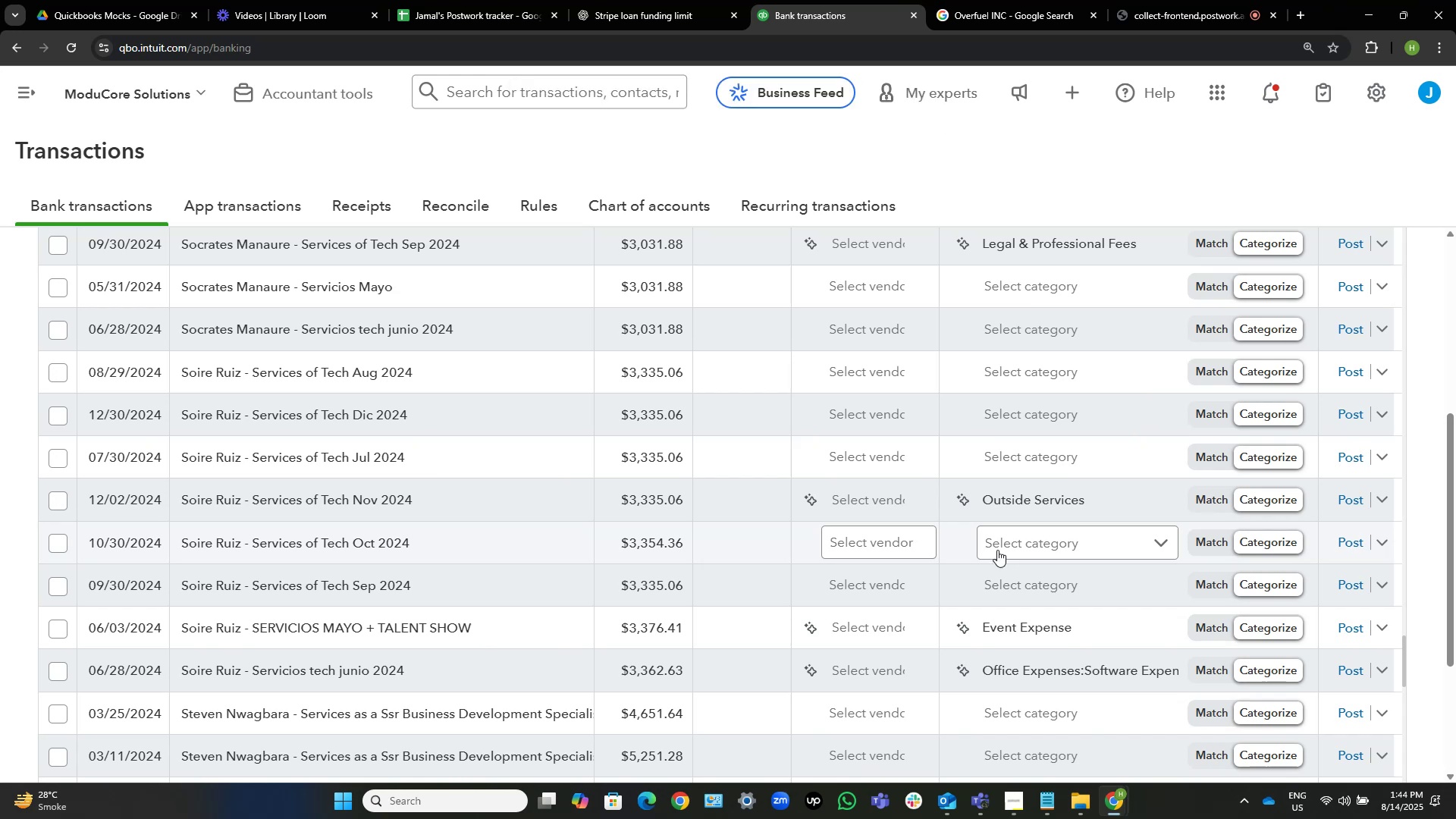 
wait(12.52)
 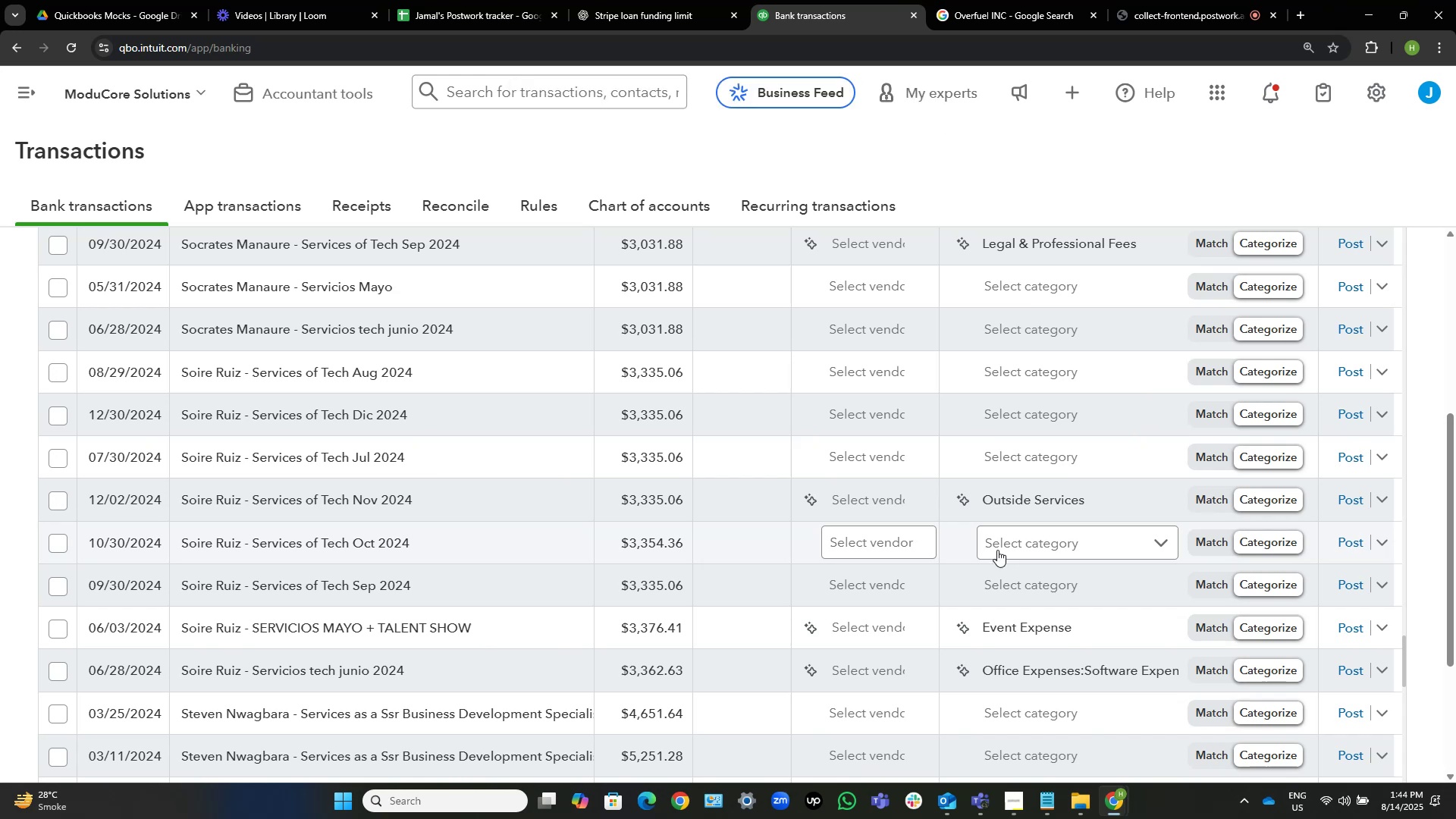 
left_click([218, 677])
 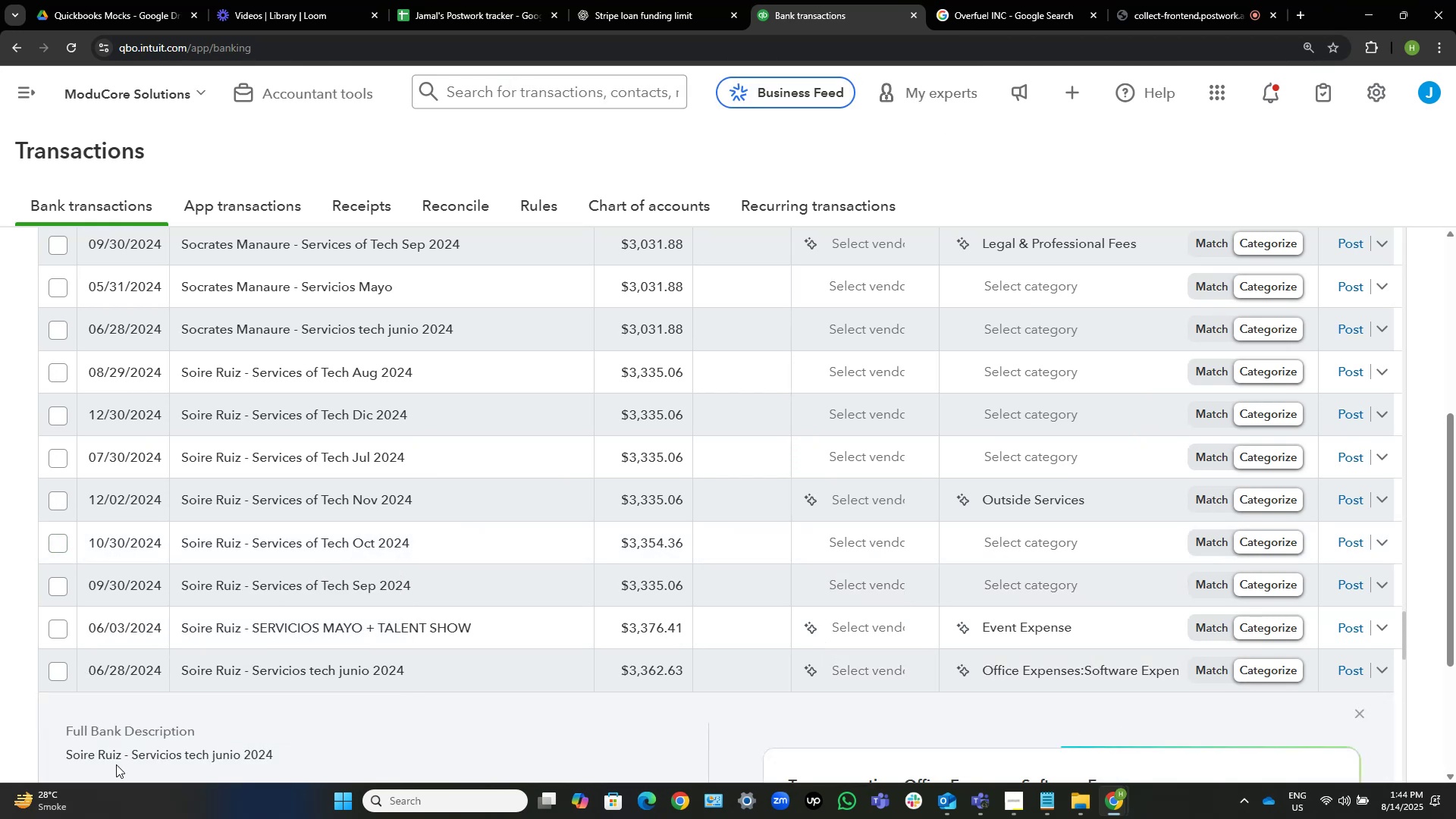 
left_click_drag(start_coordinate=[121, 758], to_coordinate=[62, 753])
 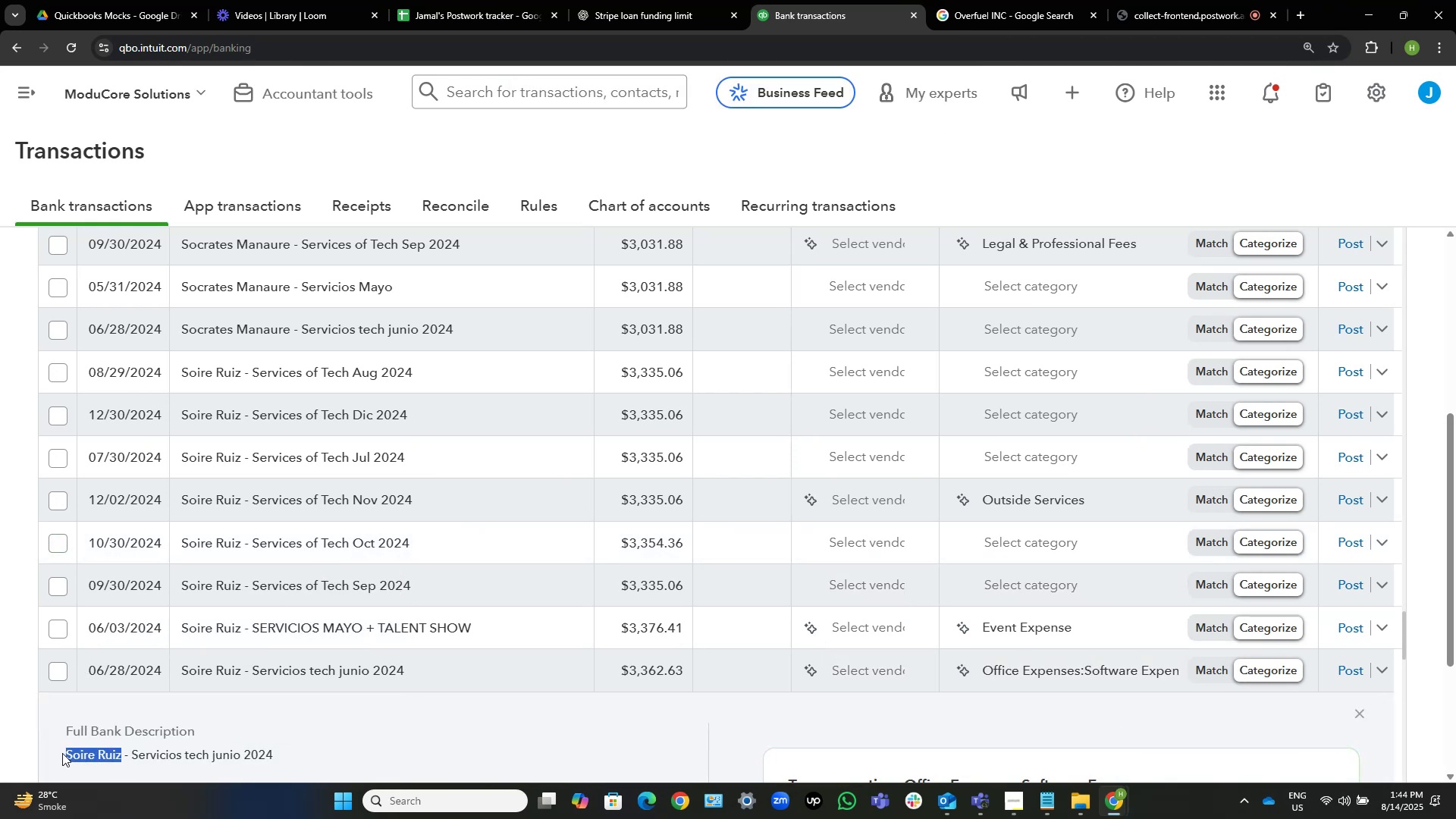 
key(Control+C)
 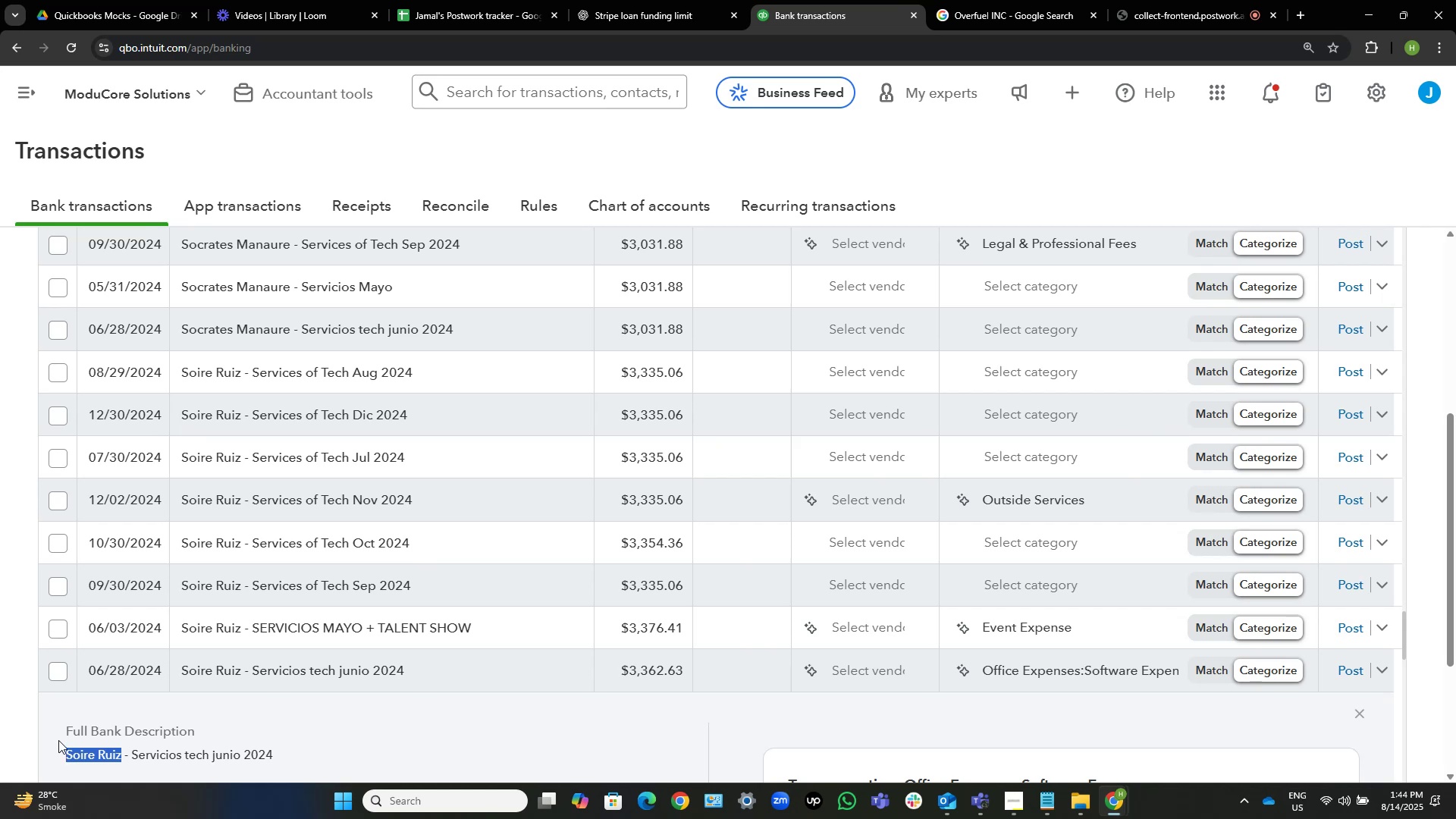 
mouse_move([59, 671])
 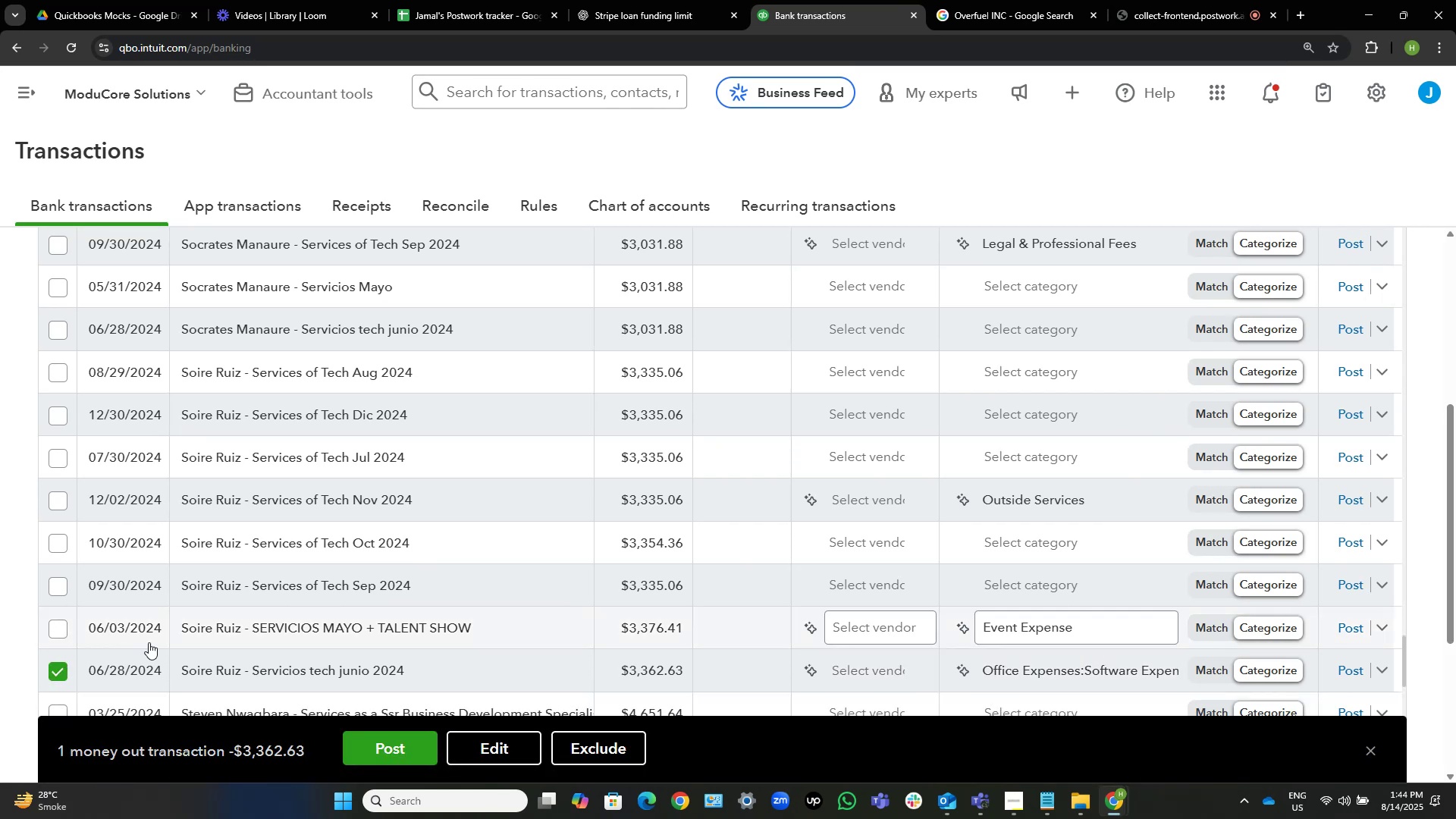 
scroll: coordinate [334, 585], scroll_direction: down, amount: 1.0
 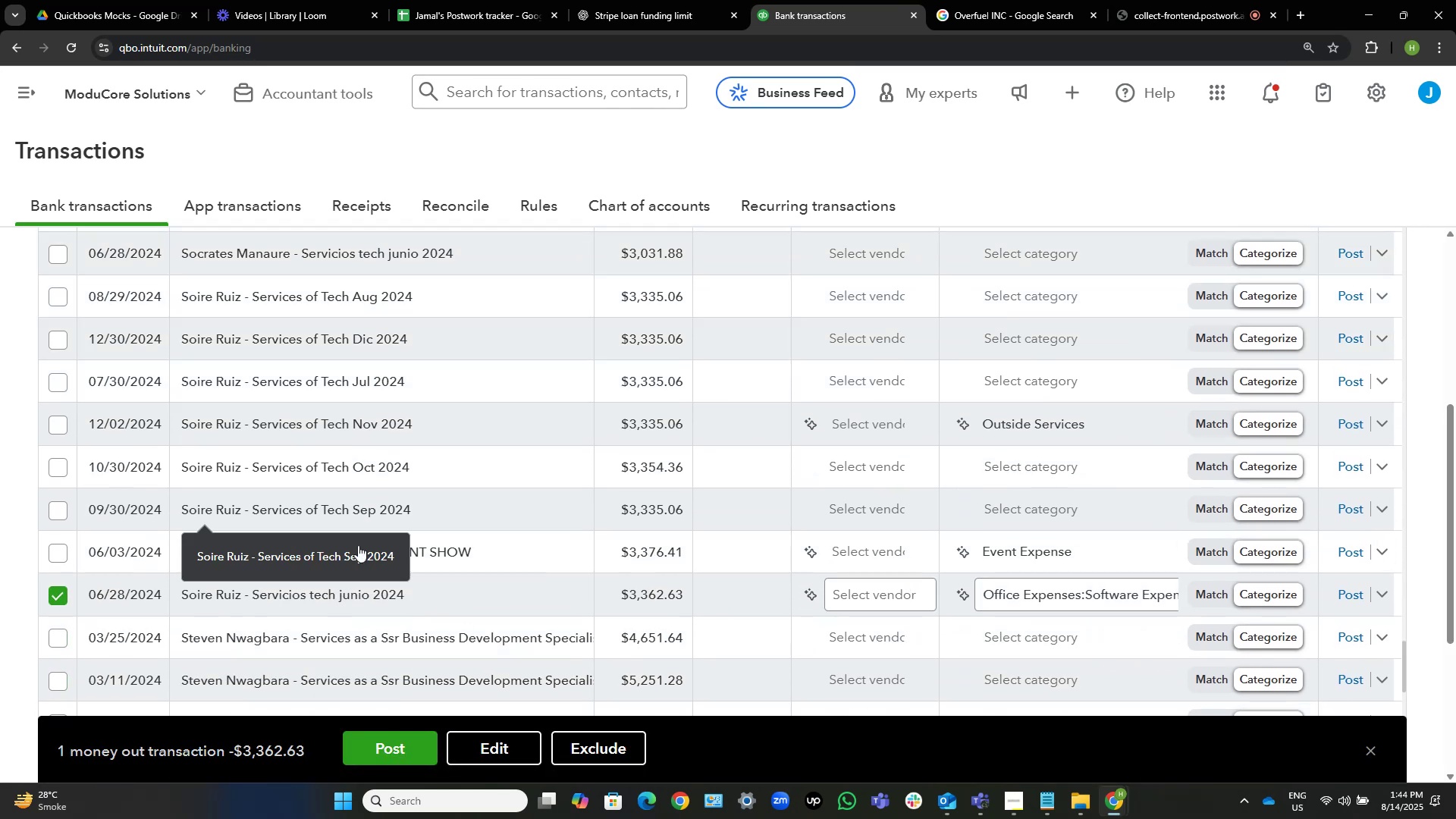 
scroll: coordinate [385, 518], scroll_direction: up, amount: 1.0
 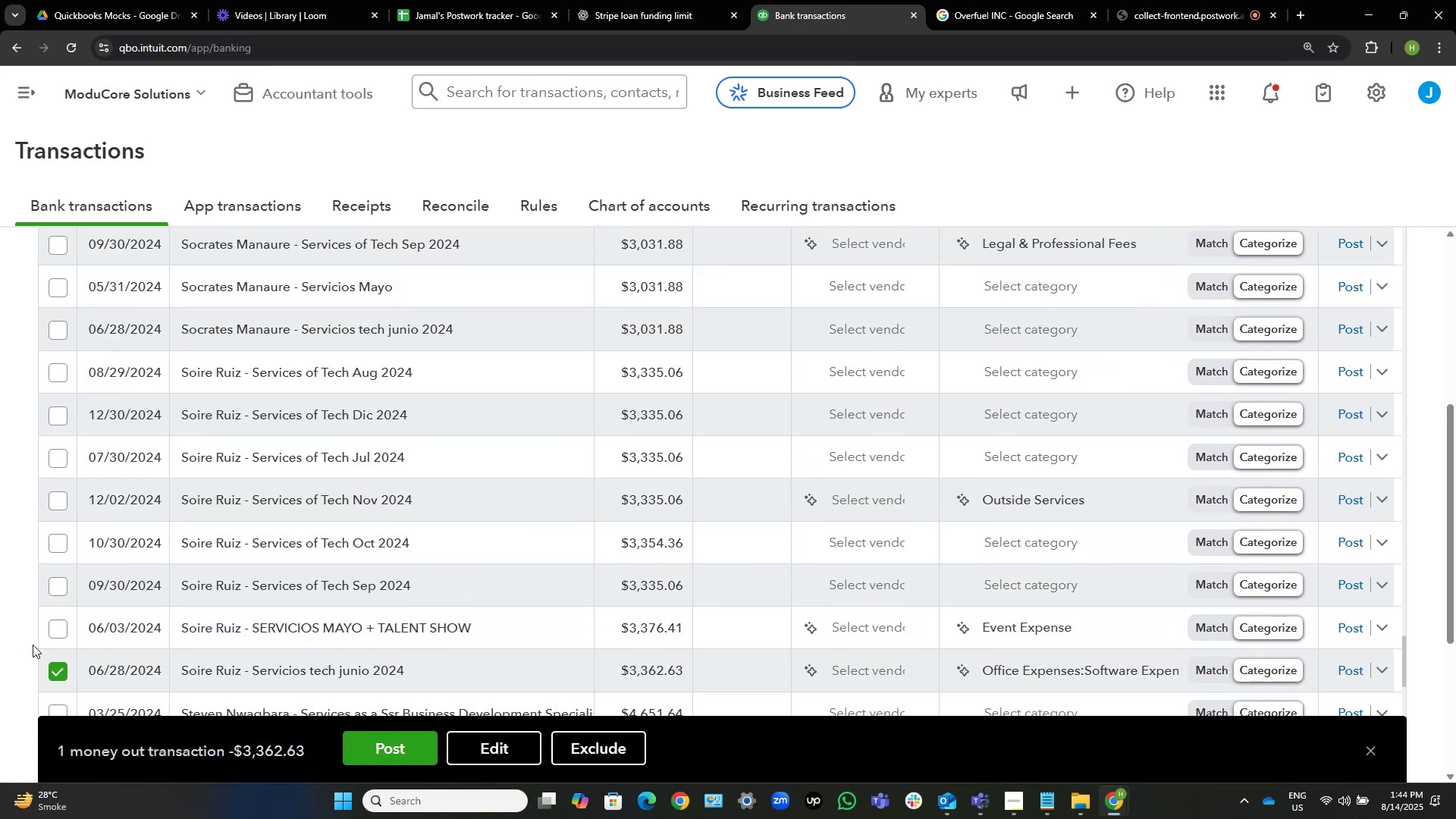 
left_click([59, 633])
 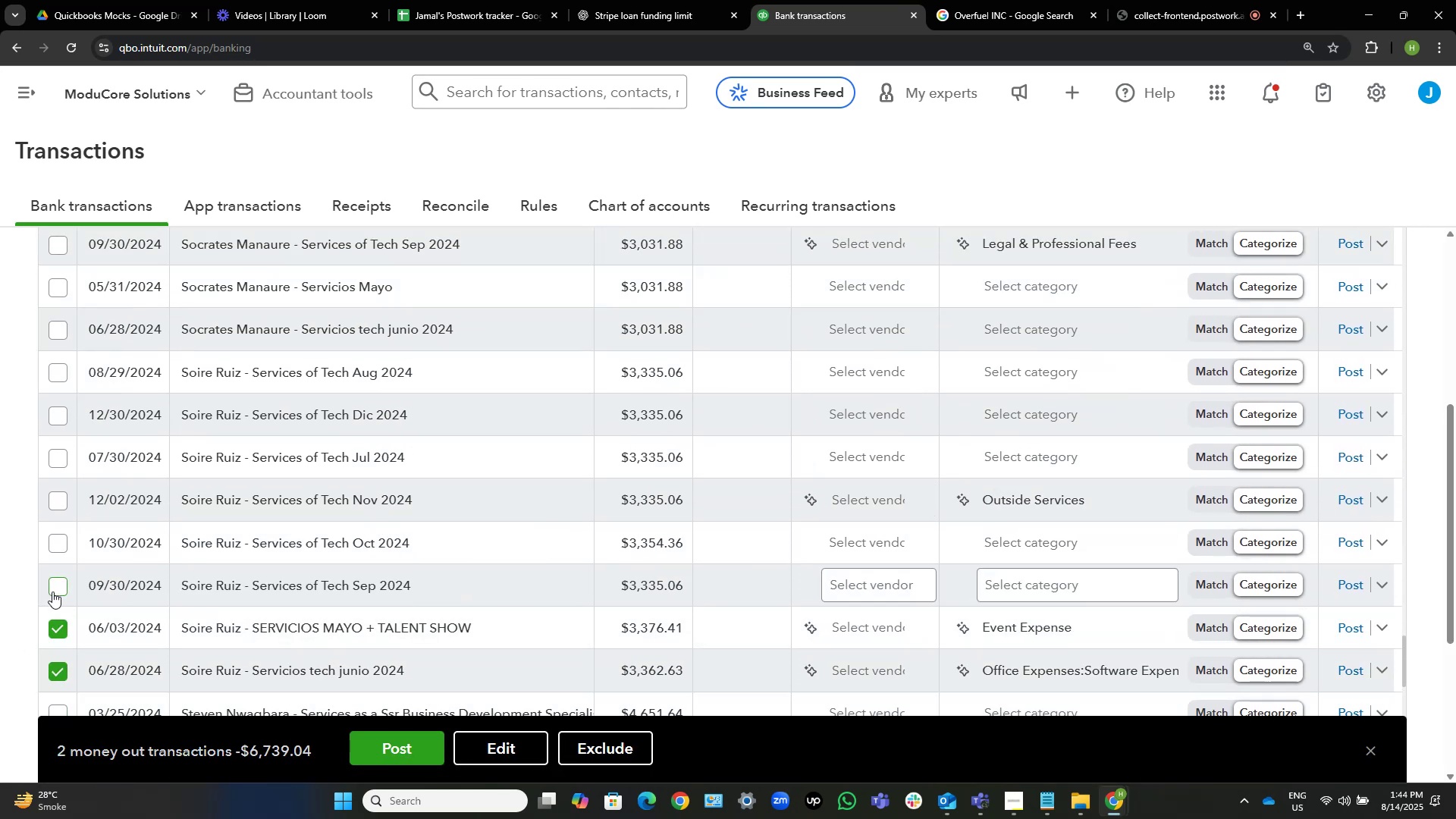 
left_click([52, 592])
 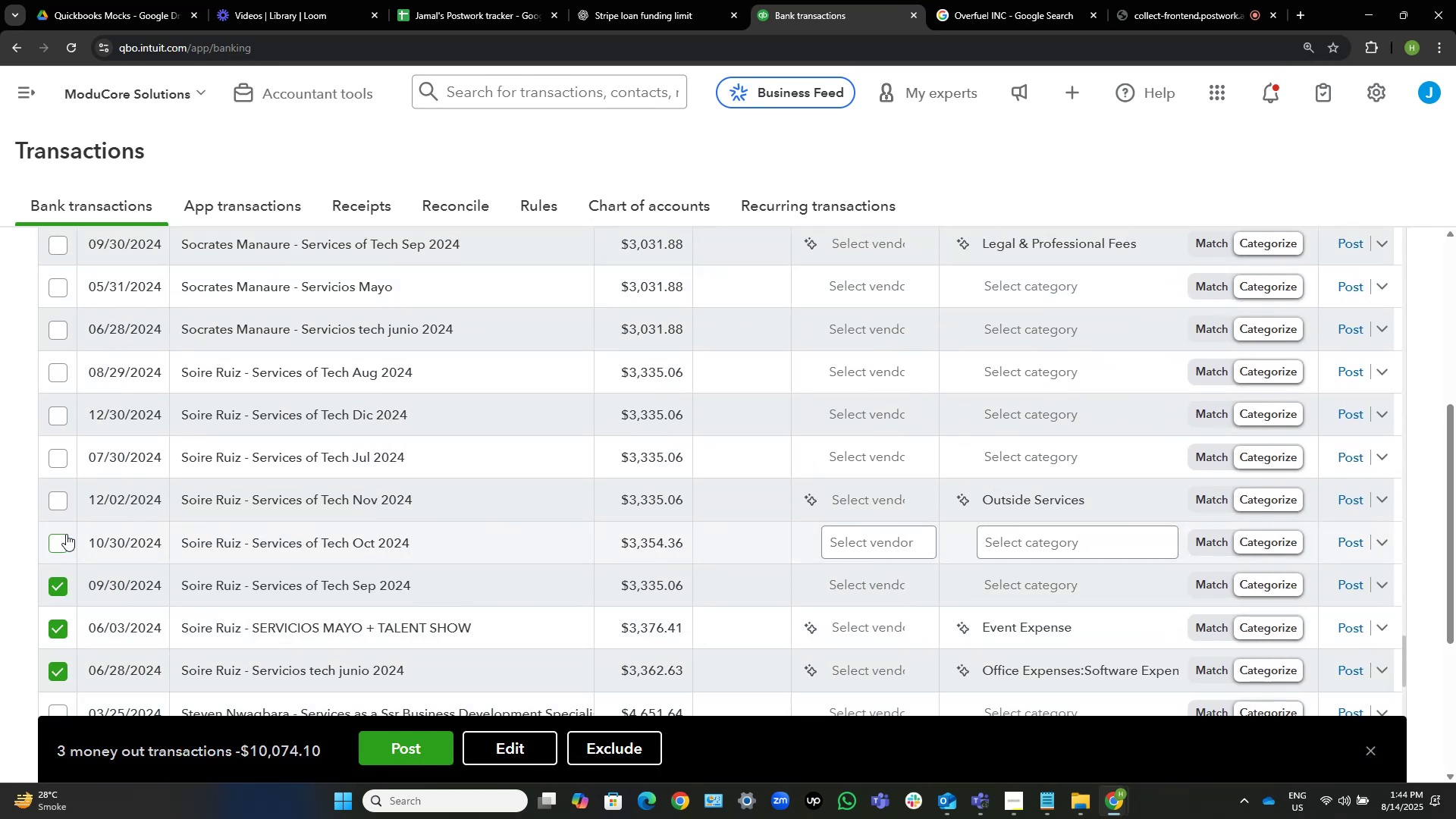 
left_click([61, 538])
 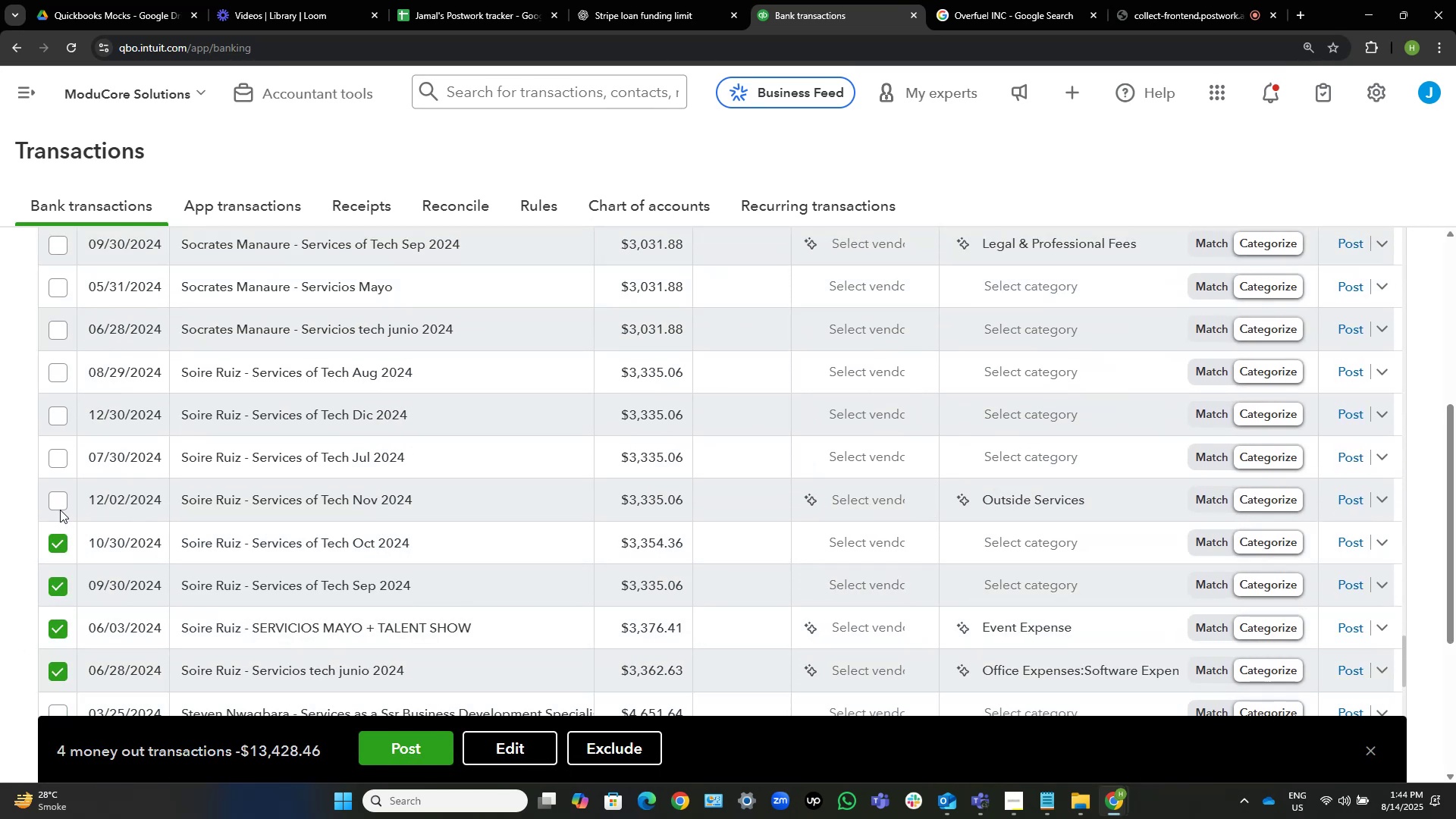 
left_click([57, 505])
 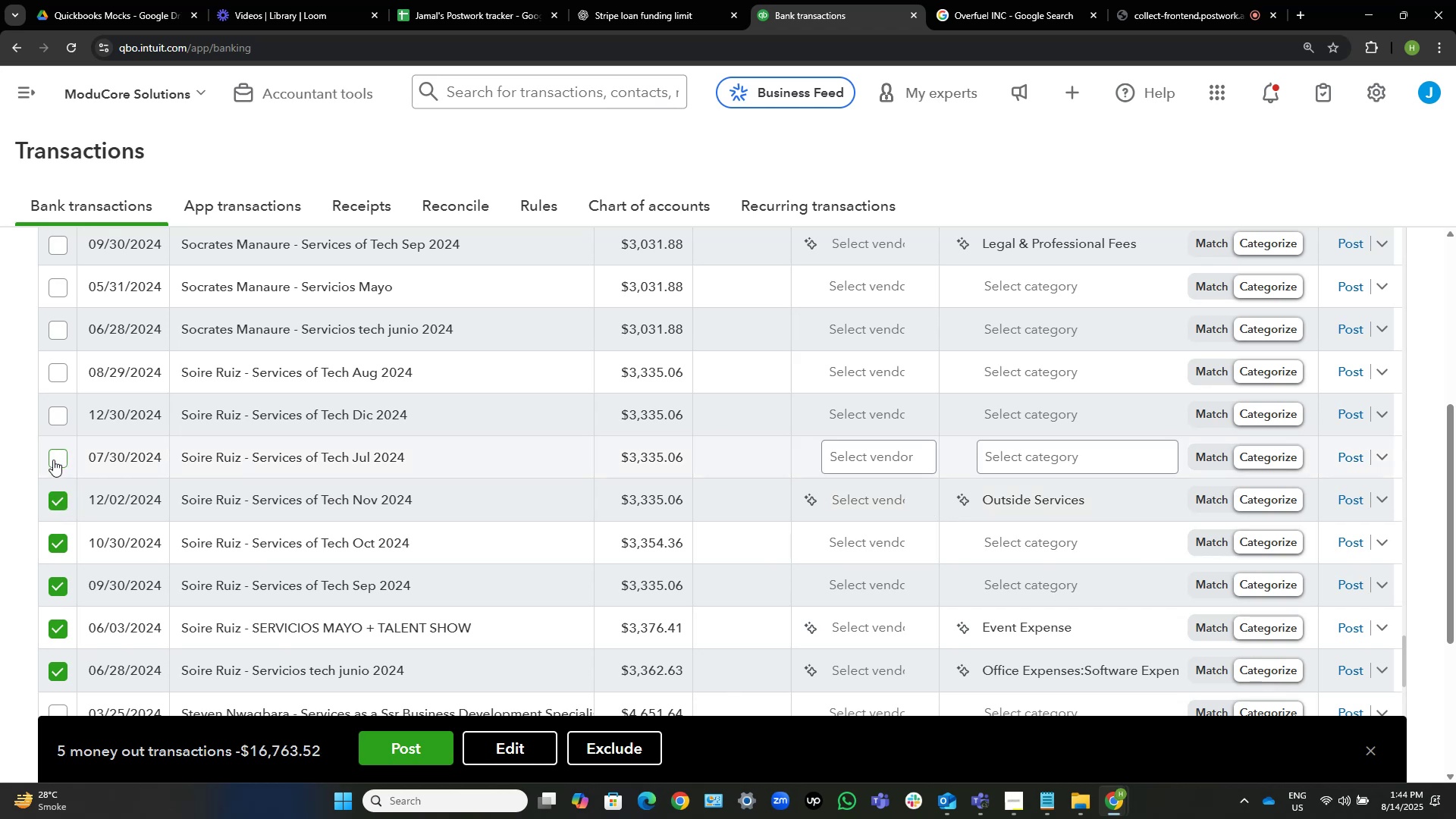 
left_click([53, 460])
 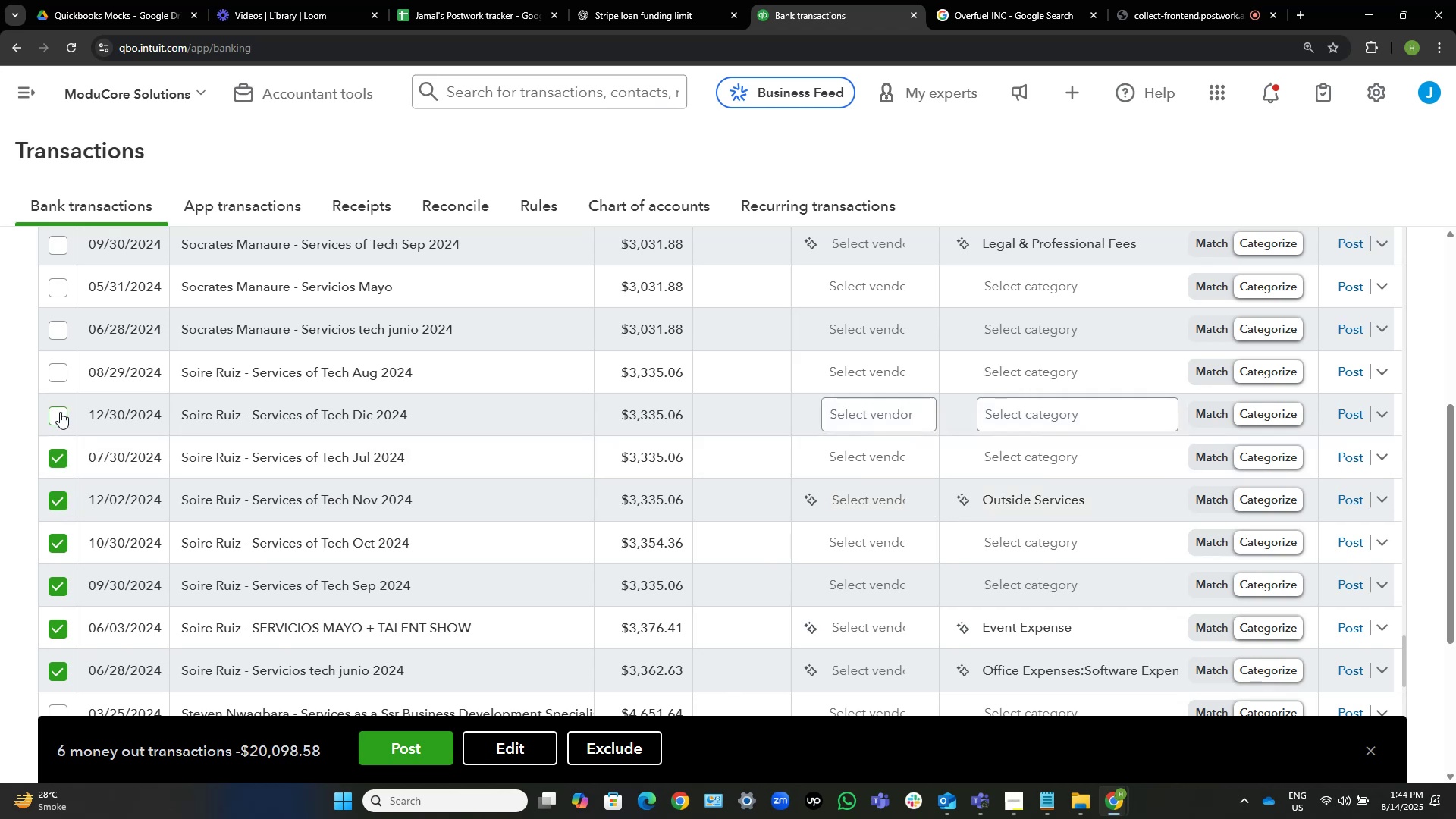 
left_click([60, 412])
 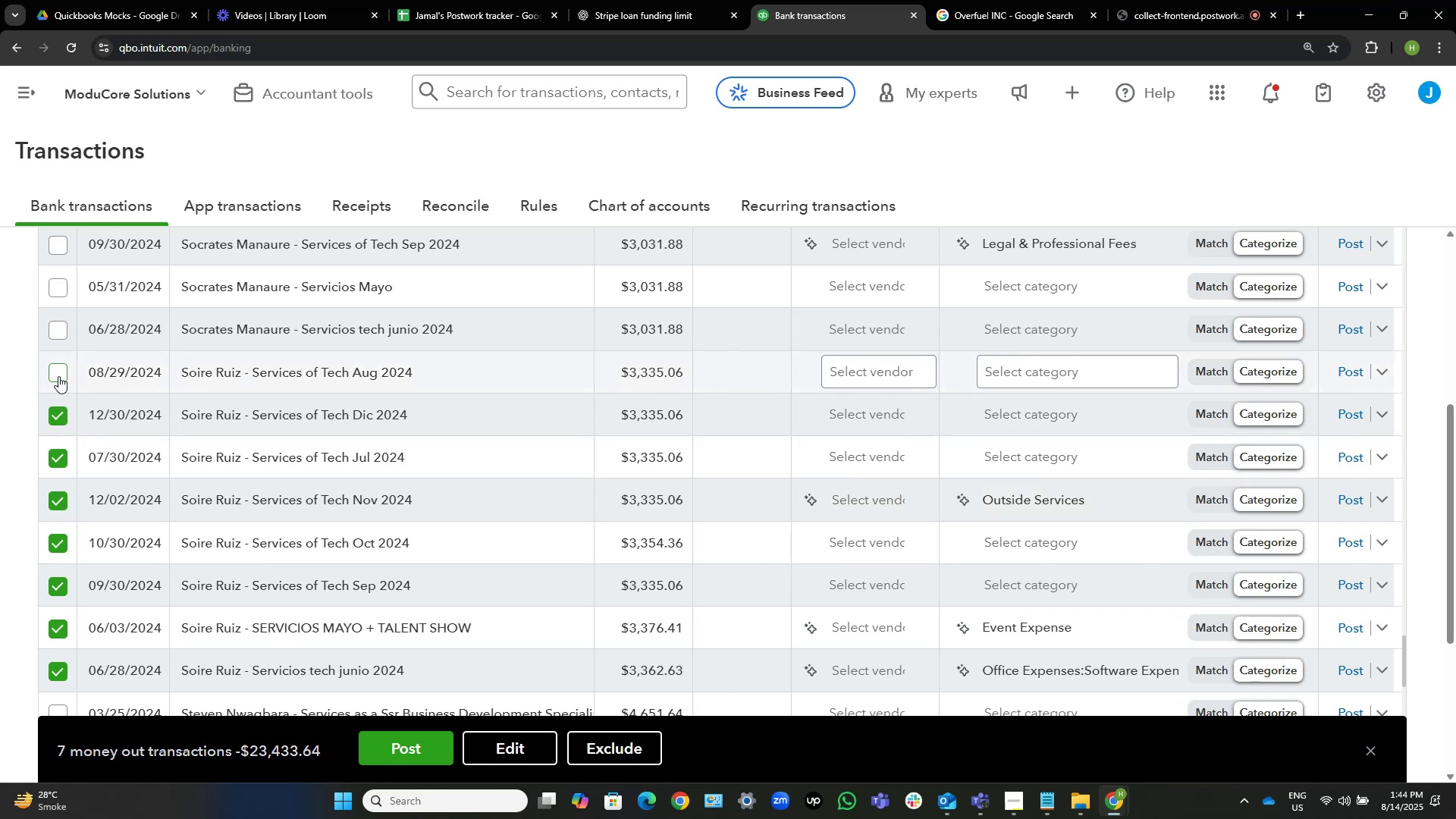 
left_click([58, 375])
 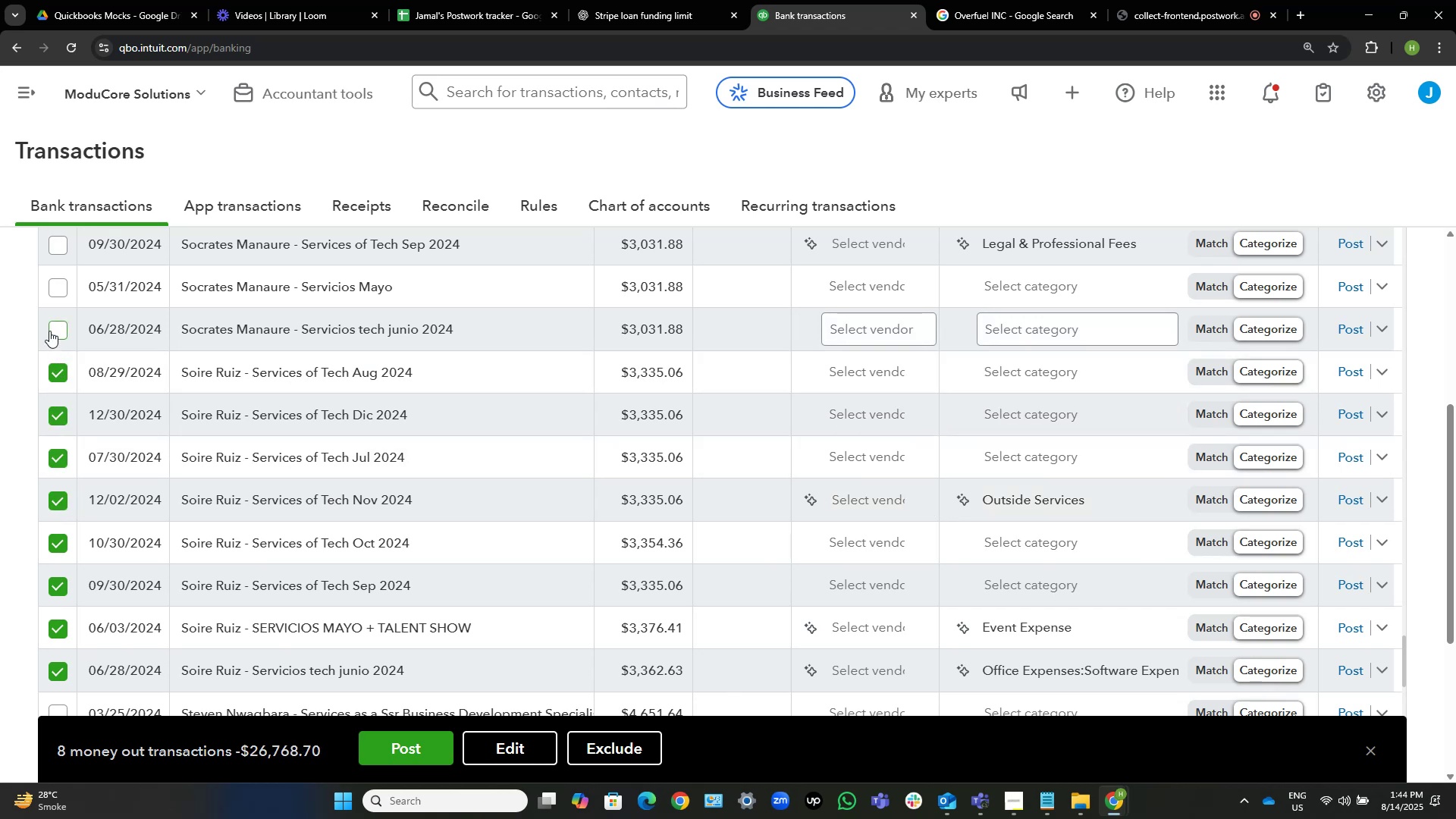 
left_click([50, 330])
 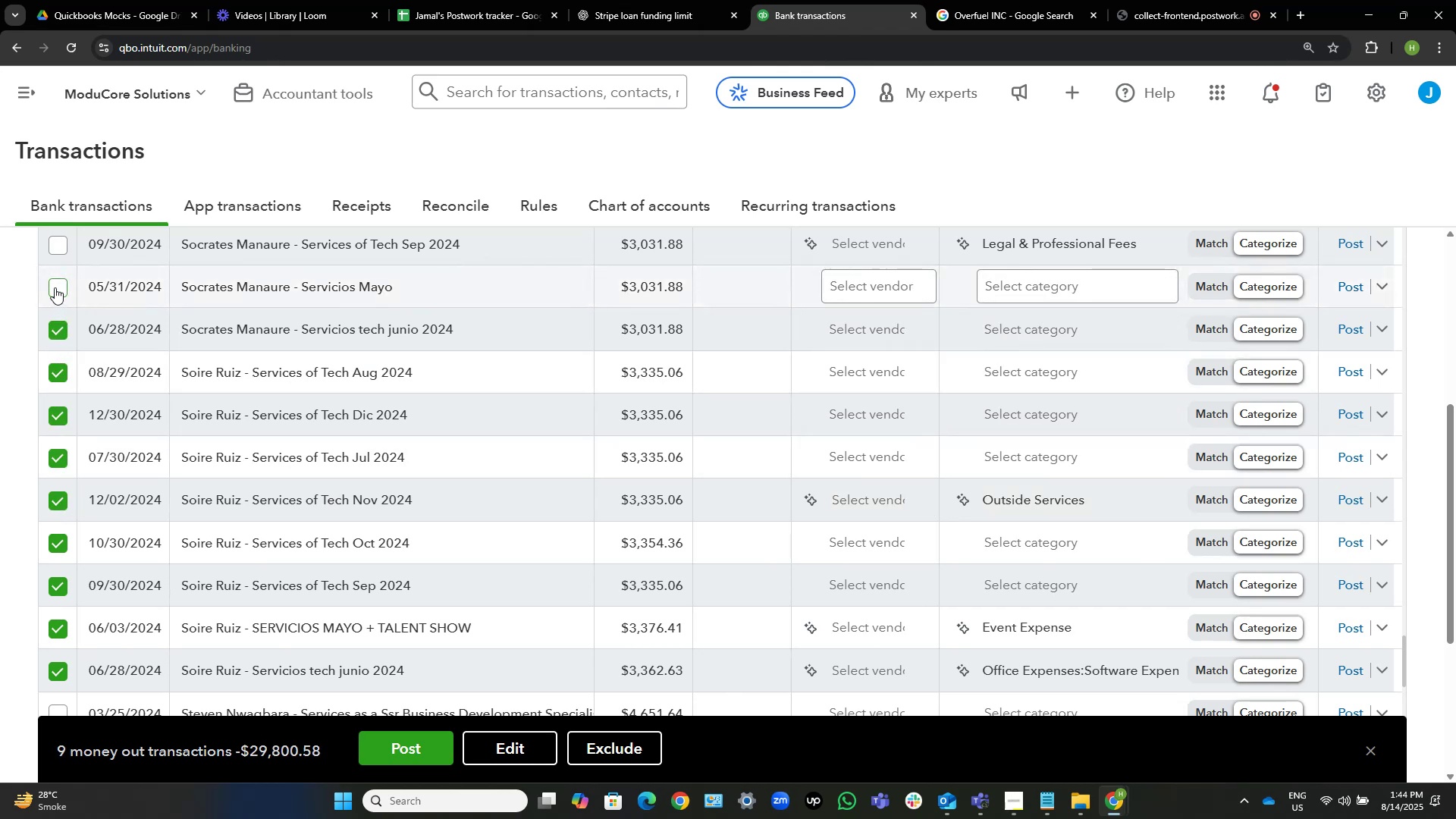 
left_click([55, 286])
 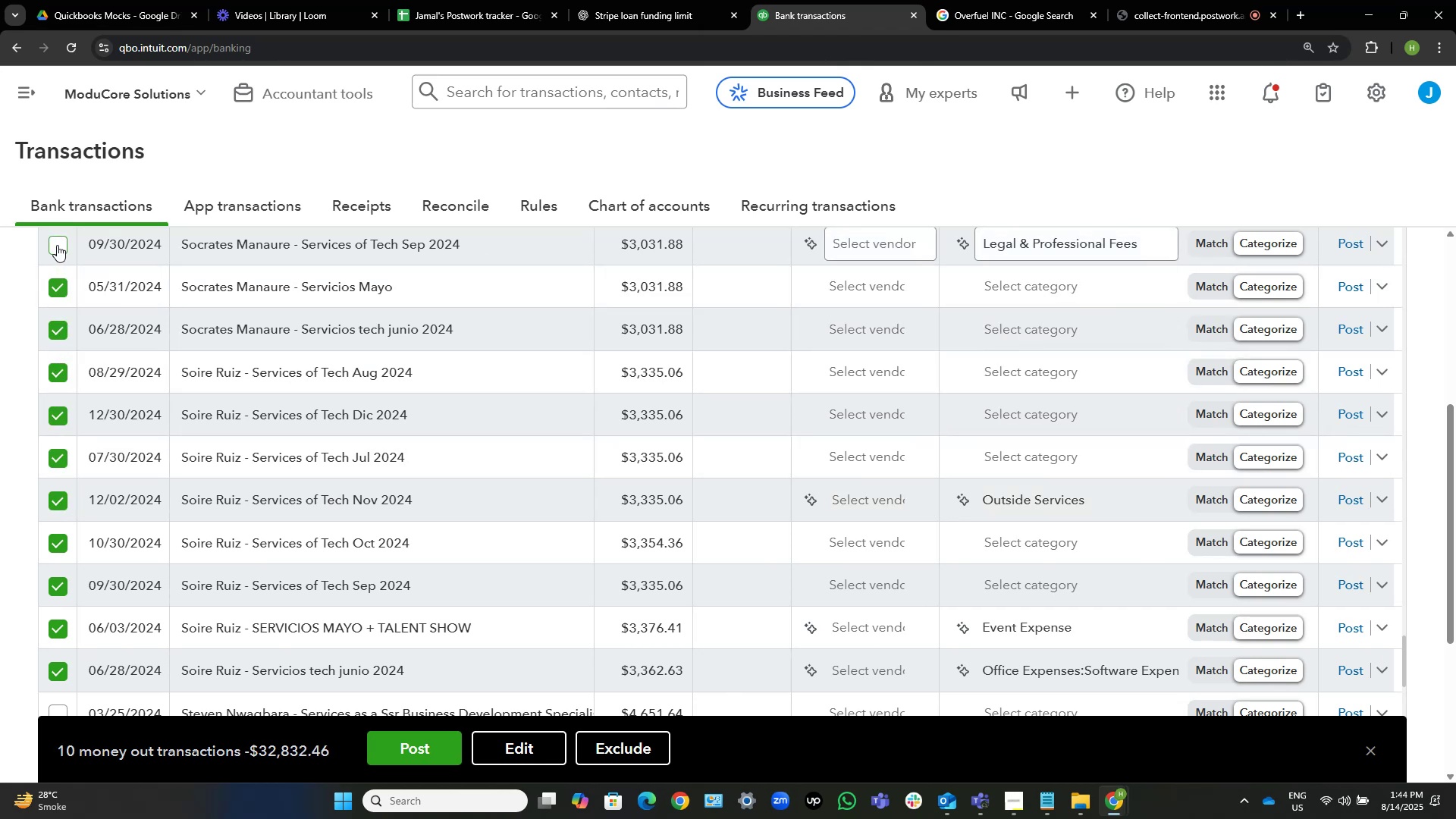 
left_click([56, 245])
 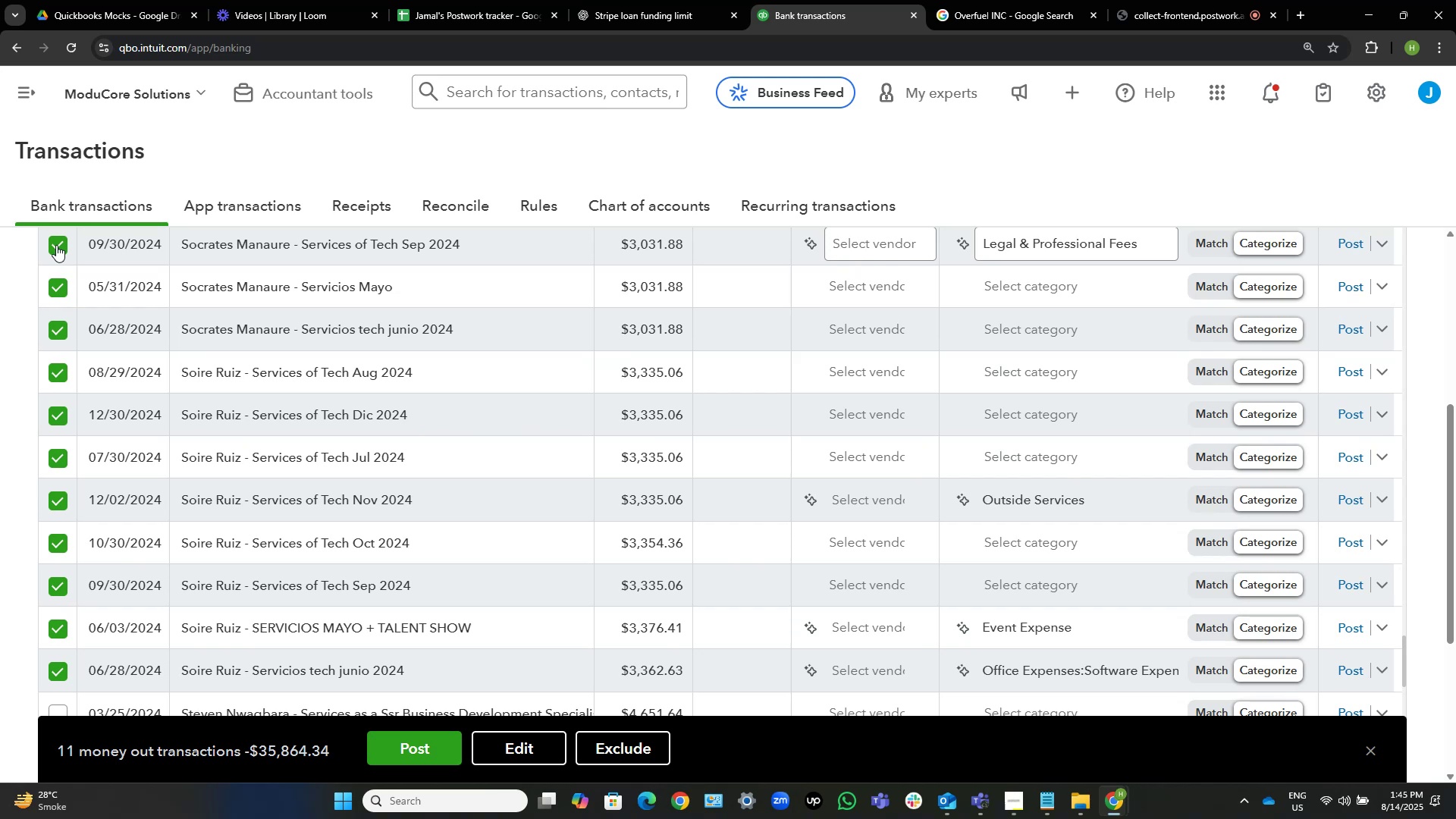 
wait(19.52)
 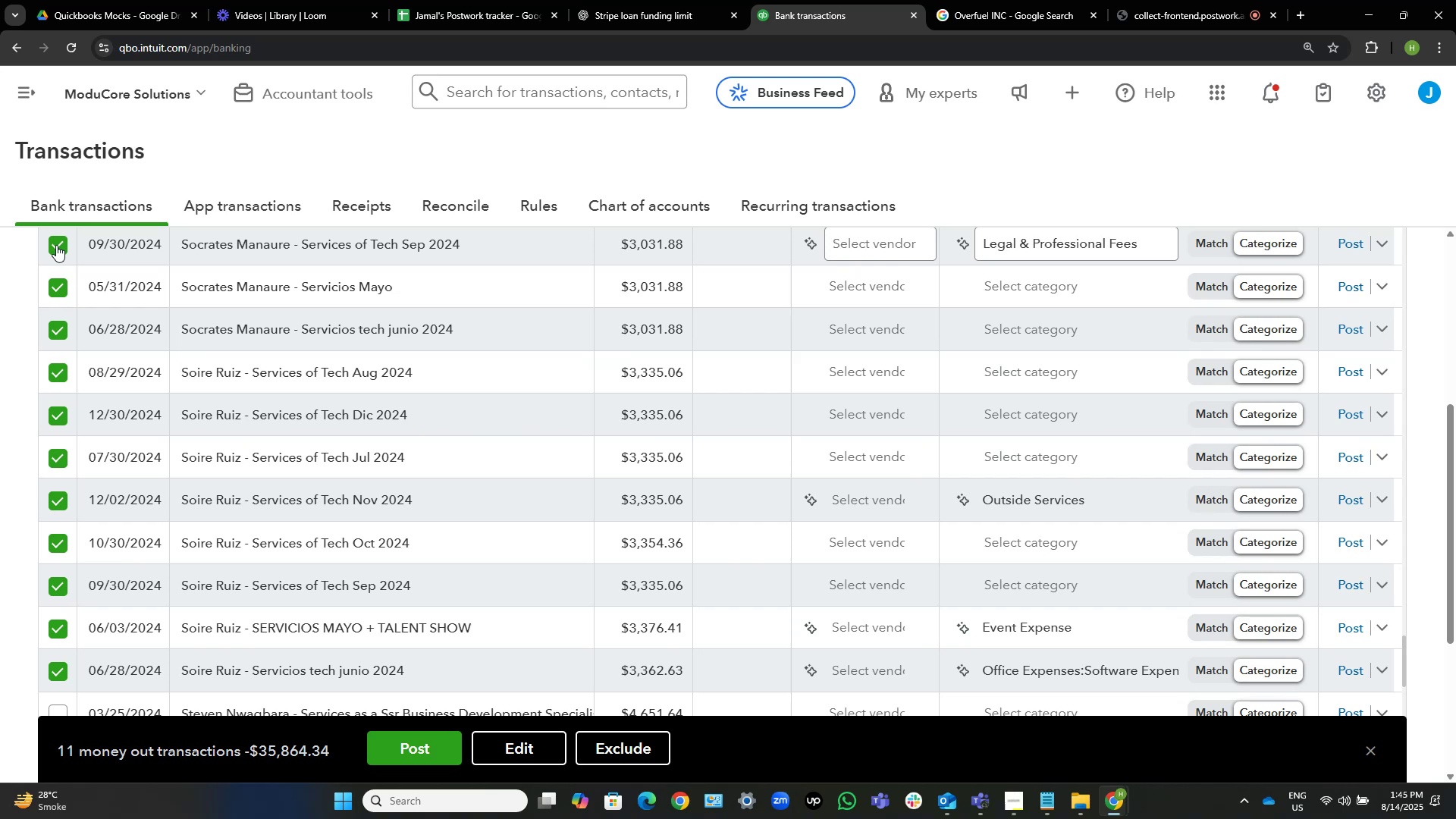 
scroll: coordinate [190, 325], scroll_direction: up, amount: 3.0
 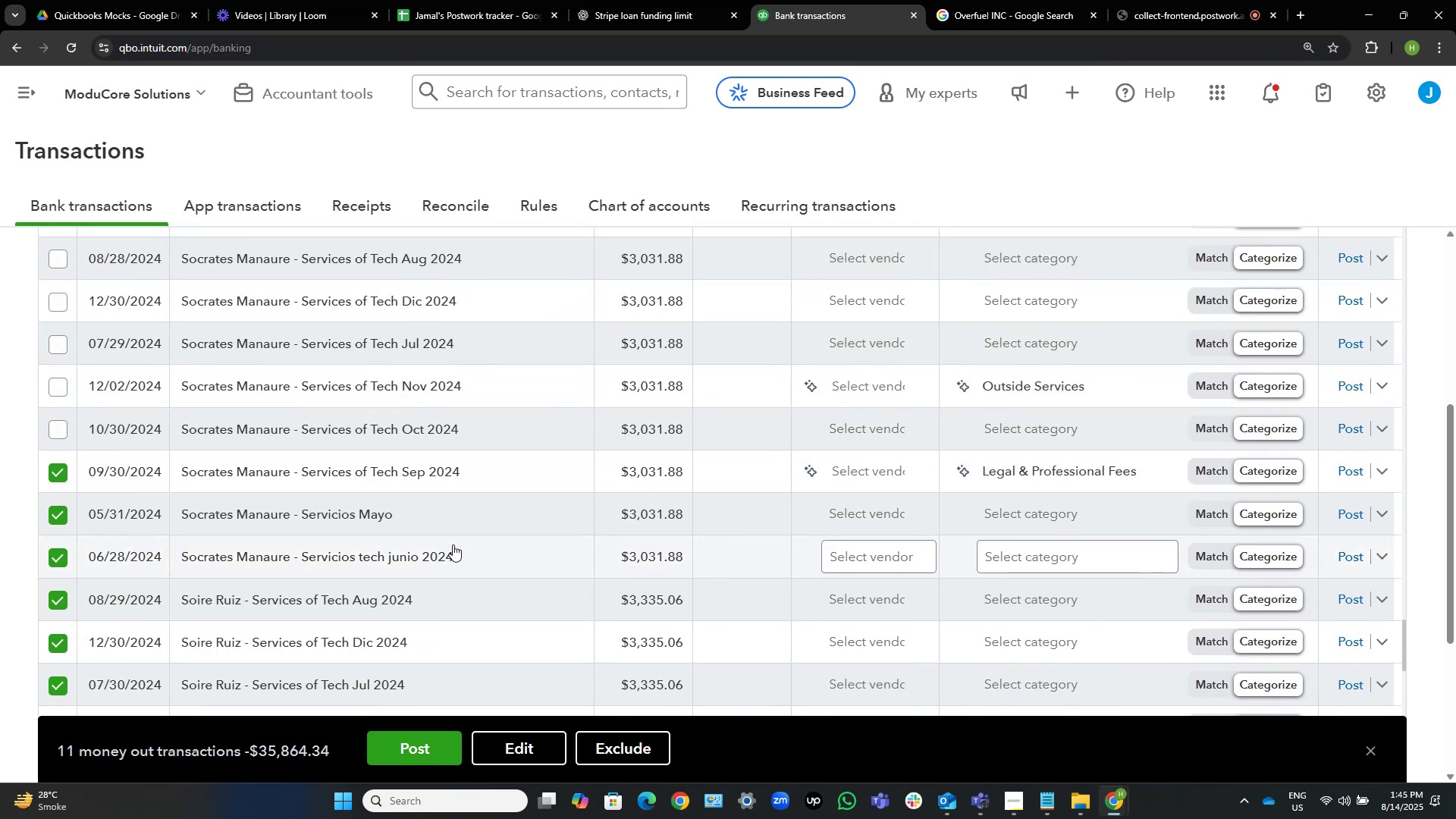 
wait(9.14)
 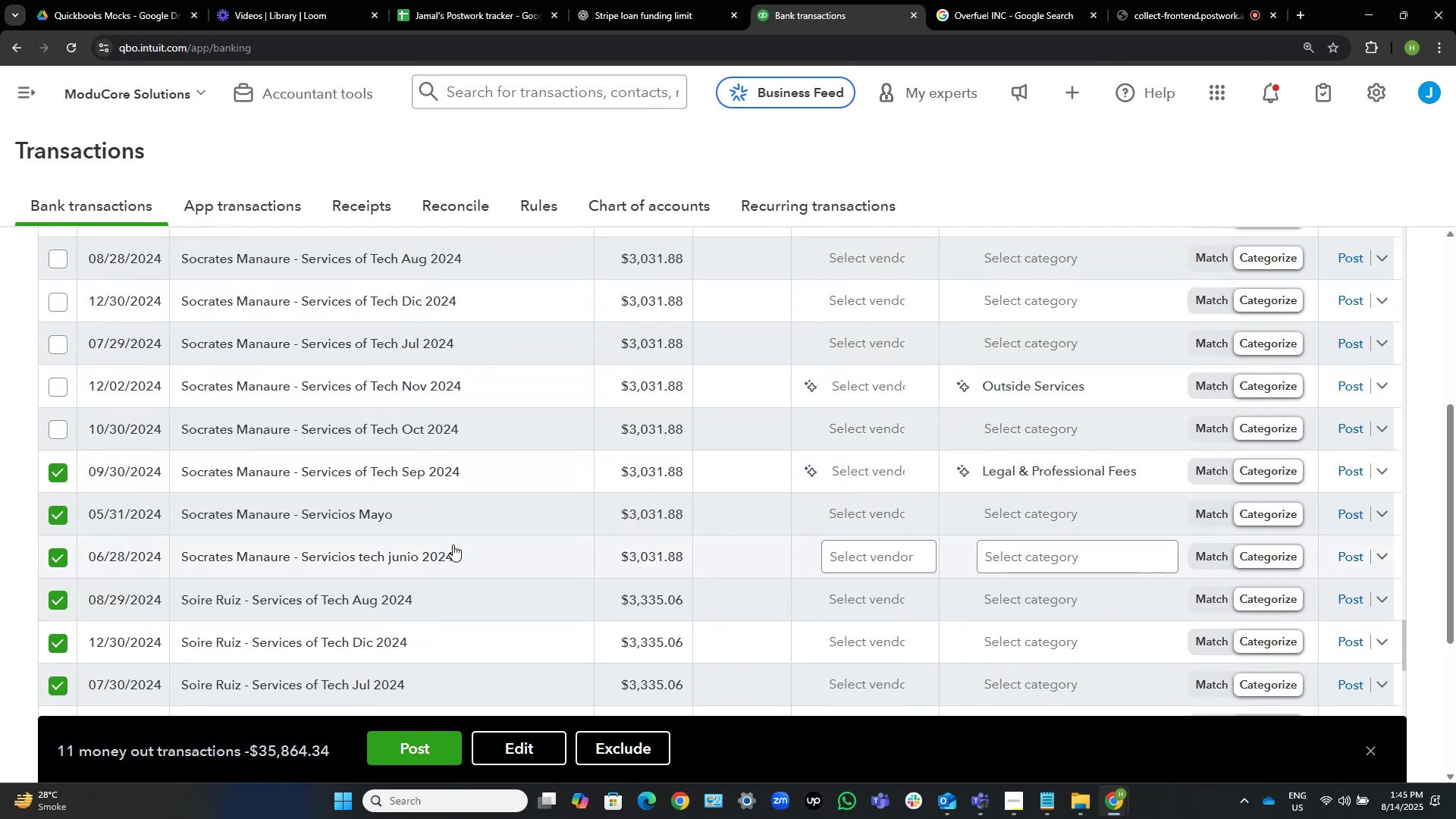 
left_click([58, 431])
 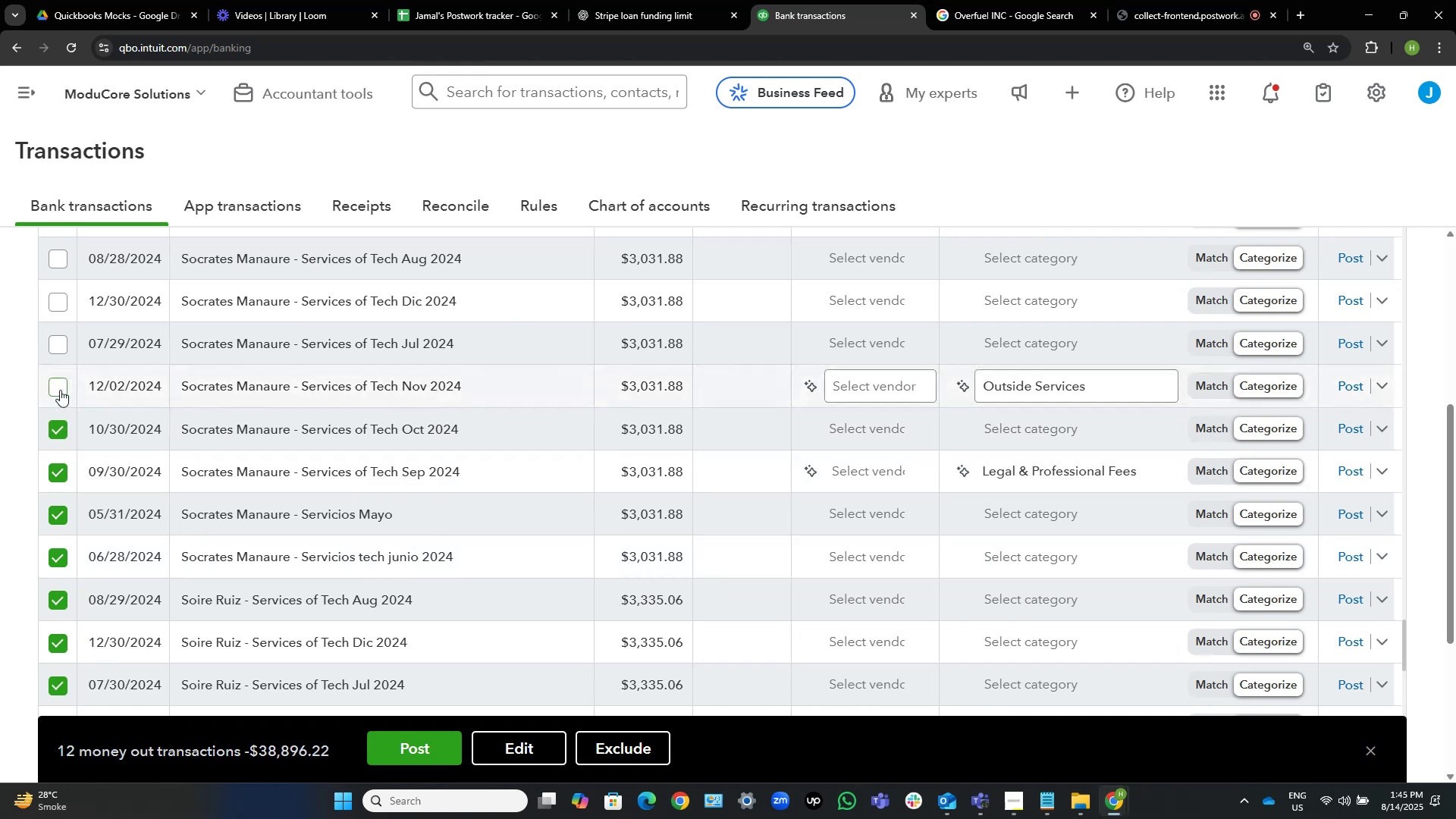 
left_click([60, 388])
 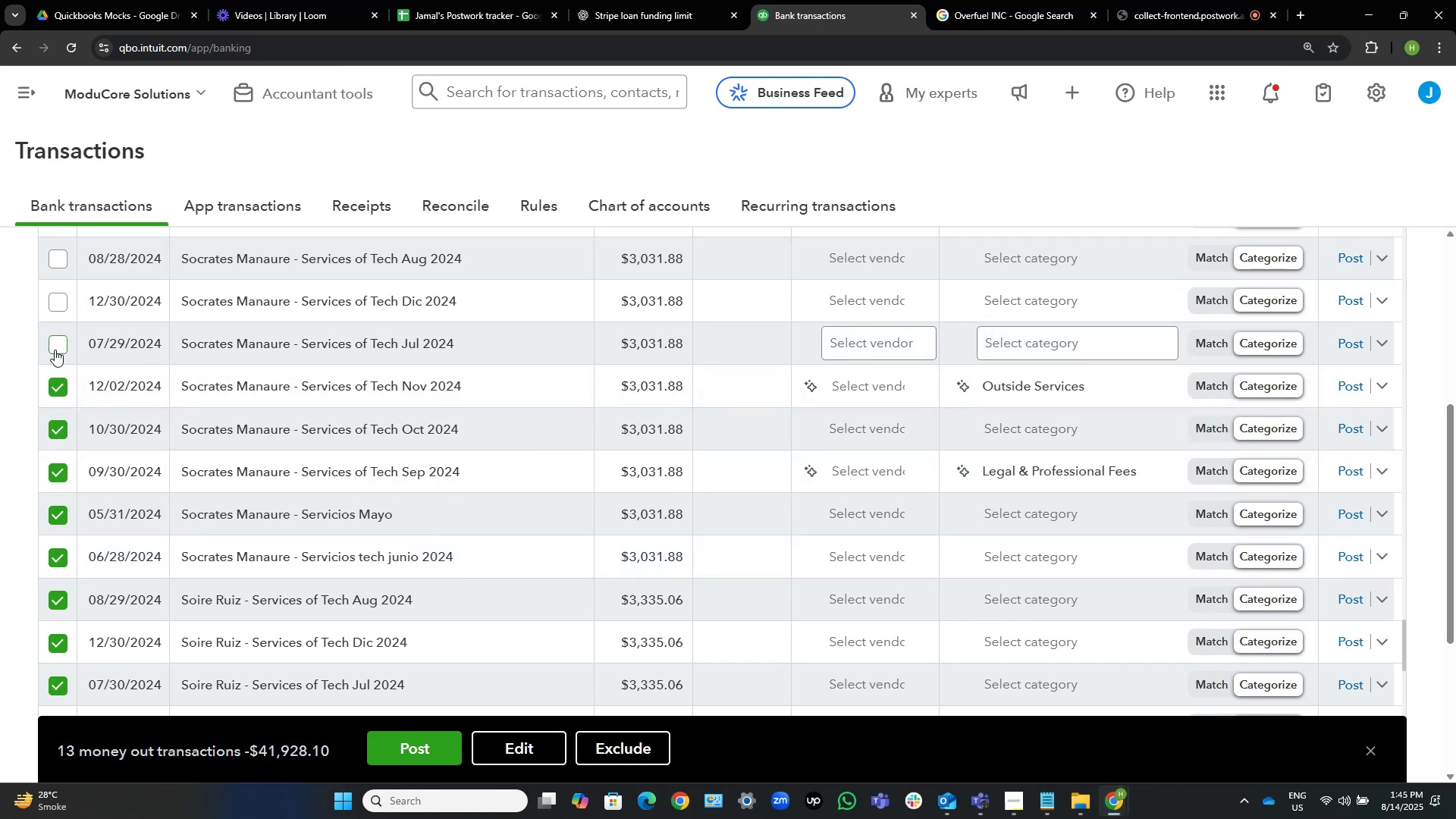 
left_click([55, 350])
 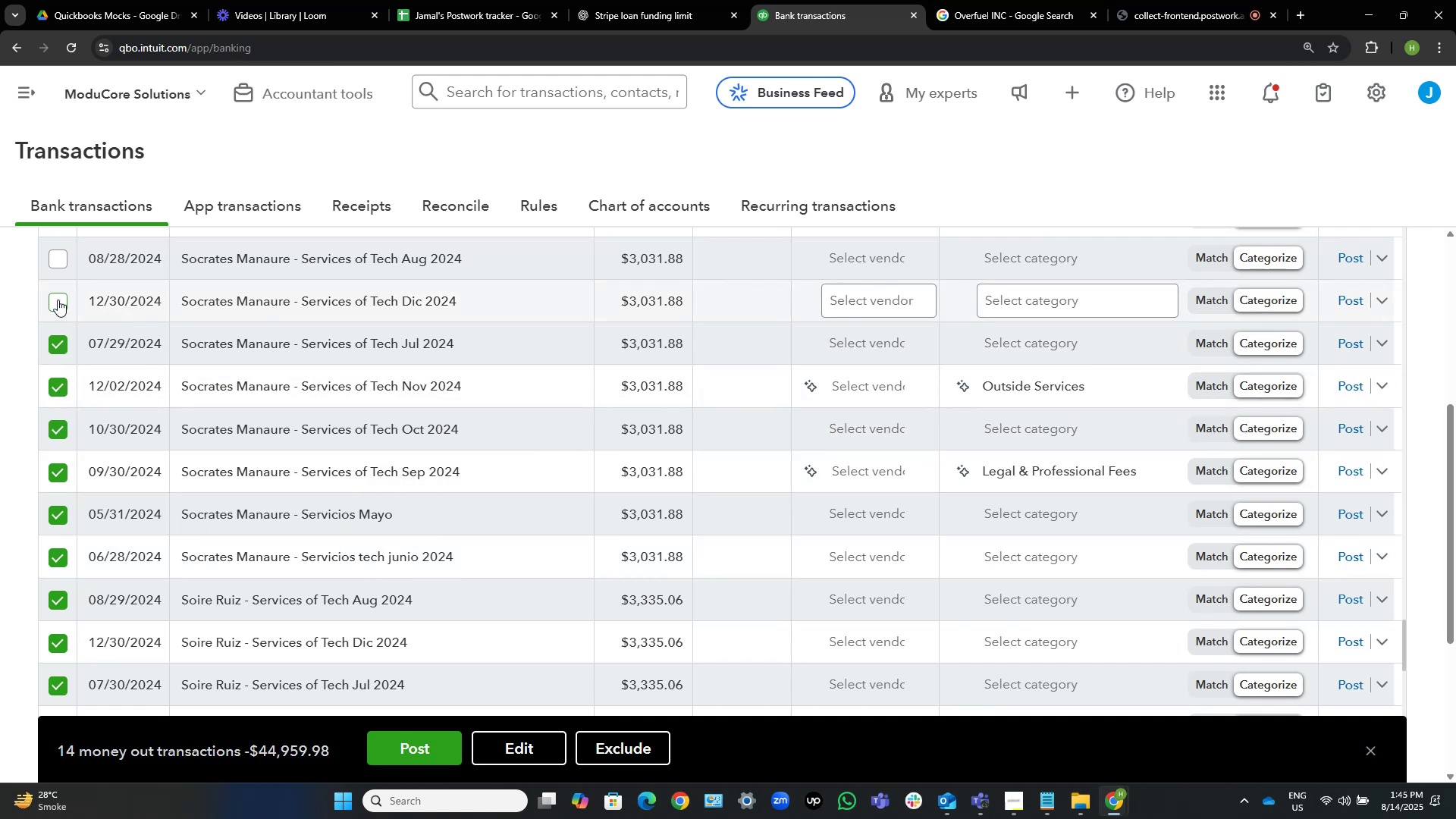 
left_click([58, 300])
 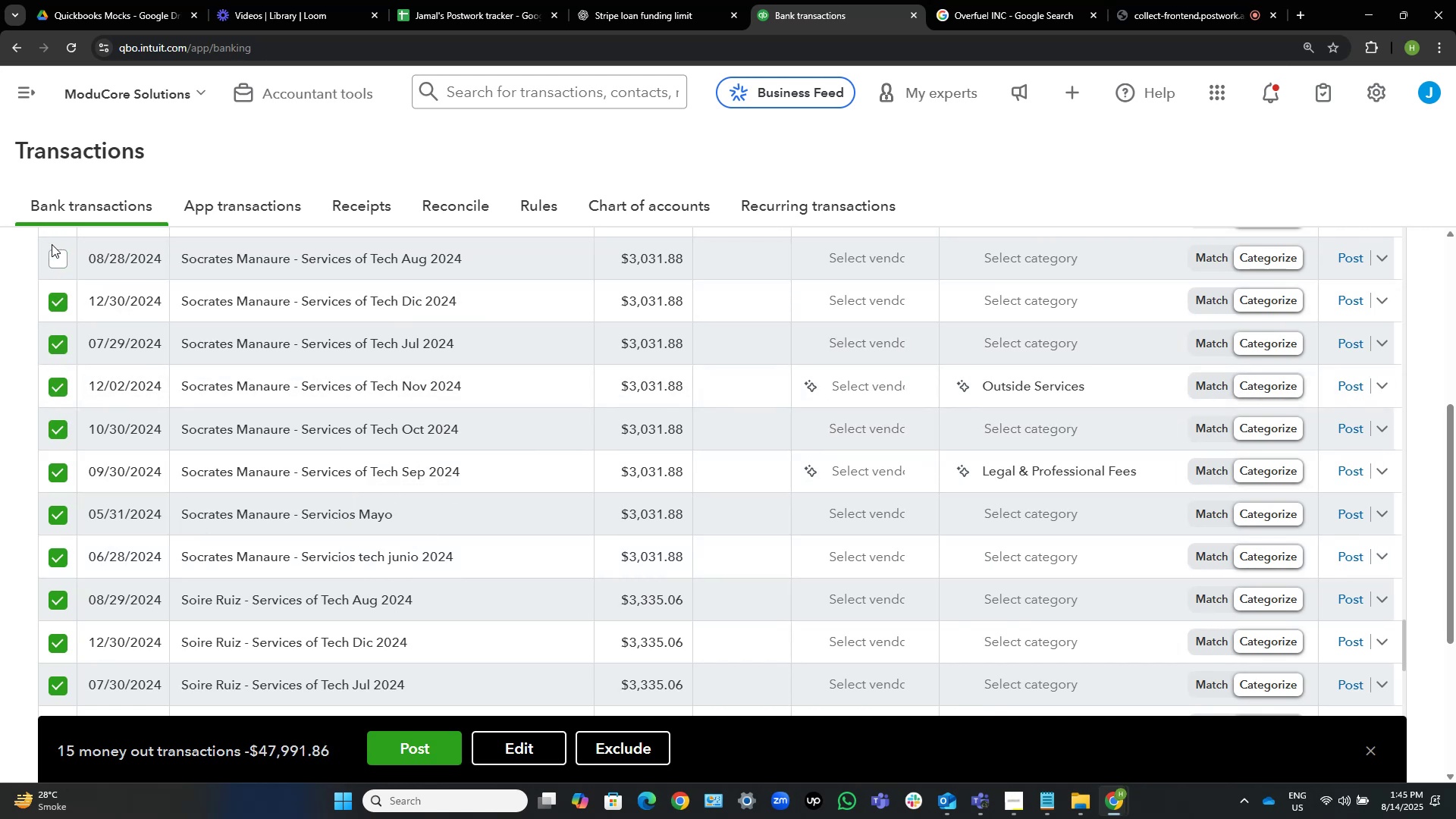 
left_click([53, 248])
 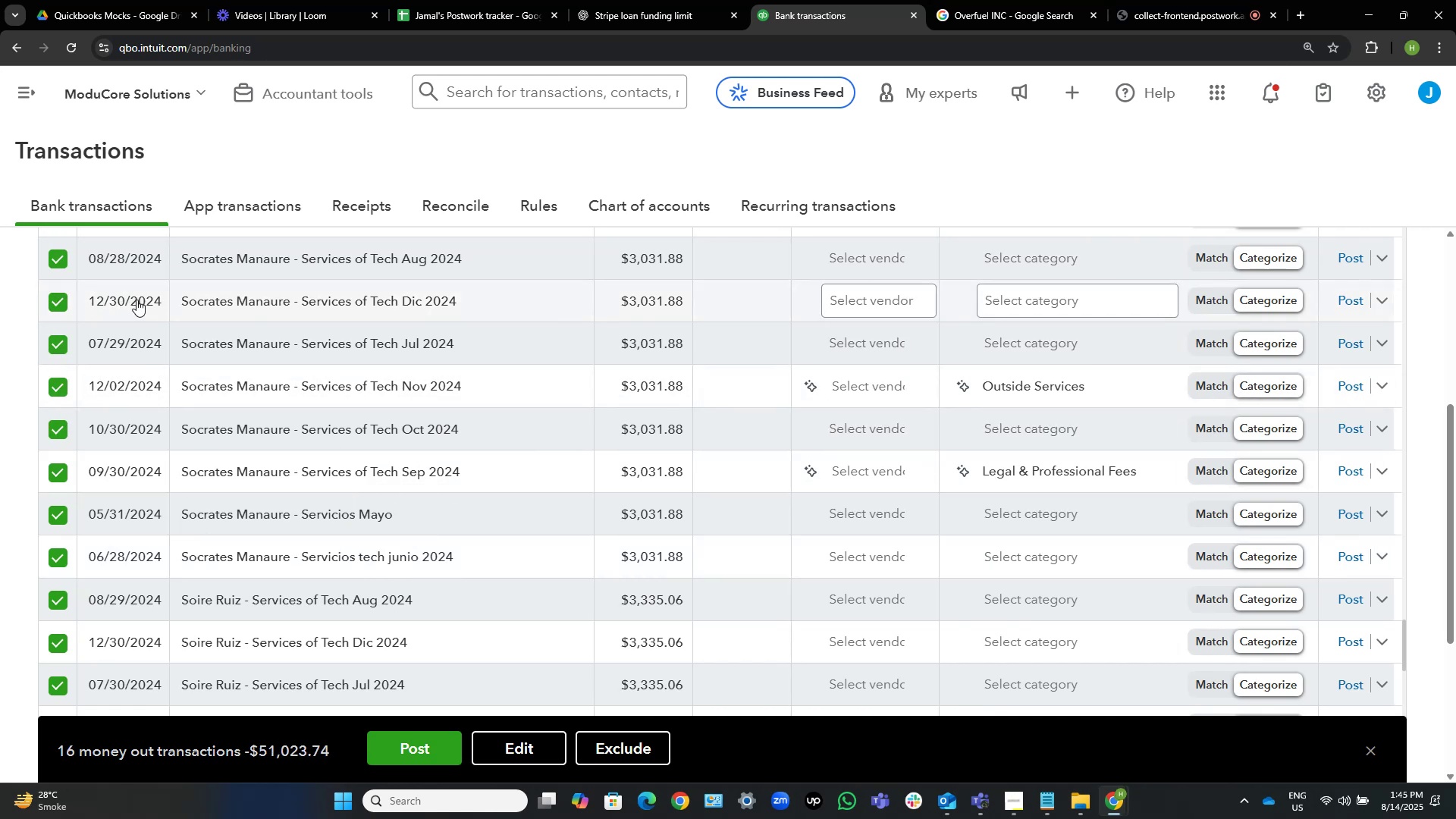 
scroll: coordinate [393, 337], scroll_direction: up, amount: 2.0
 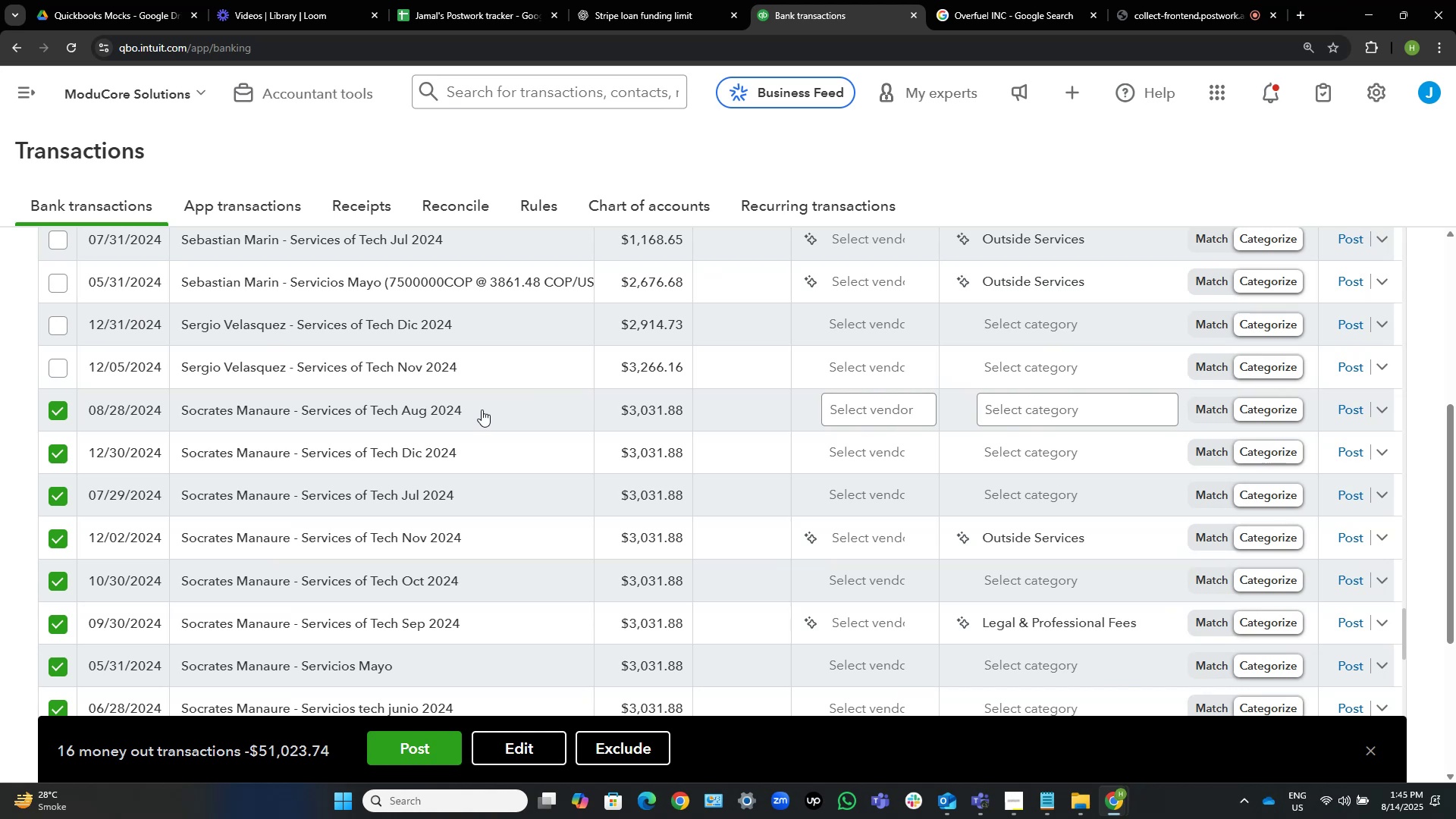 
wait(25.49)
 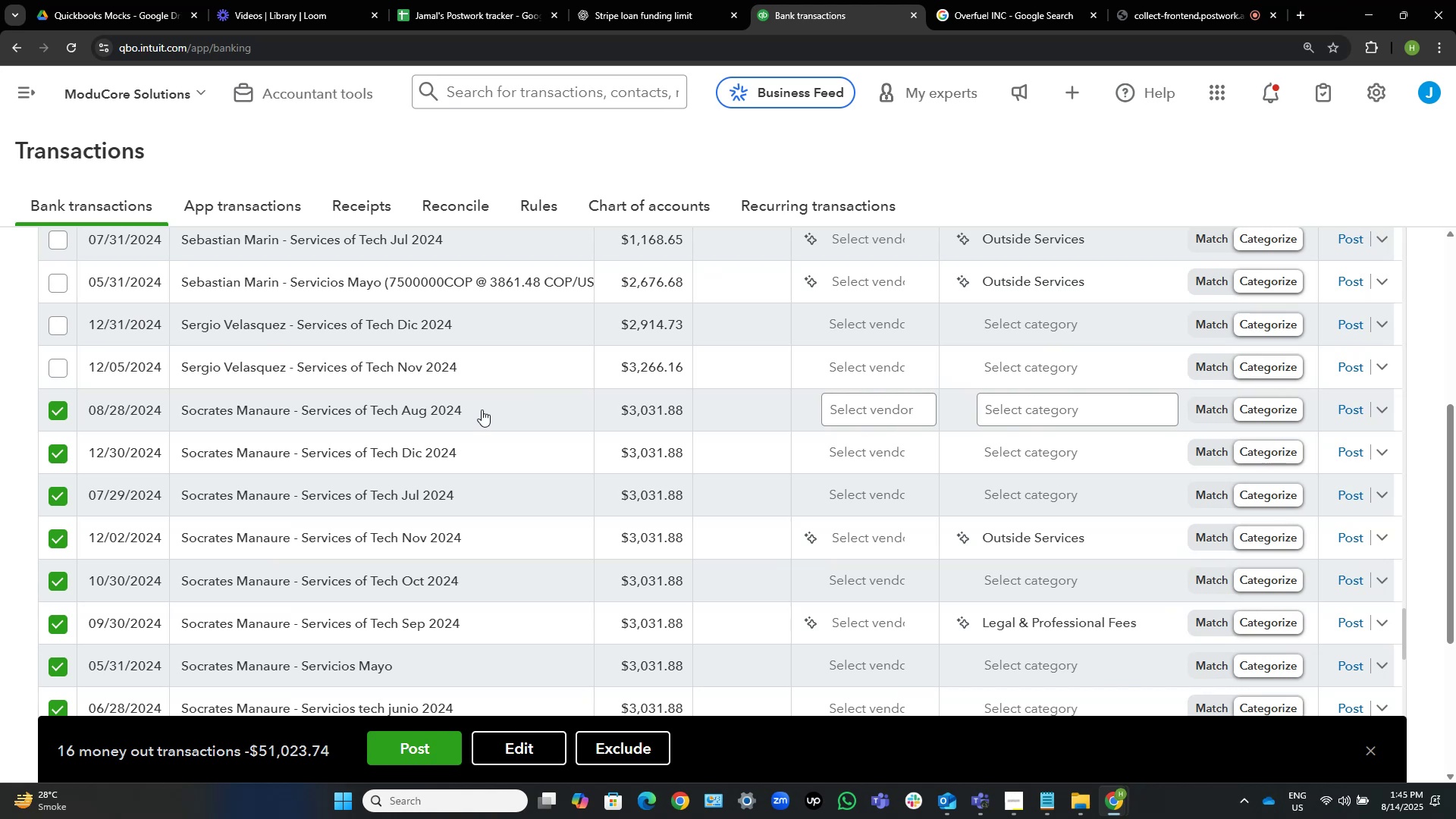 
scroll: coordinate [514, 450], scroll_direction: down, amount: 8.0
 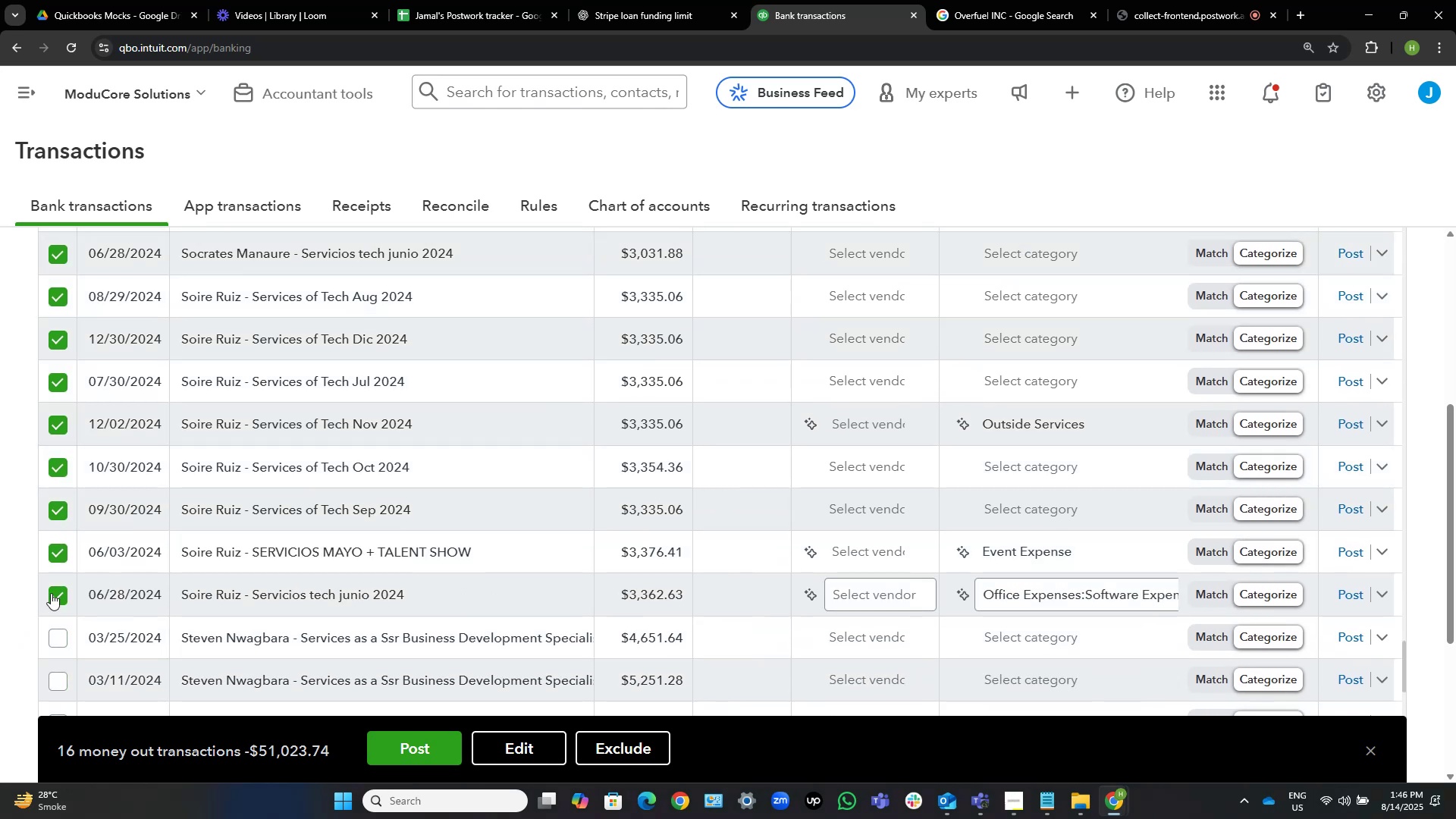 
left_click([57, 553])
 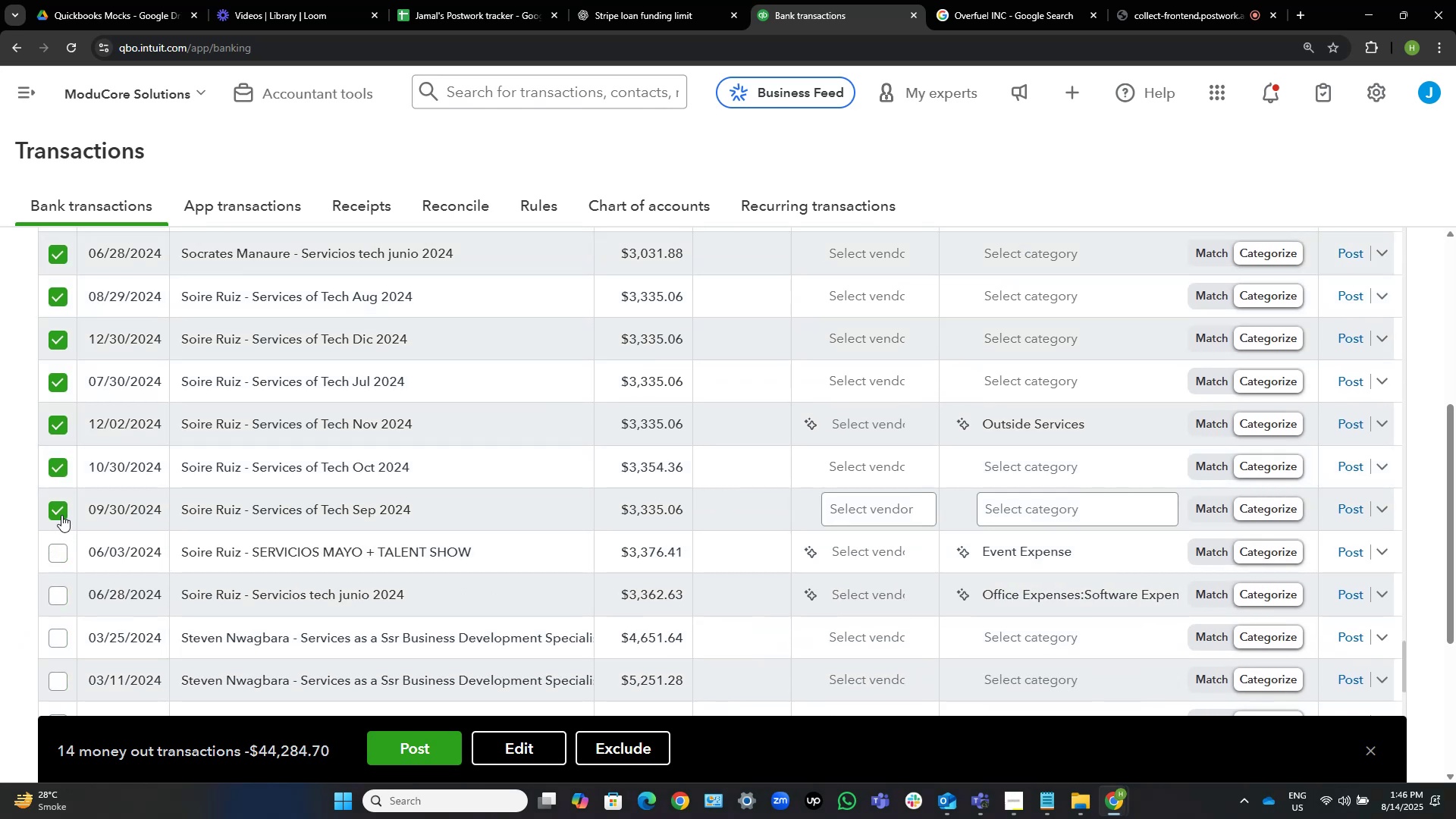 
left_click([61, 513])
 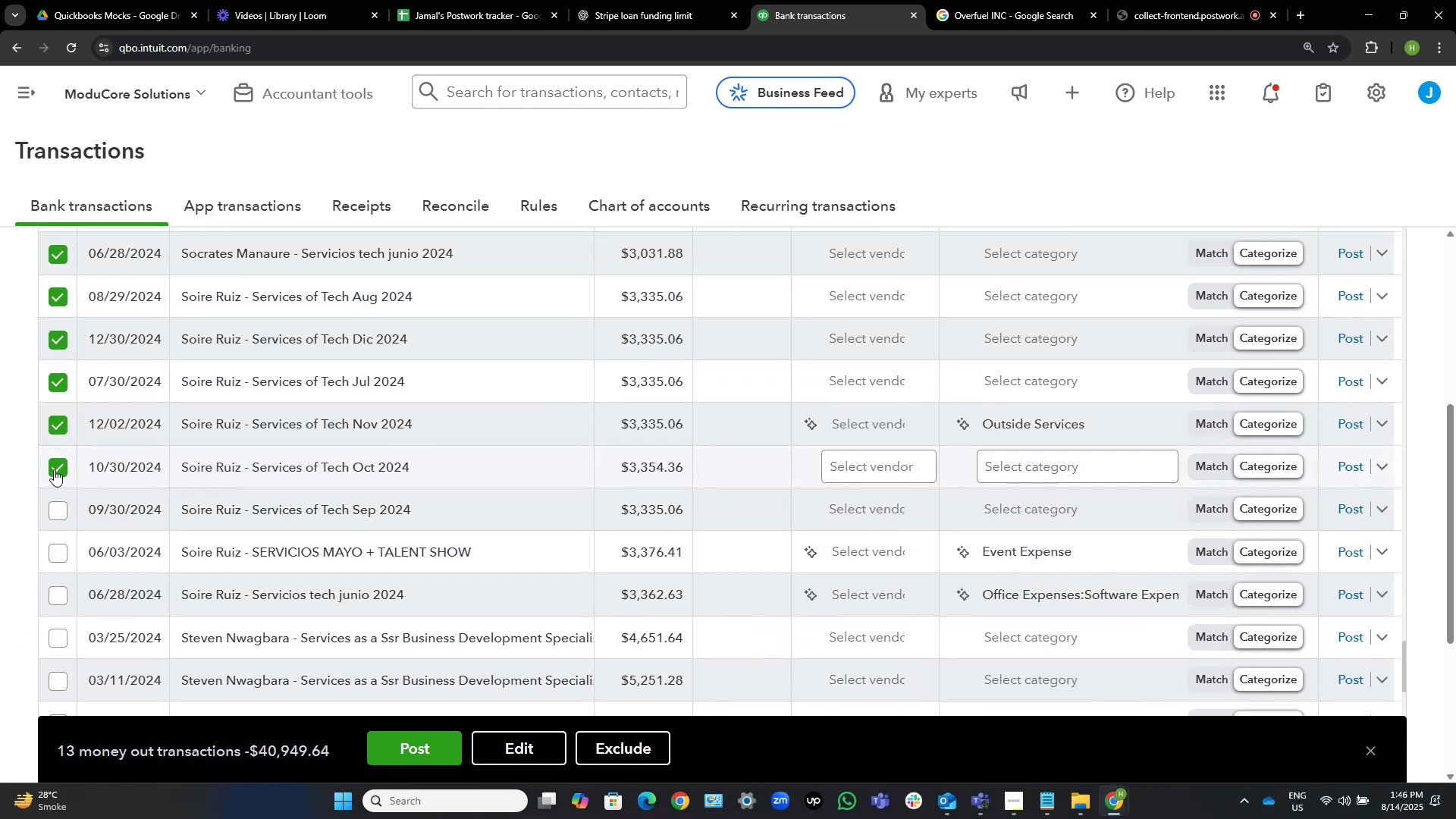 
left_click([54, 469])
 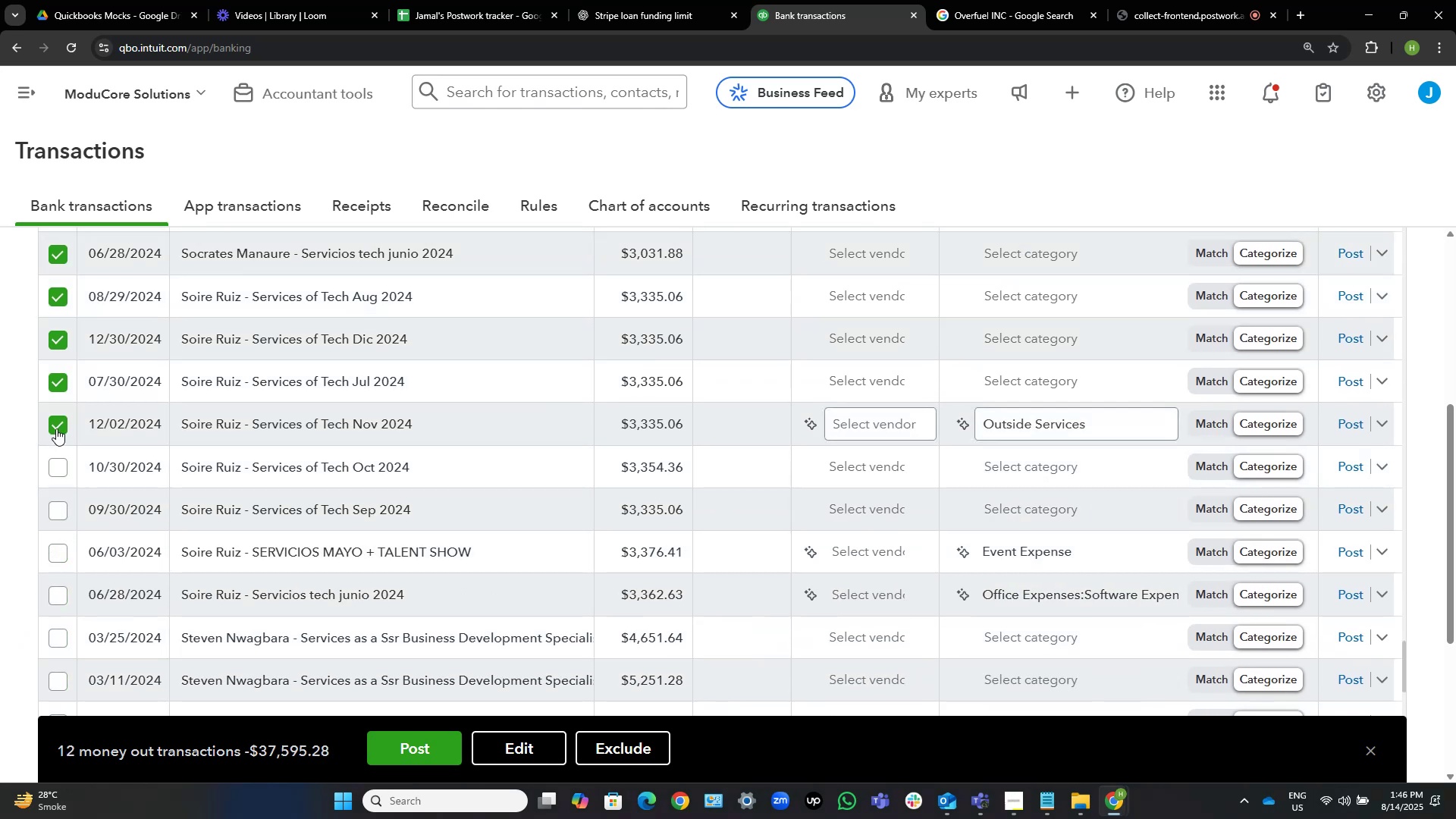 
left_click([56, 428])
 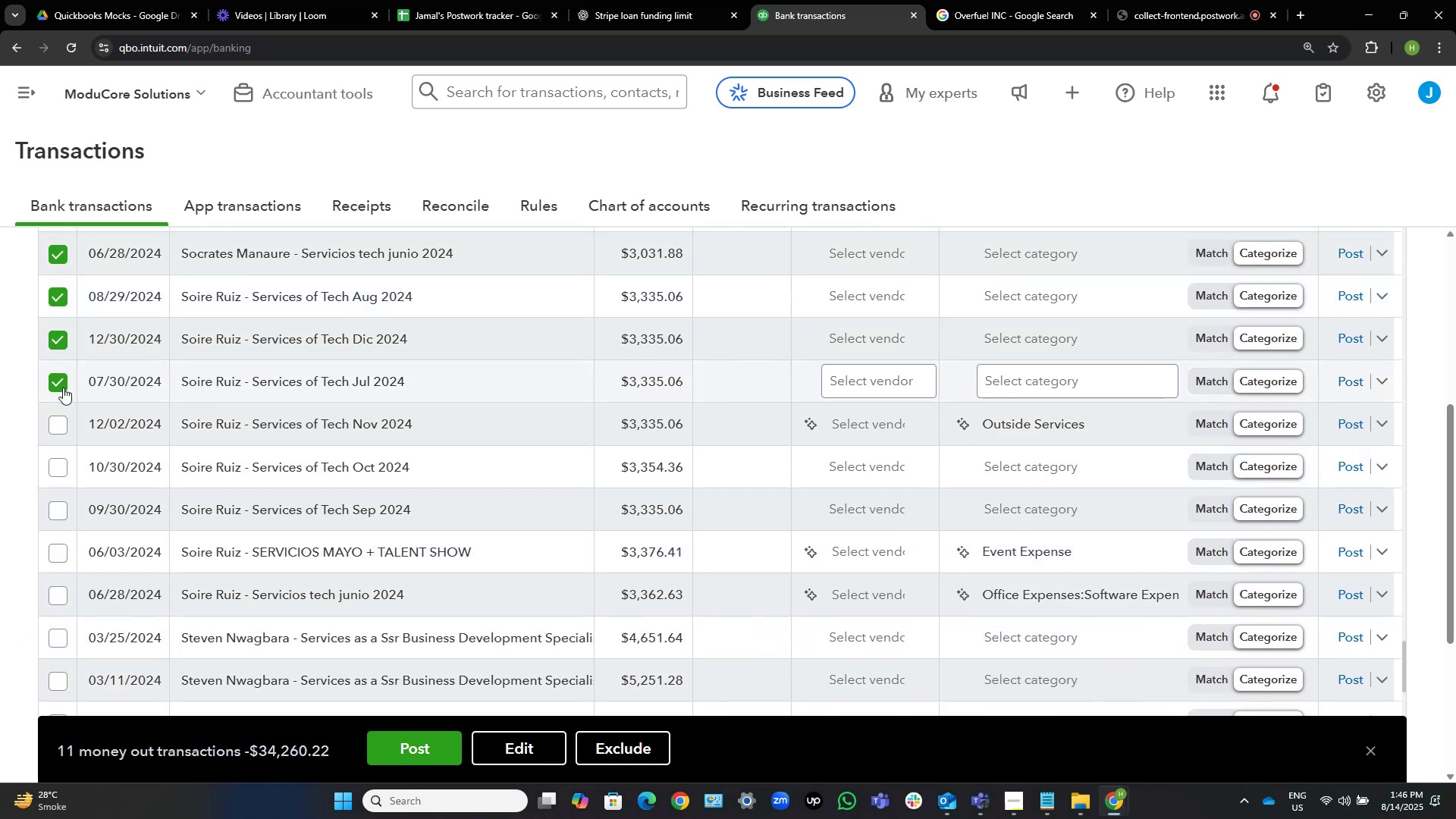 
left_click([63, 388])
 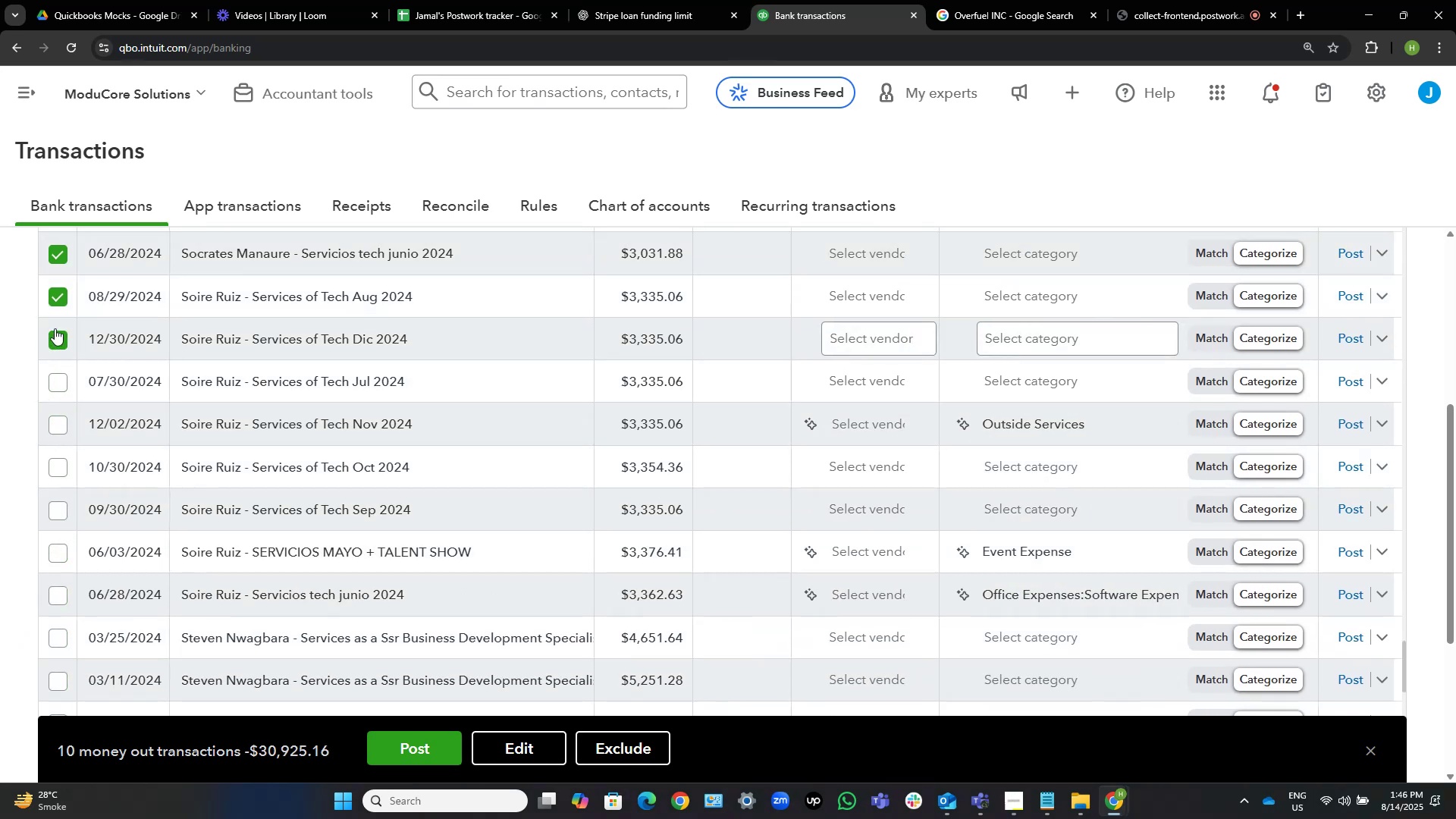 
left_click([57, 335])
 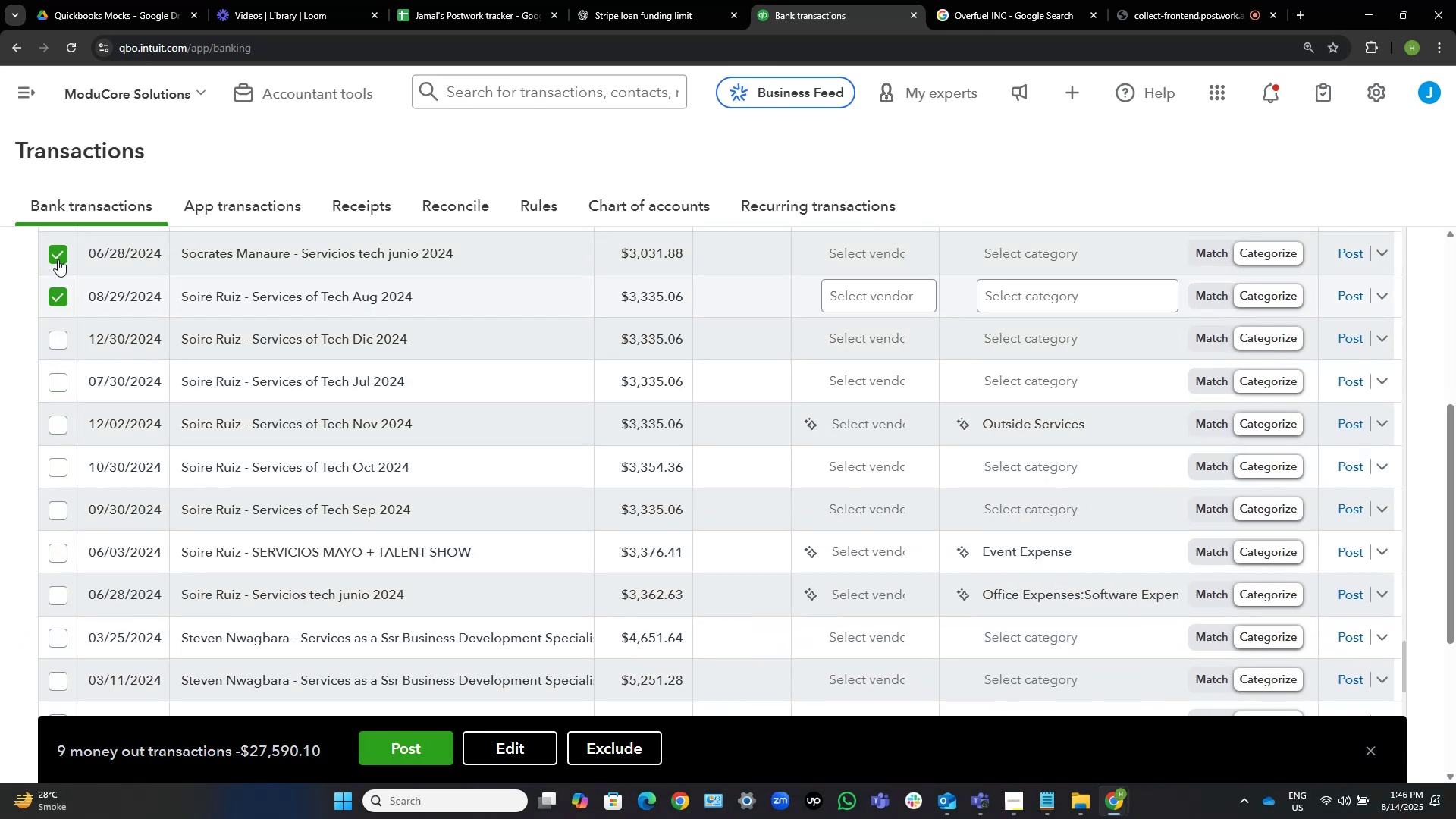 
double_click([58, 253])
 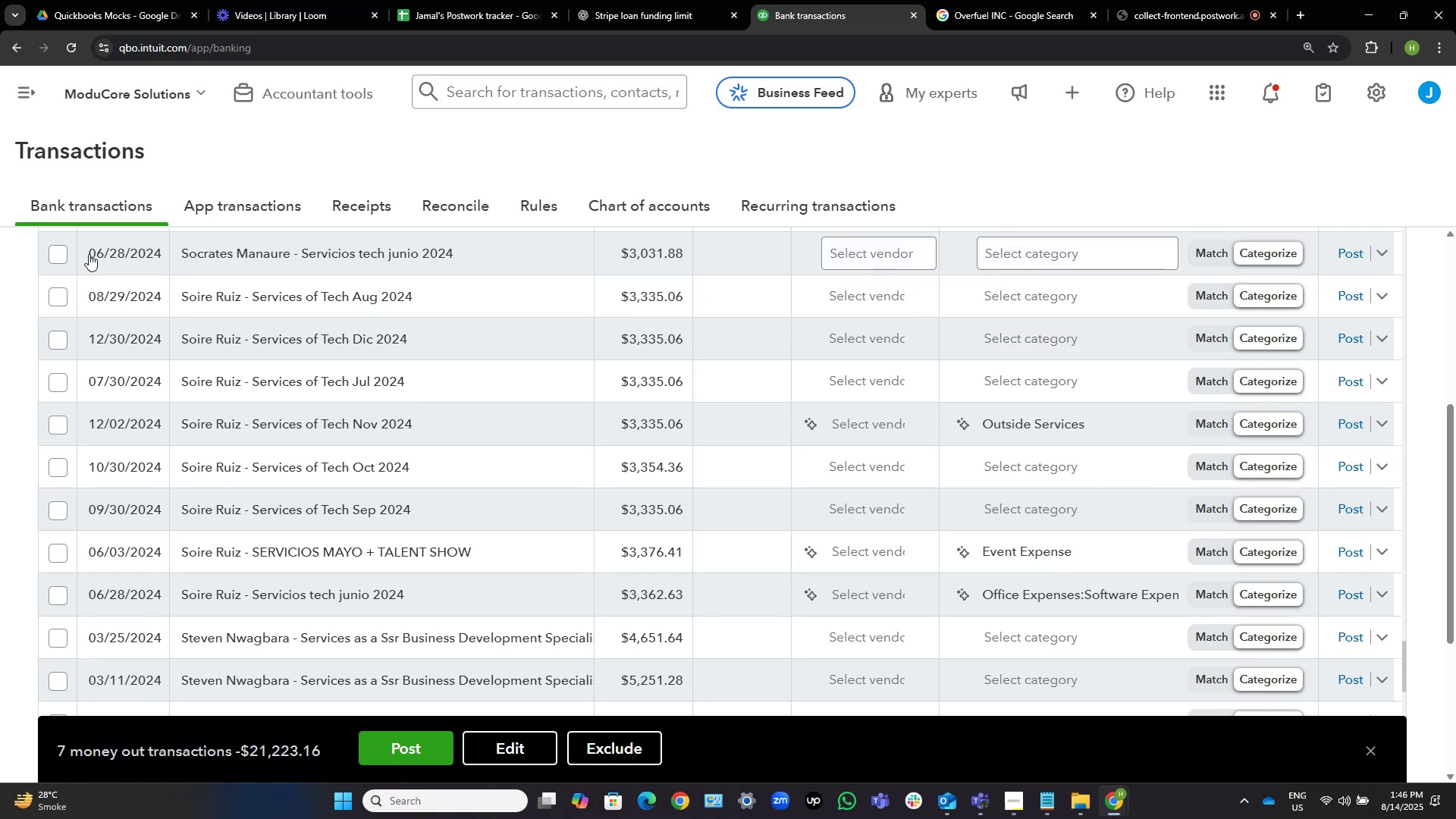 
left_click([55, 252])
 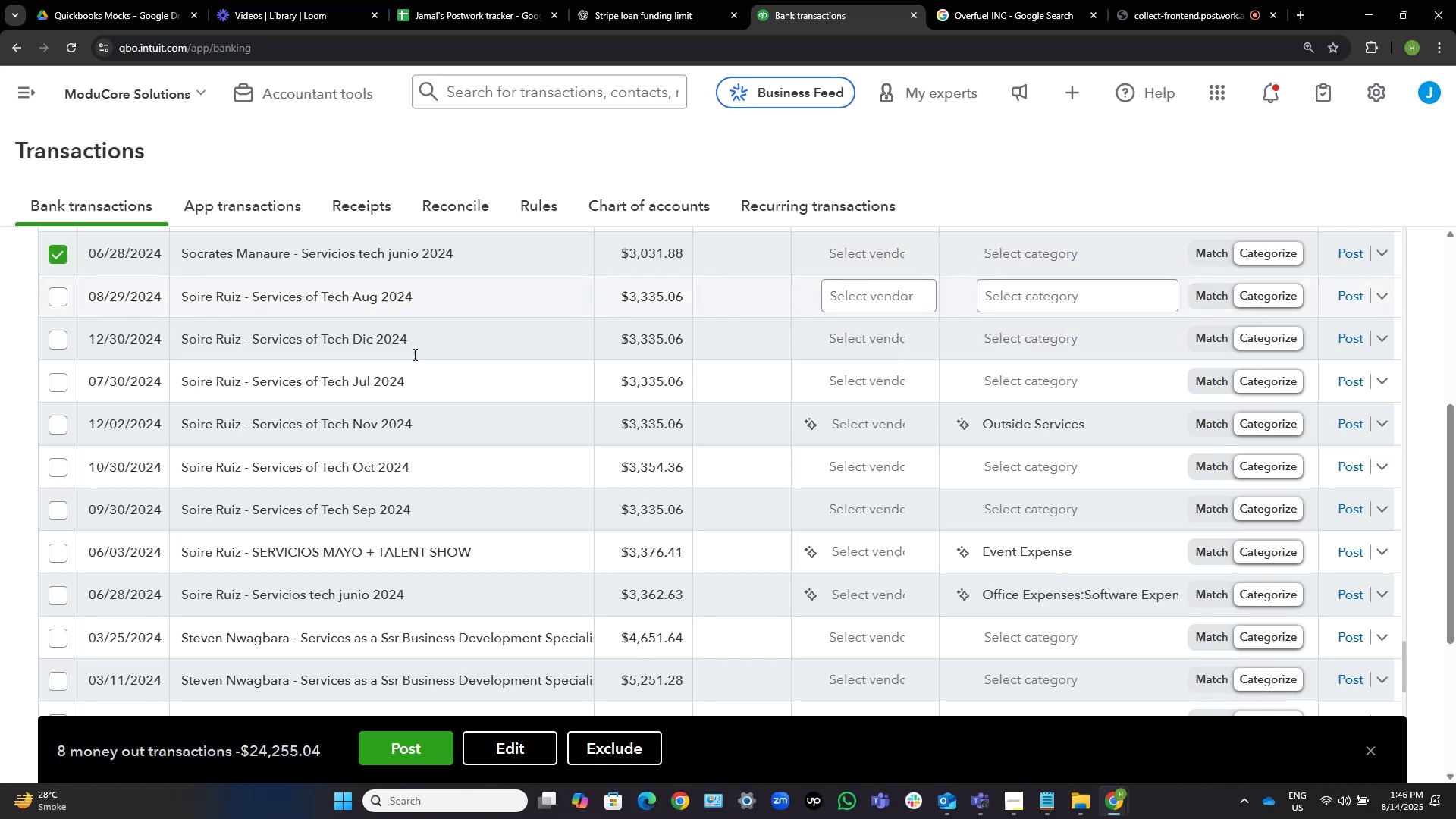 
scroll: coordinate [605, 576], scroll_direction: up, amount: 6.0
 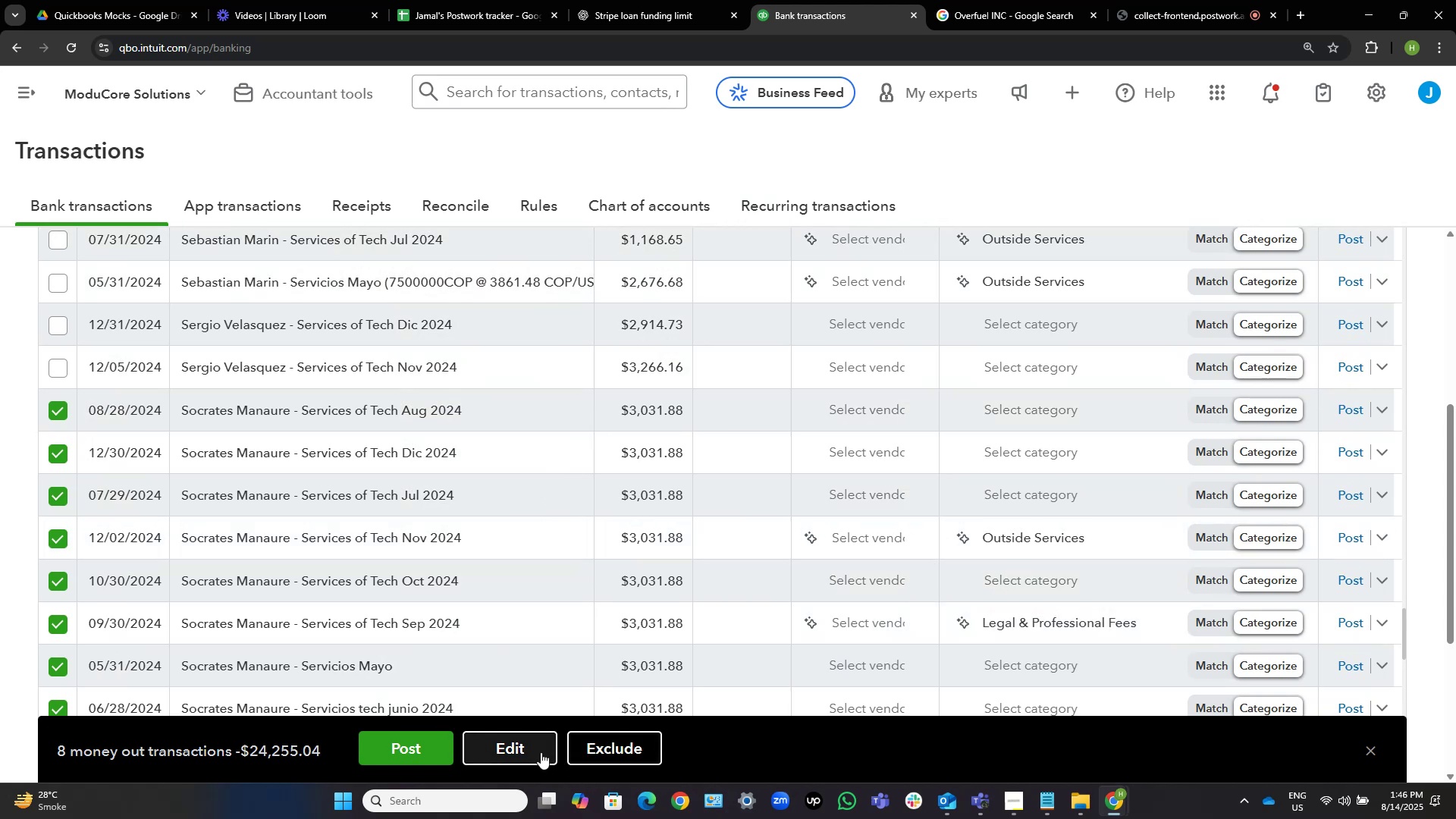 
left_click([539, 750])
 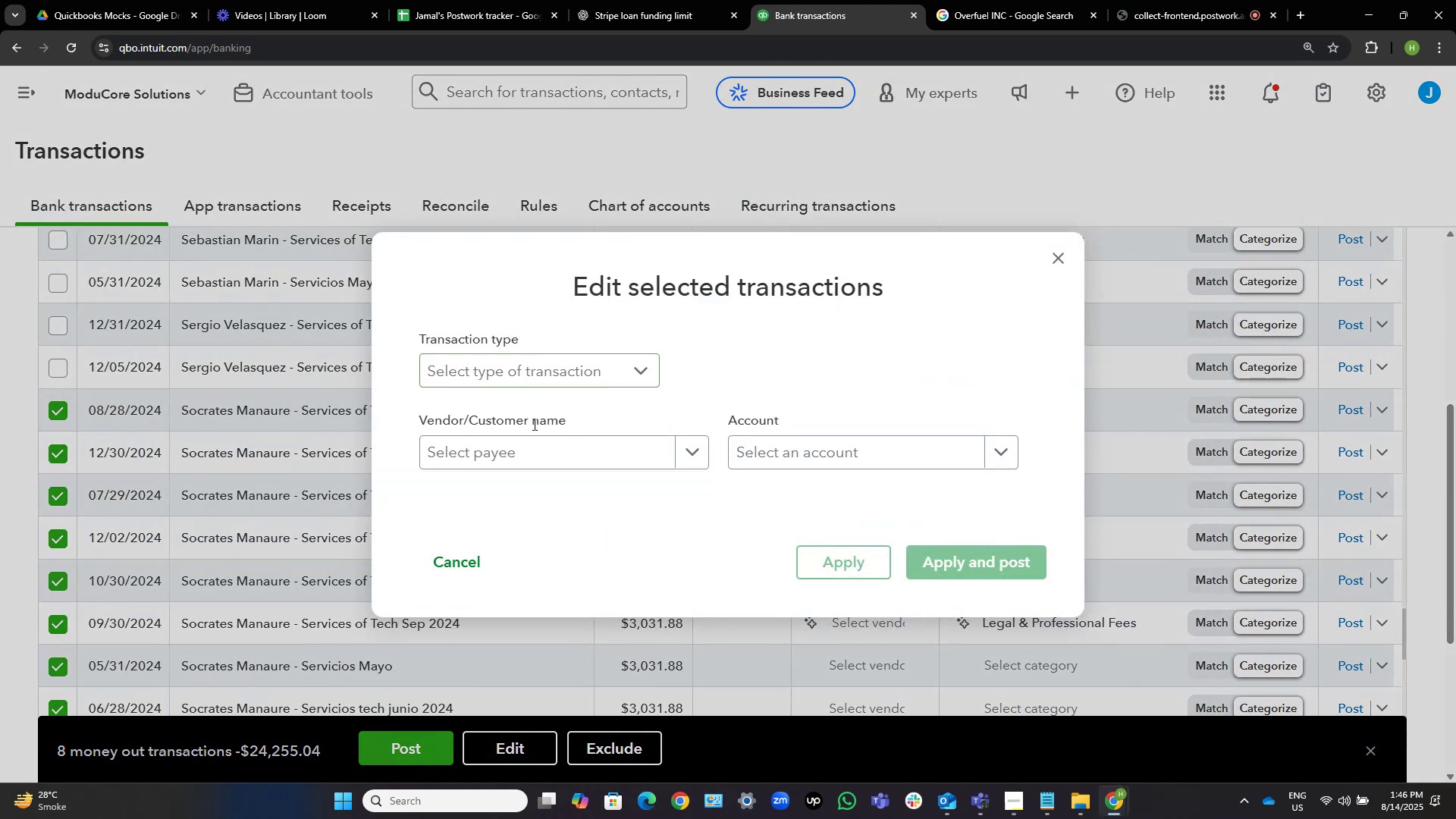 
left_click([543, 433])
 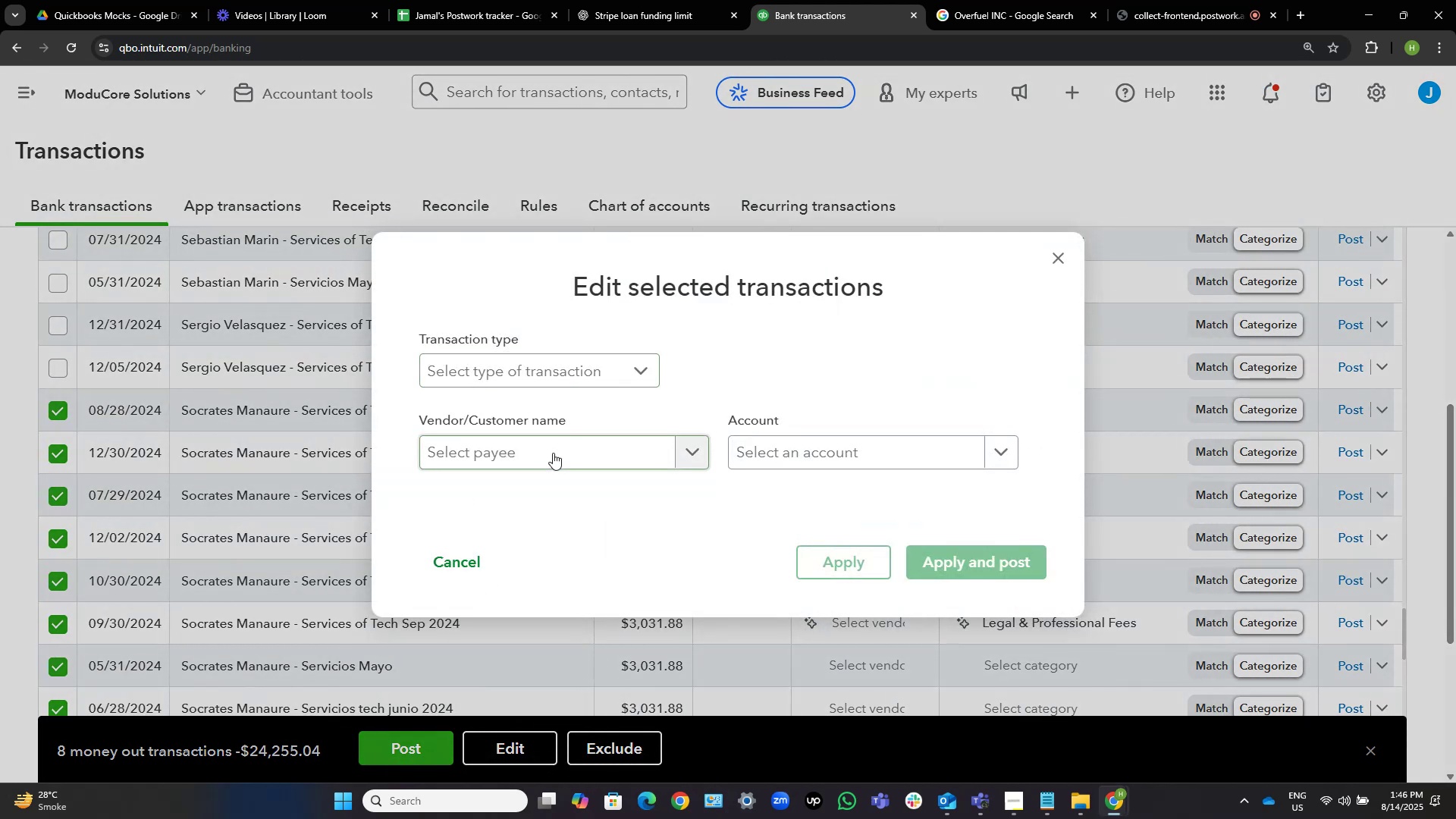 
left_click([553, 453])
 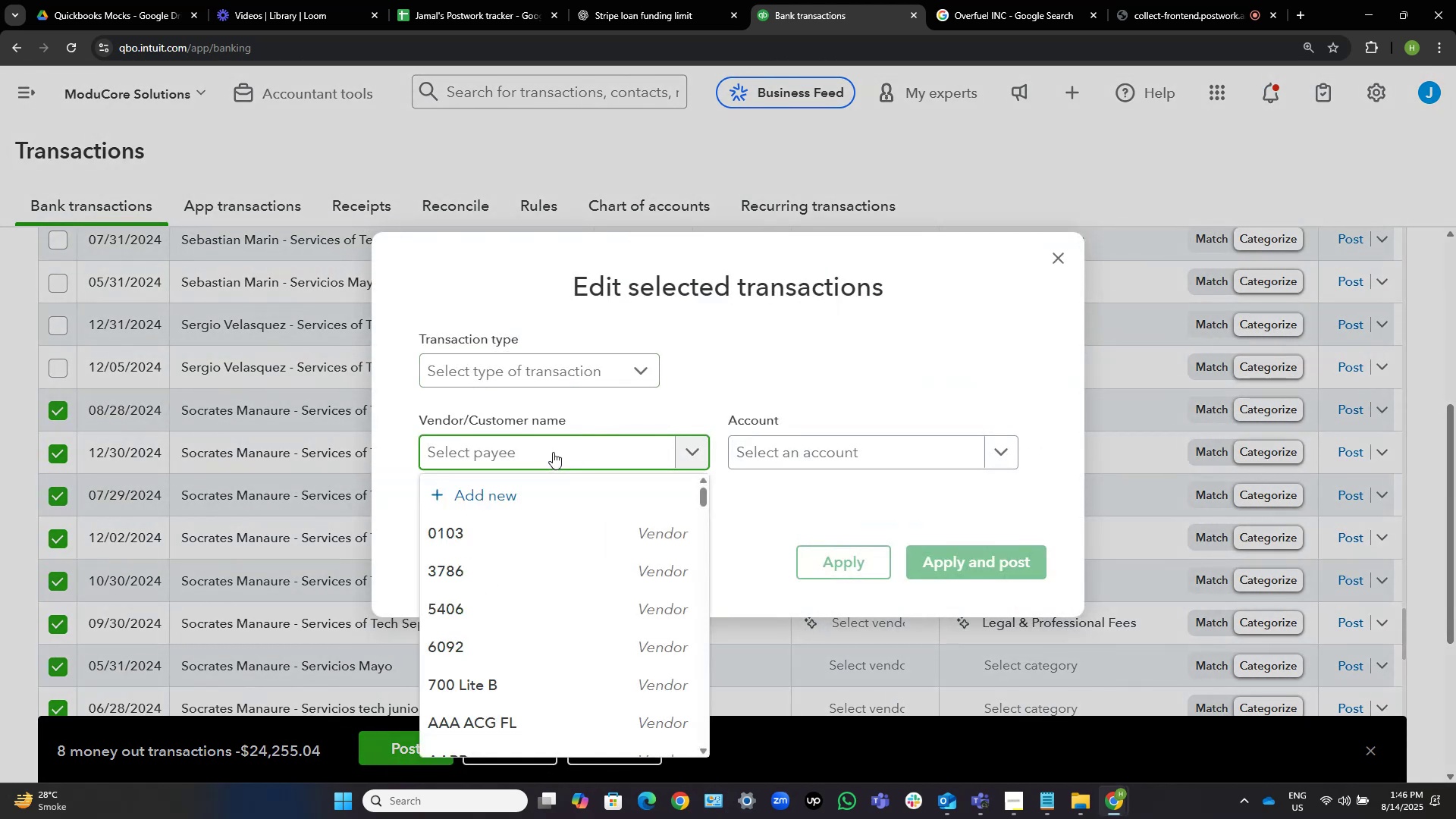 
hold_key(key=ShiftLeft, duration=0.71)
 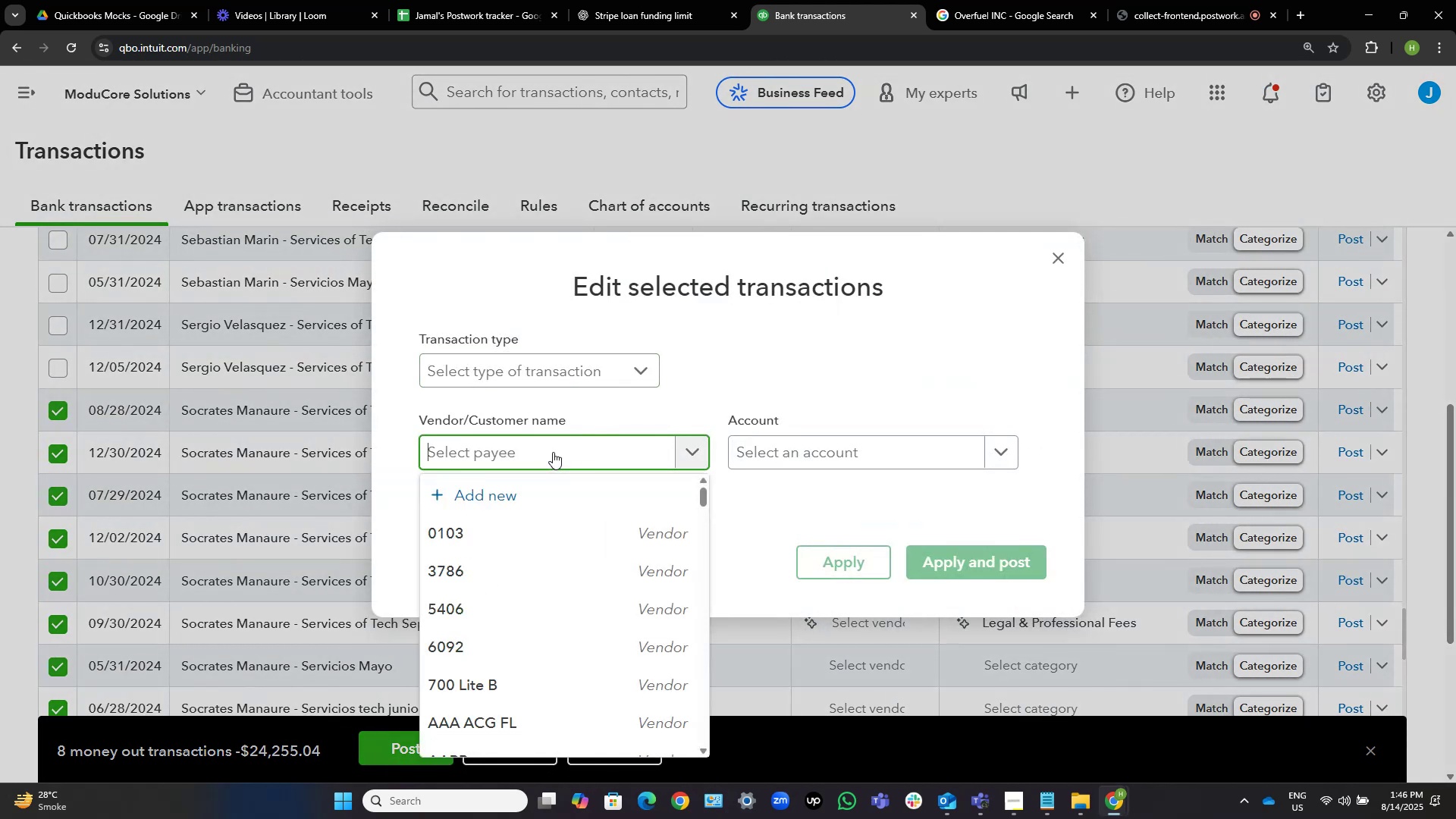 
key(Control+V)
 